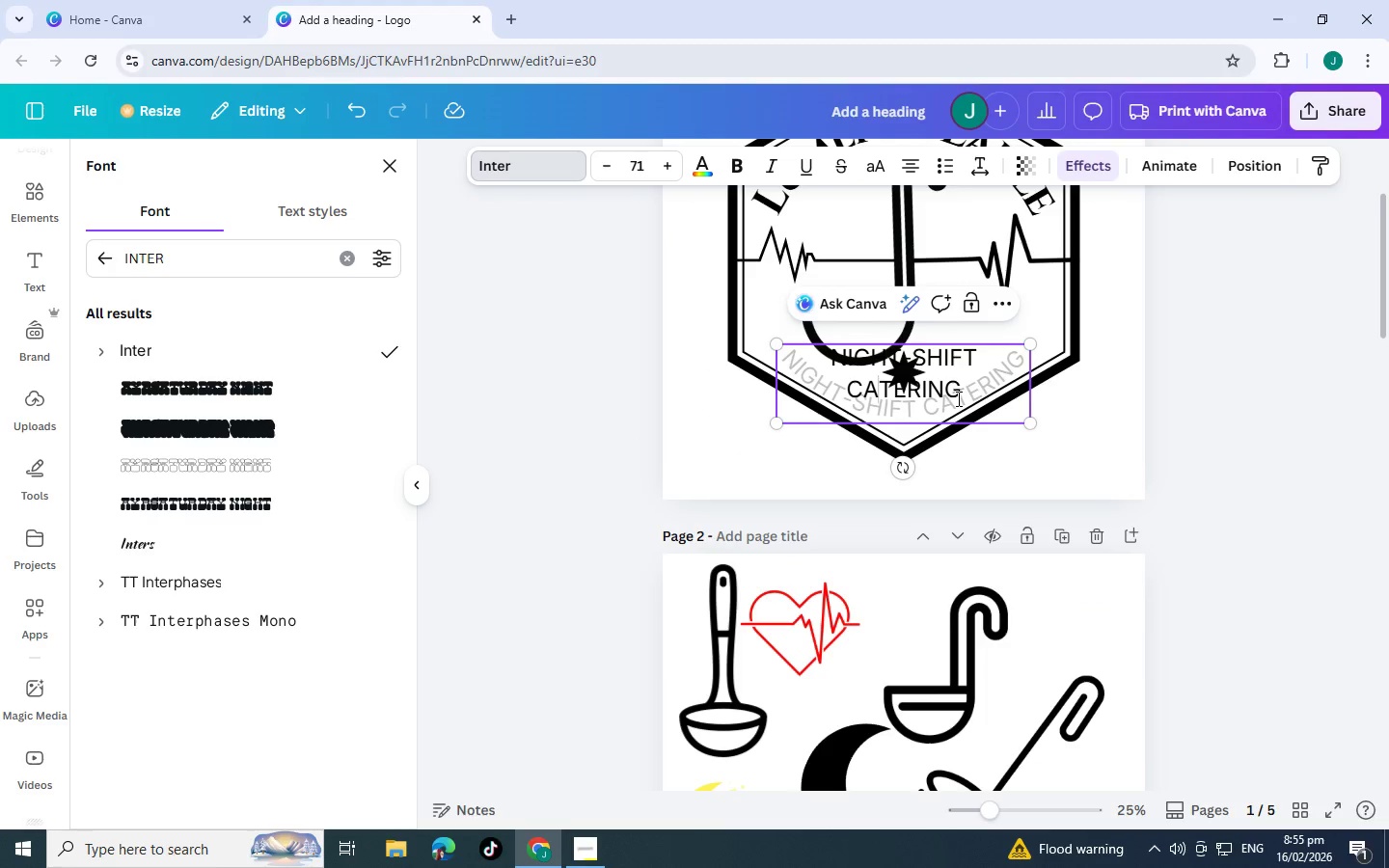 
hold_key(key=ControlLeft, duration=0.58)
 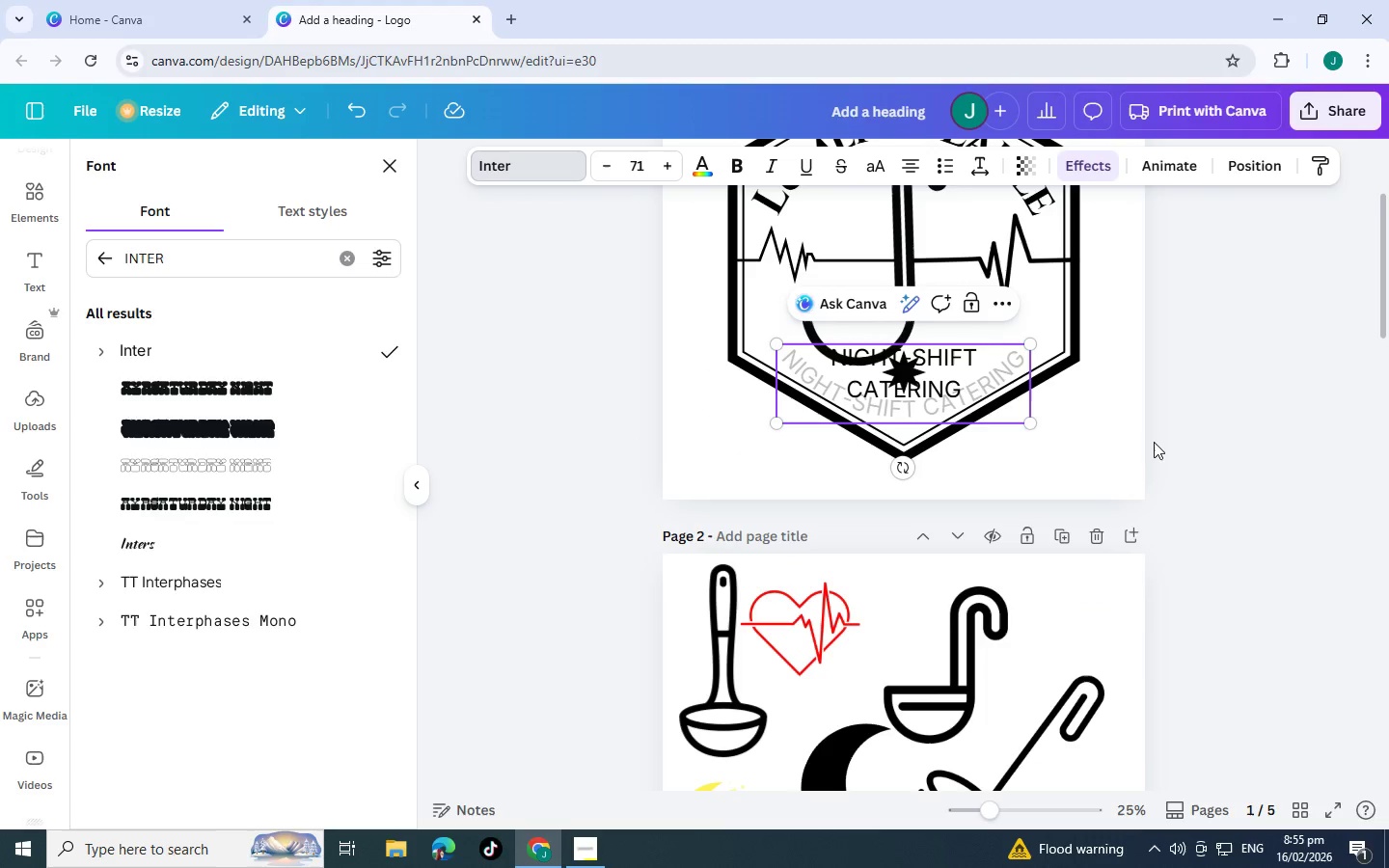 
left_click([1154, 442])
 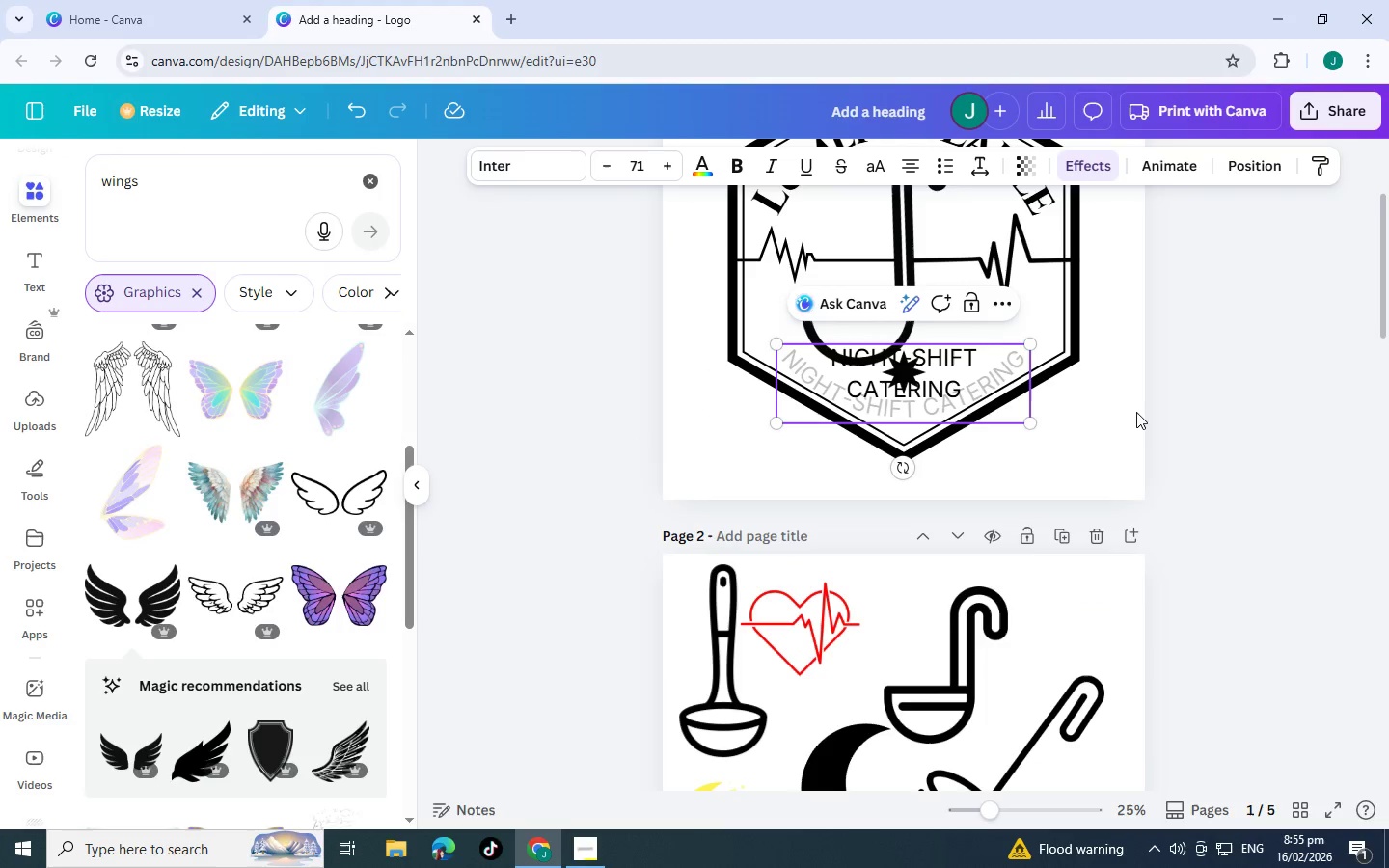 
left_click([1137, 411])
 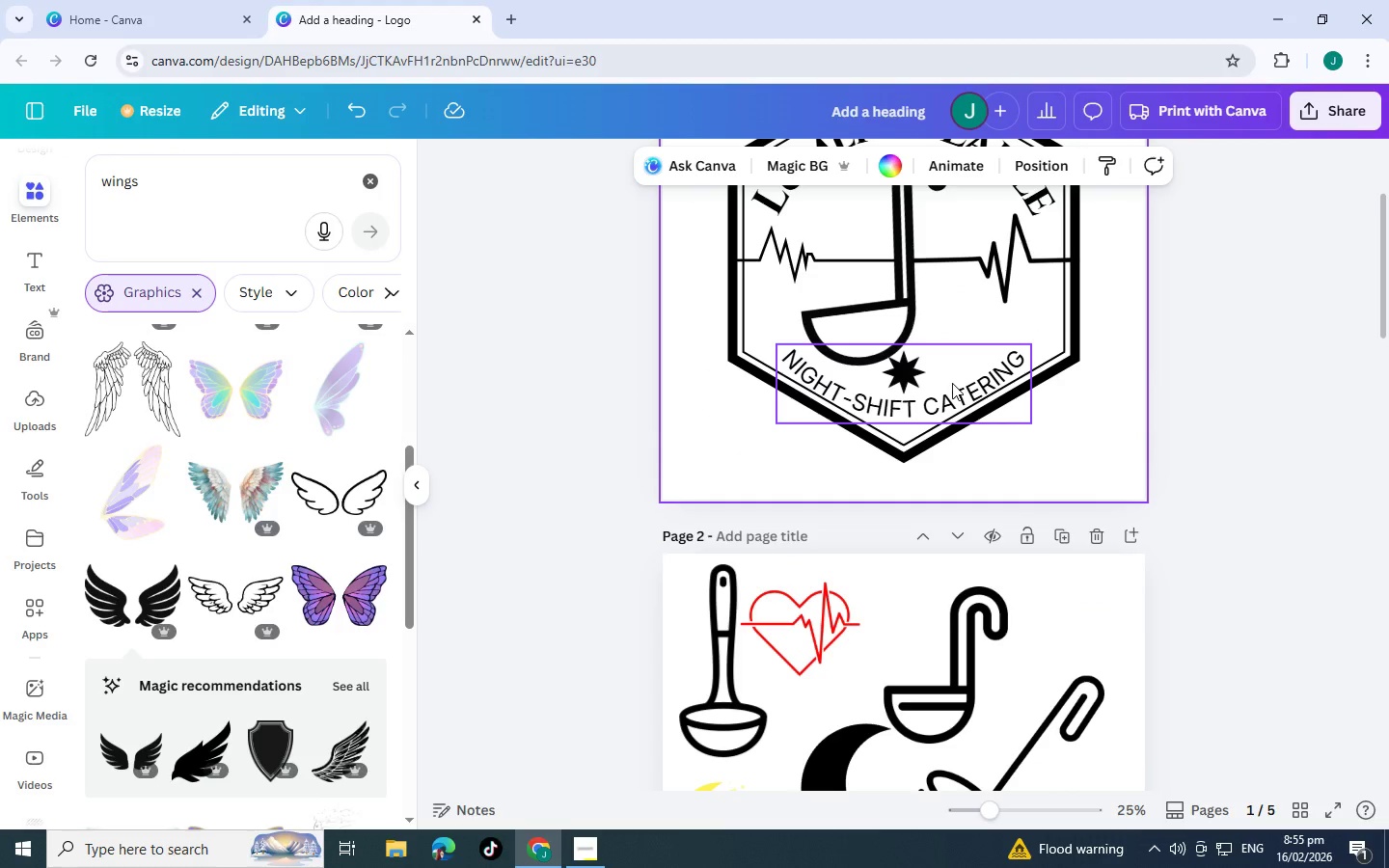 
left_click([952, 383])
 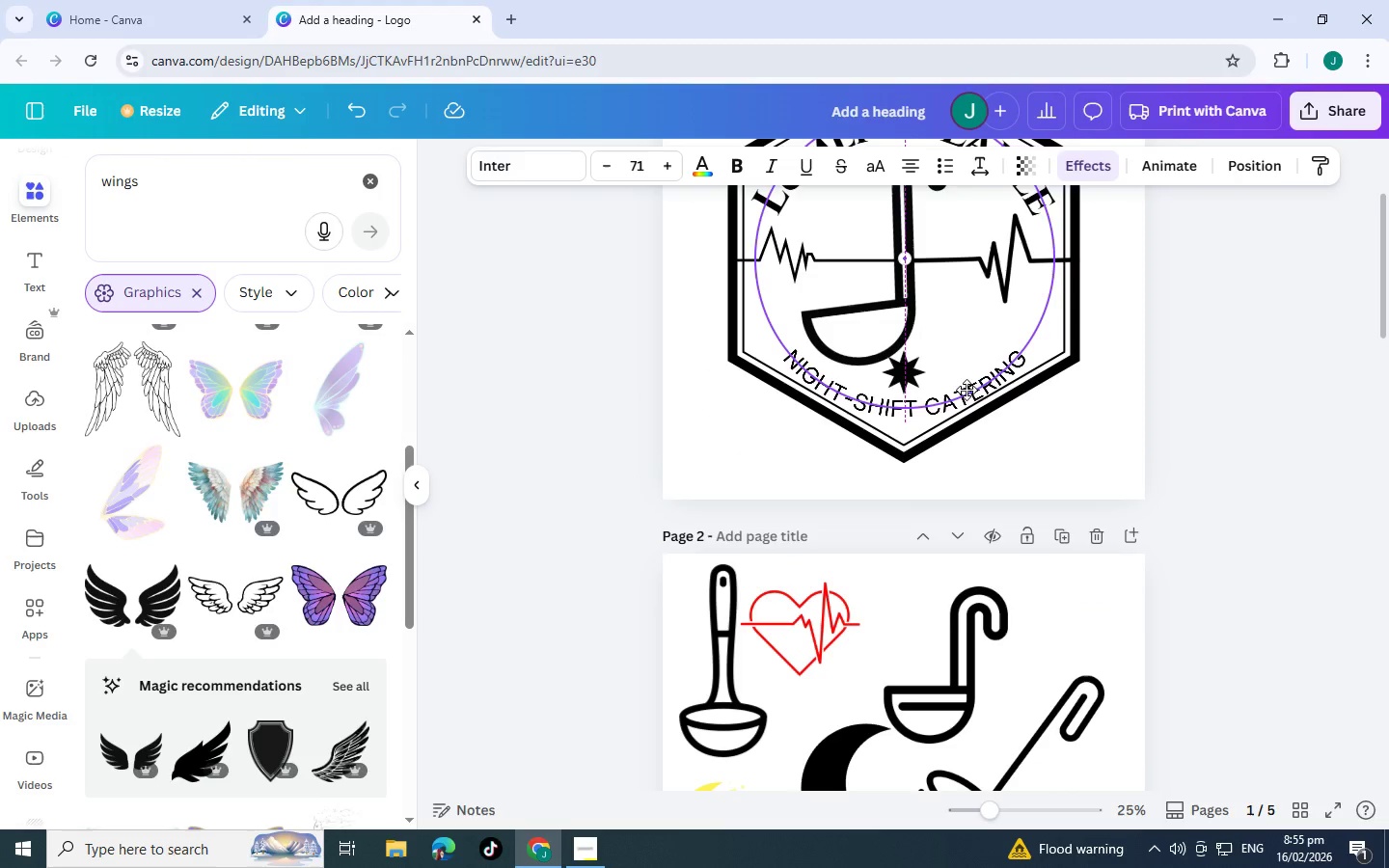 
left_click([965, 390])
 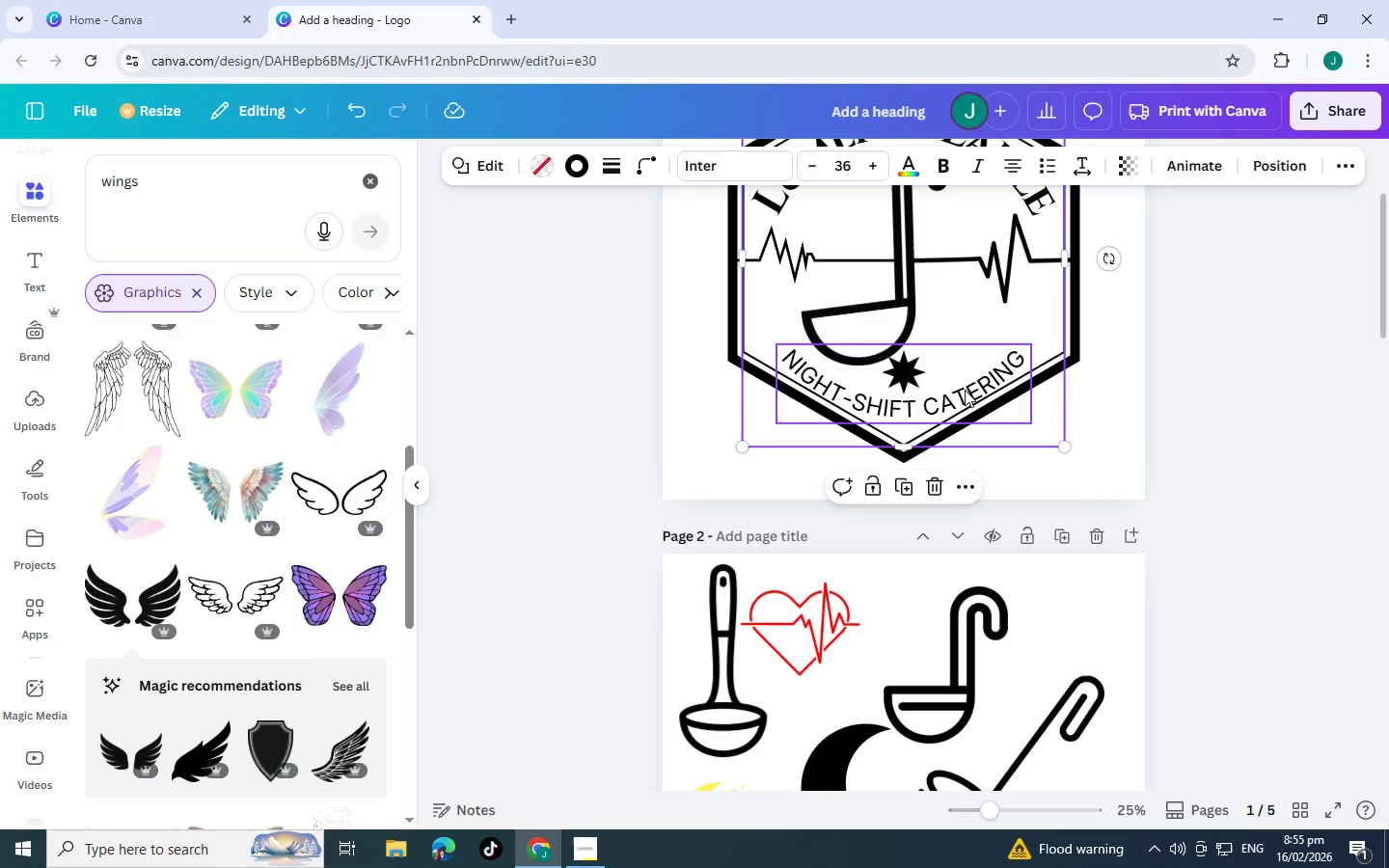 
key(Control+ControlLeft)
 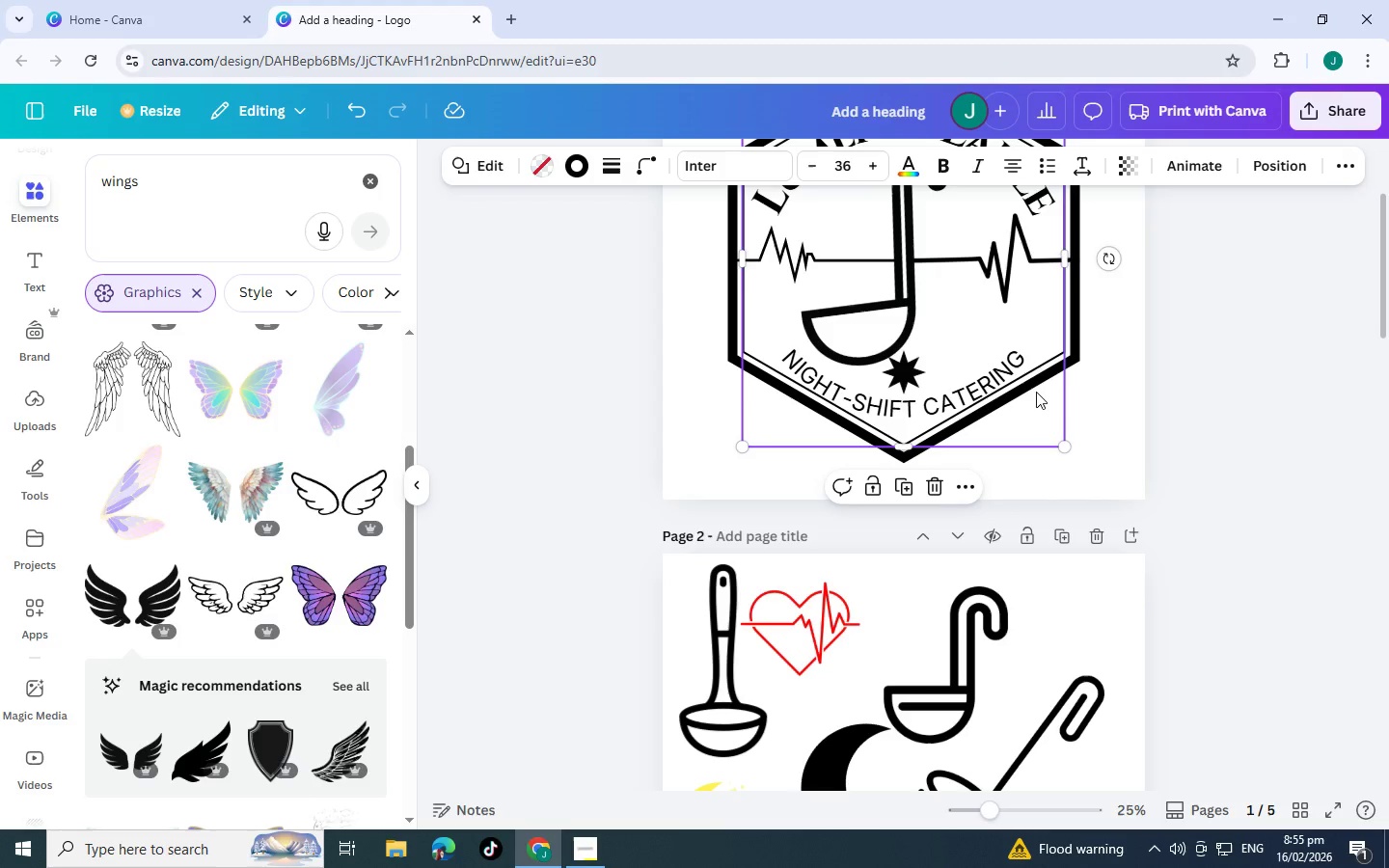 
key(Control+C)
 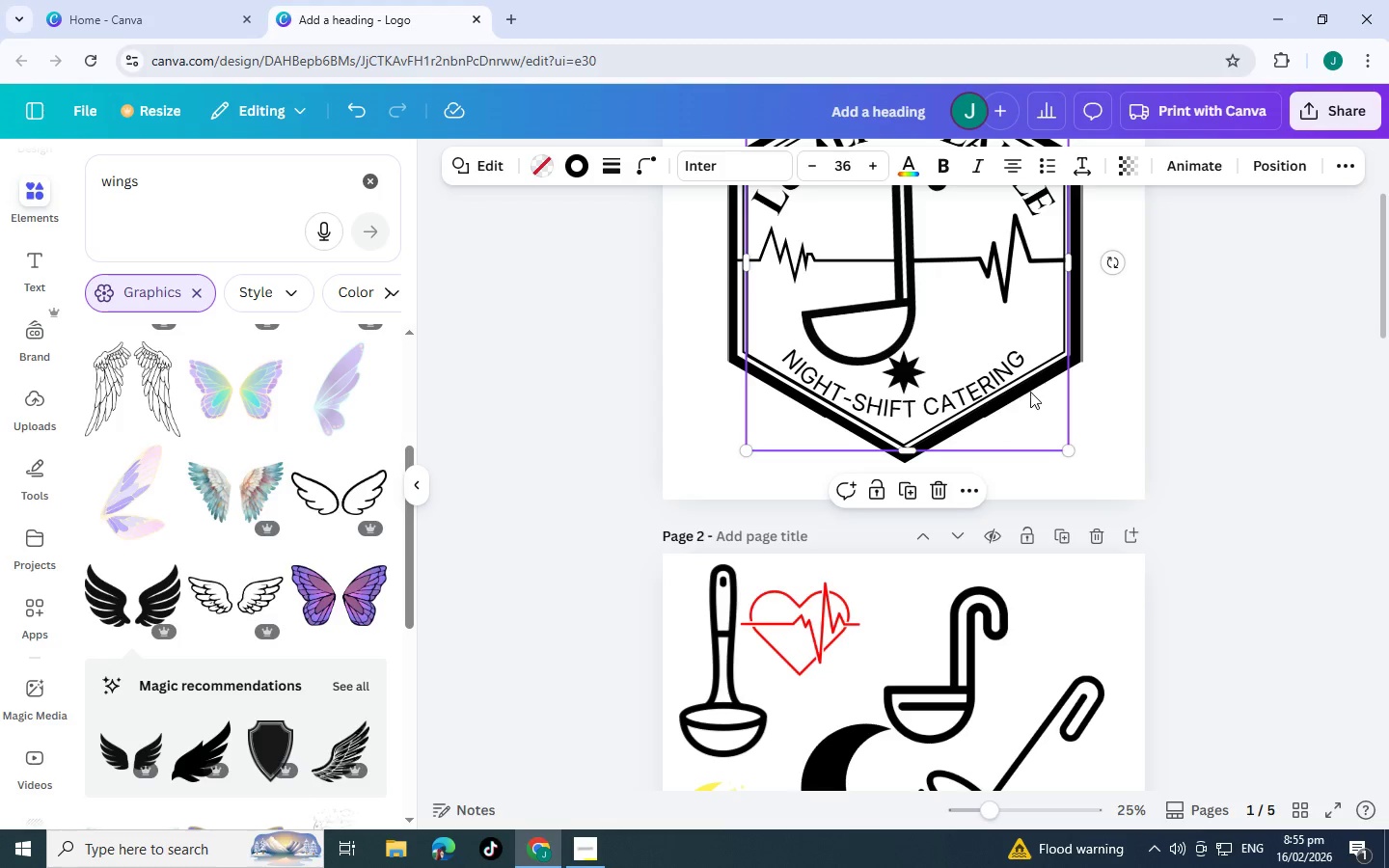 
key(Control+V)
 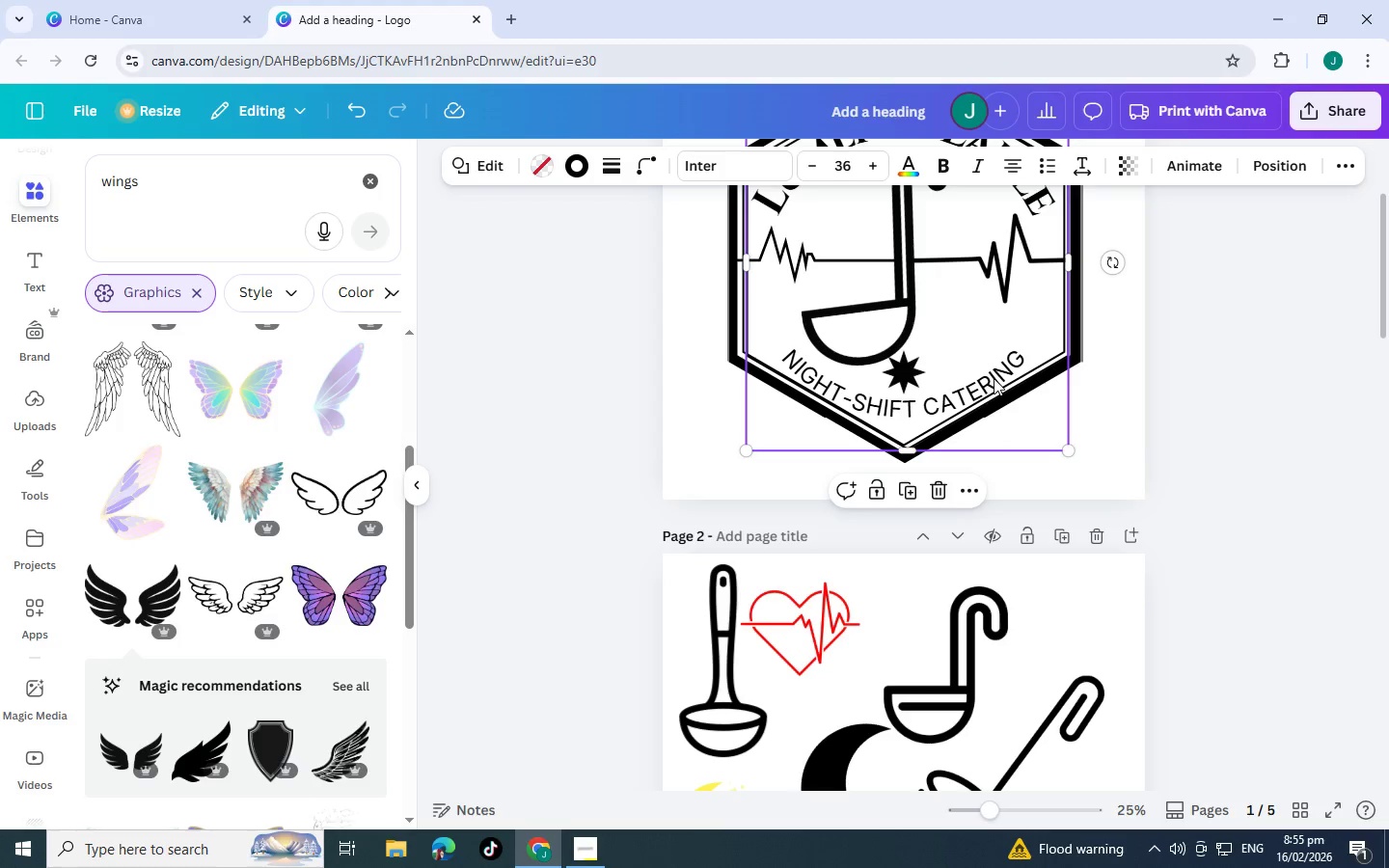 
key(Control+Z)
 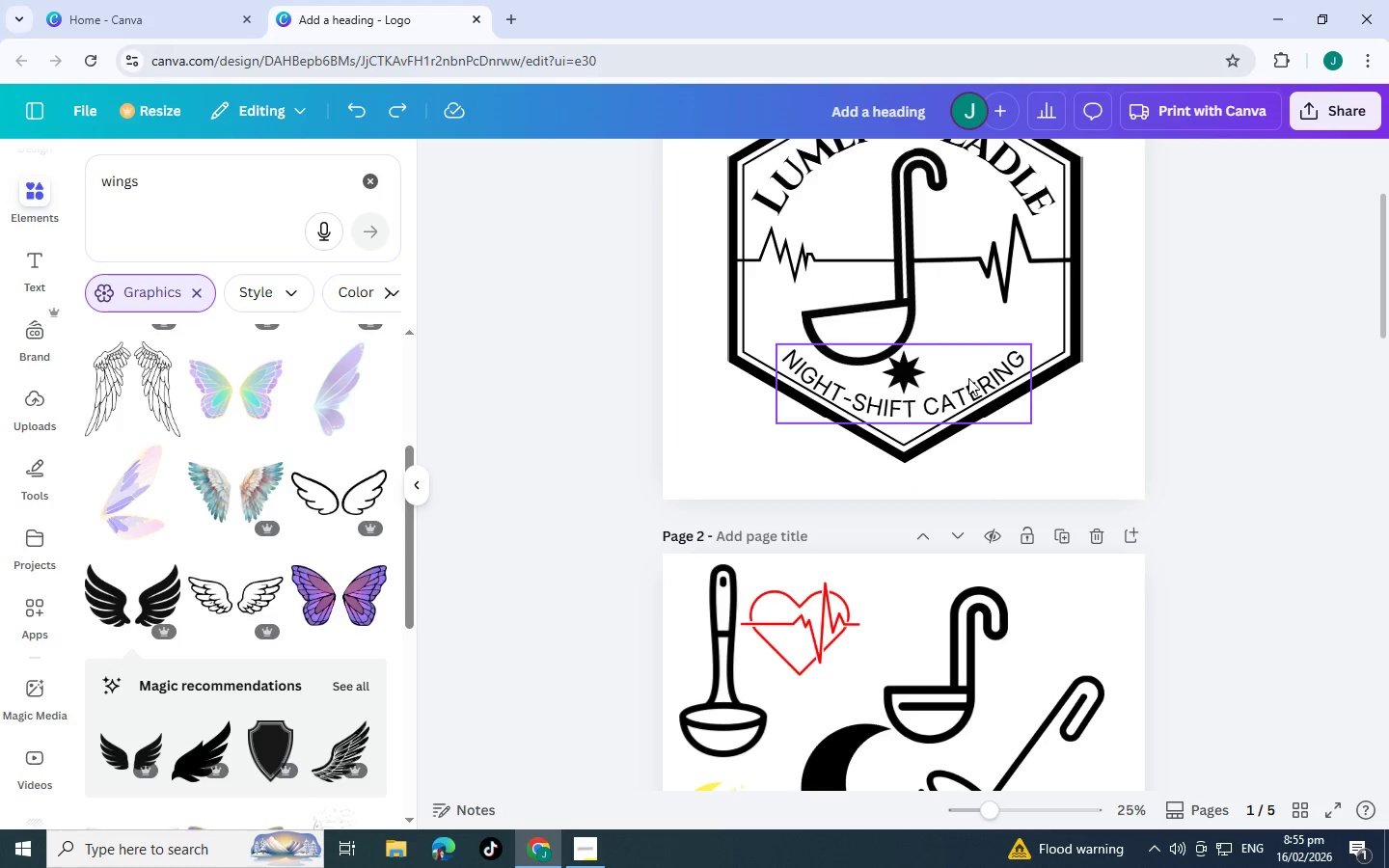 
left_click([968, 378])
 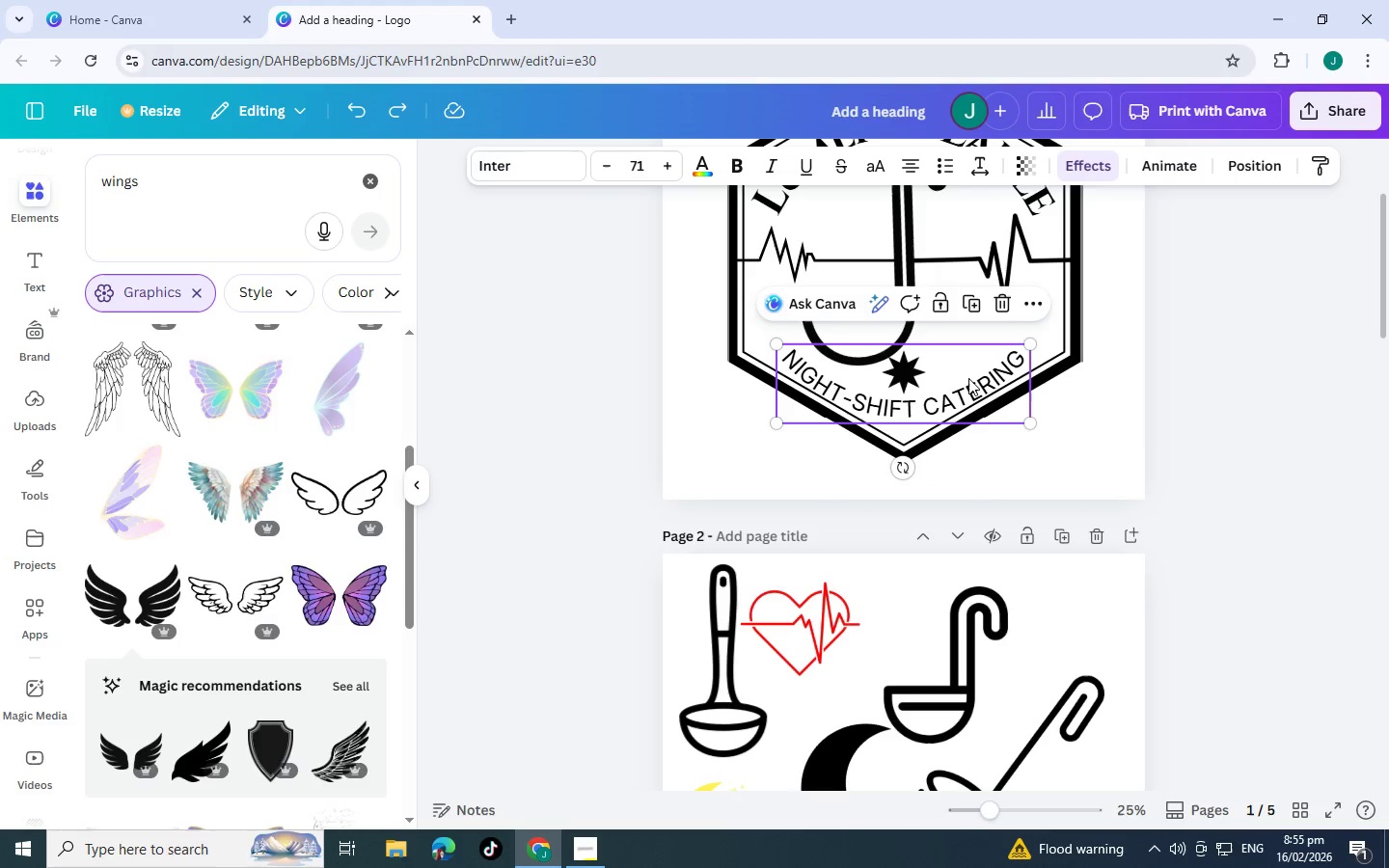 
key(Control+C)
 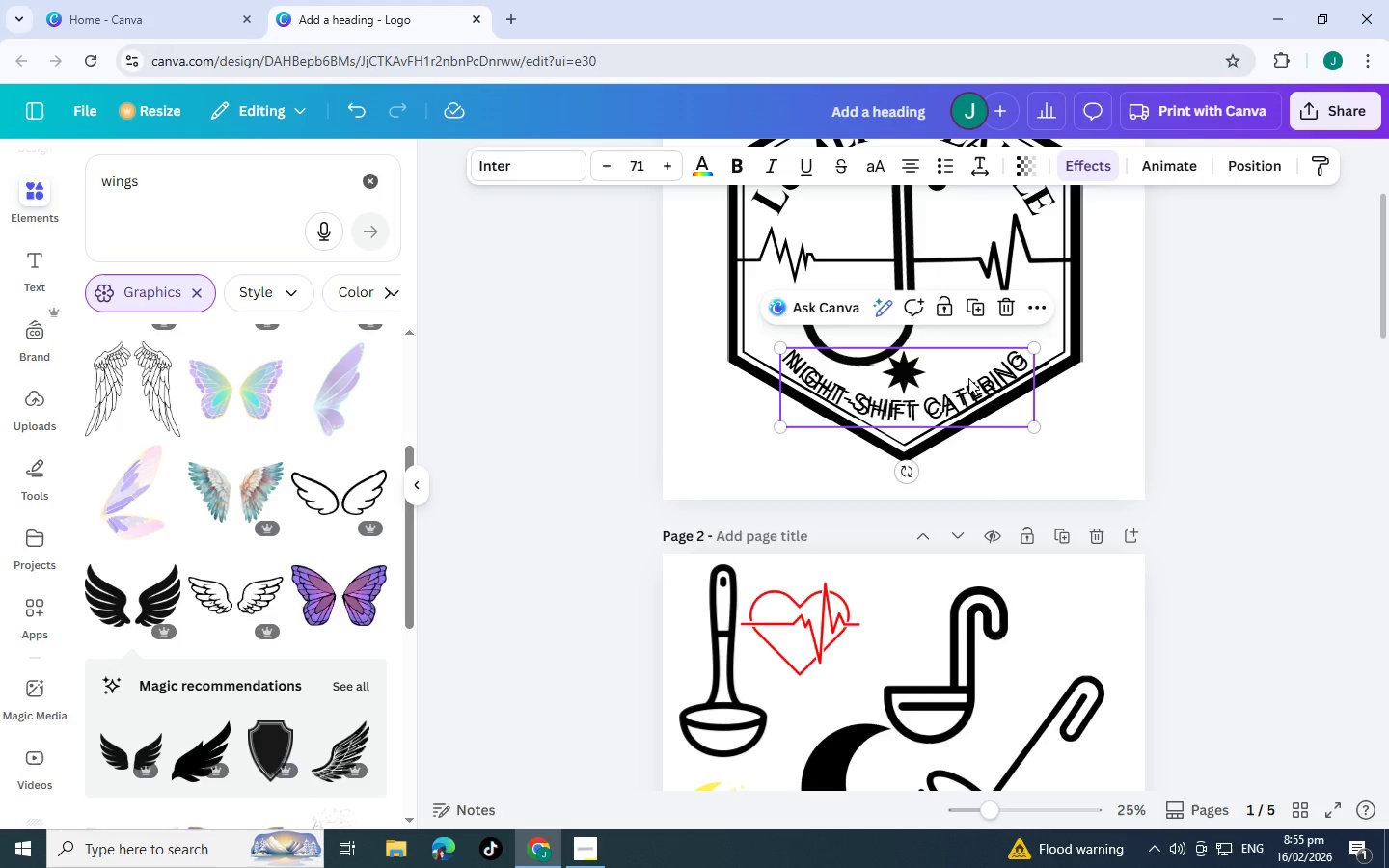 
key(Control+V)
 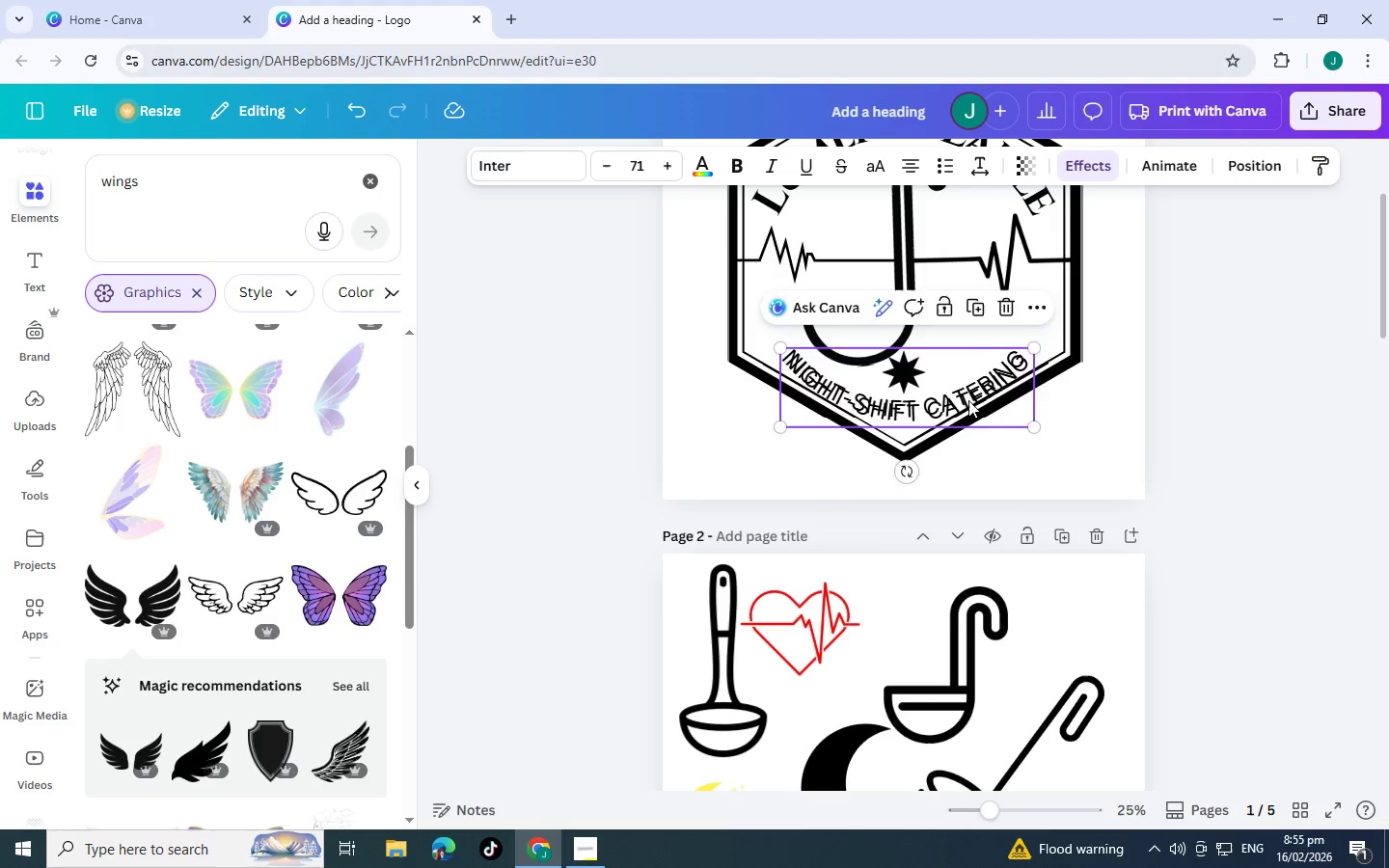 
left_click_drag(start_coordinate=[968, 378], to_coordinate=[960, 519])
 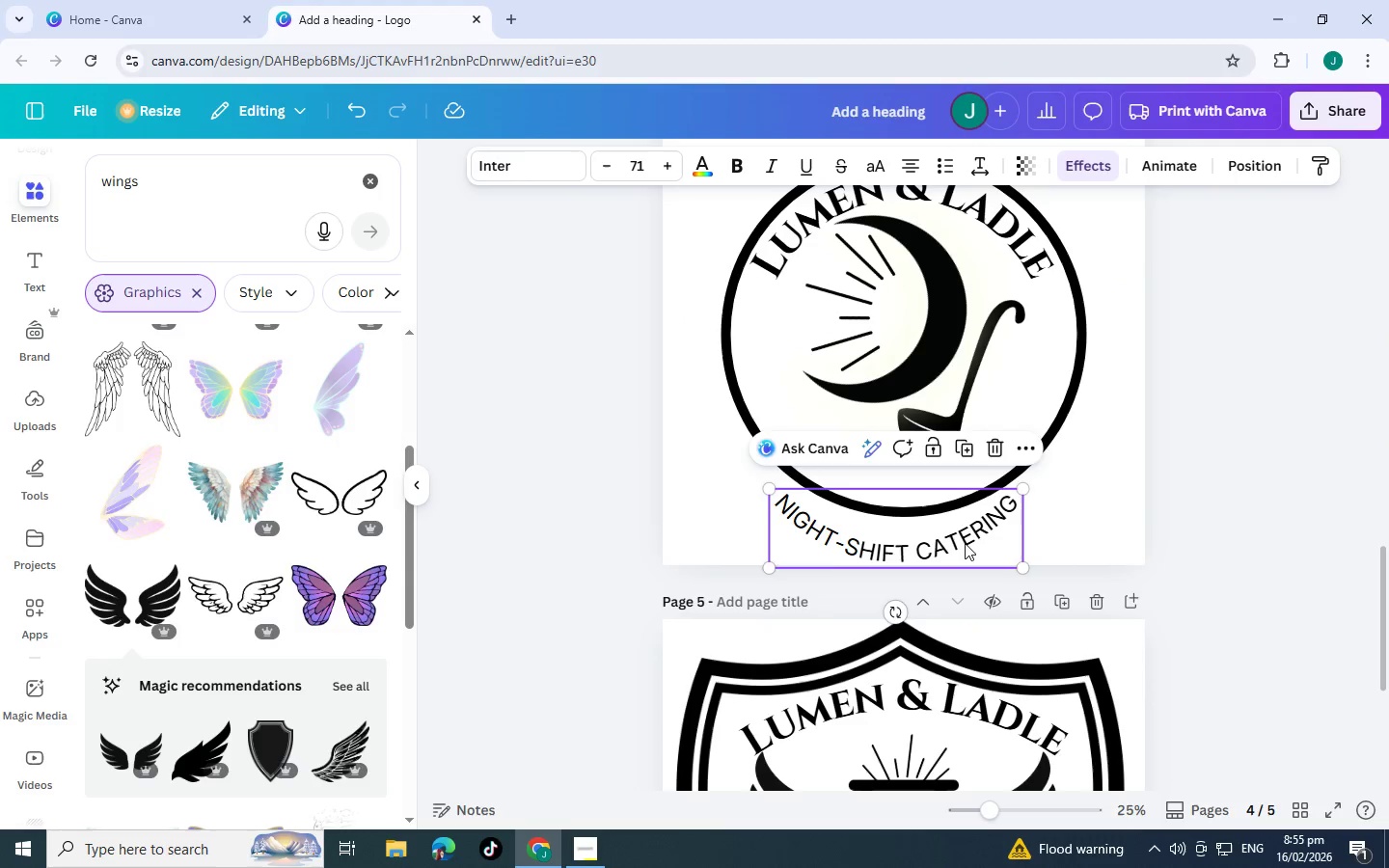 
scroll: coordinate [985, 650], scroll_direction: down, amount: 16.0
 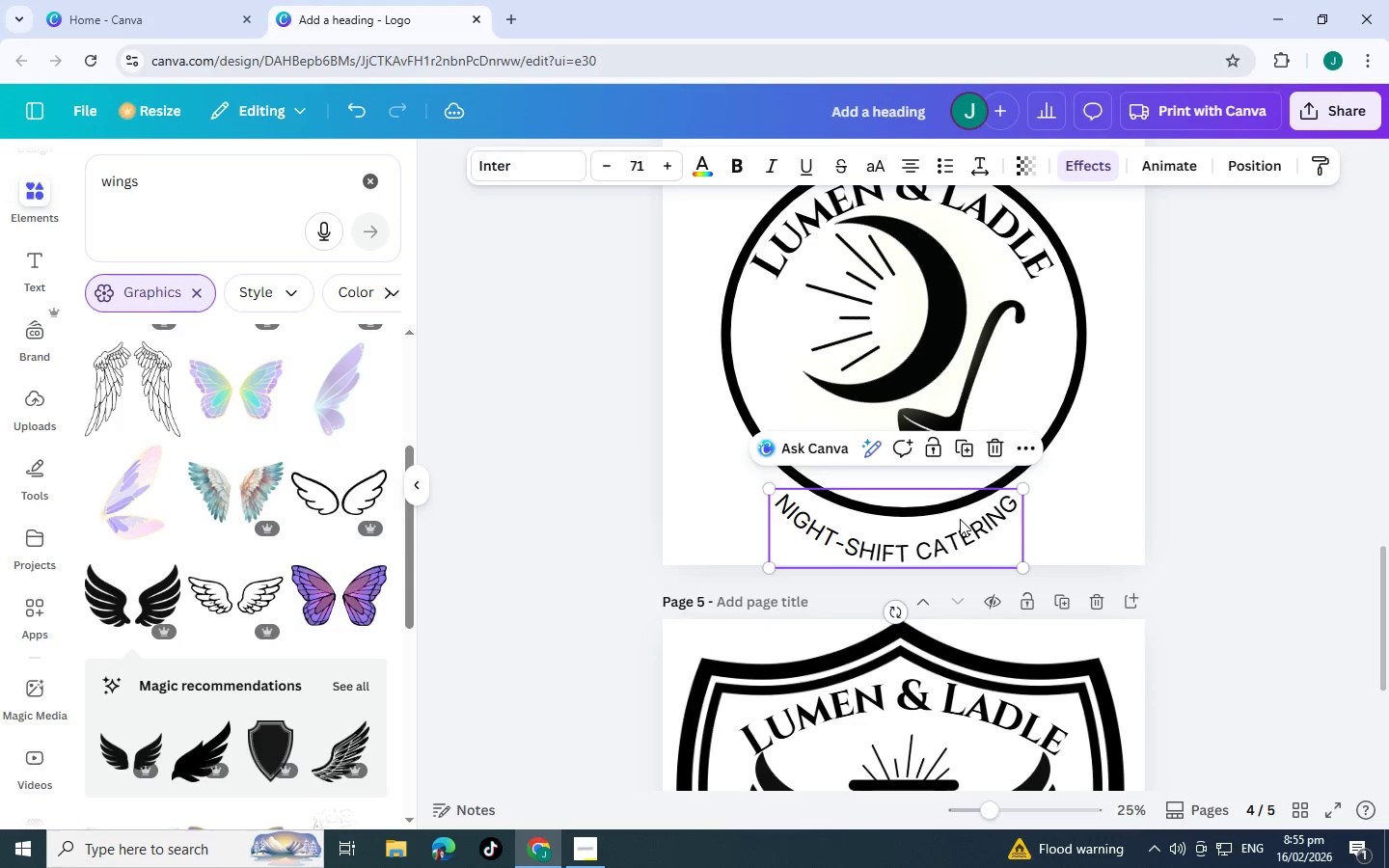 
left_click_drag(start_coordinate=[965, 543], to_coordinate=[970, 472])
 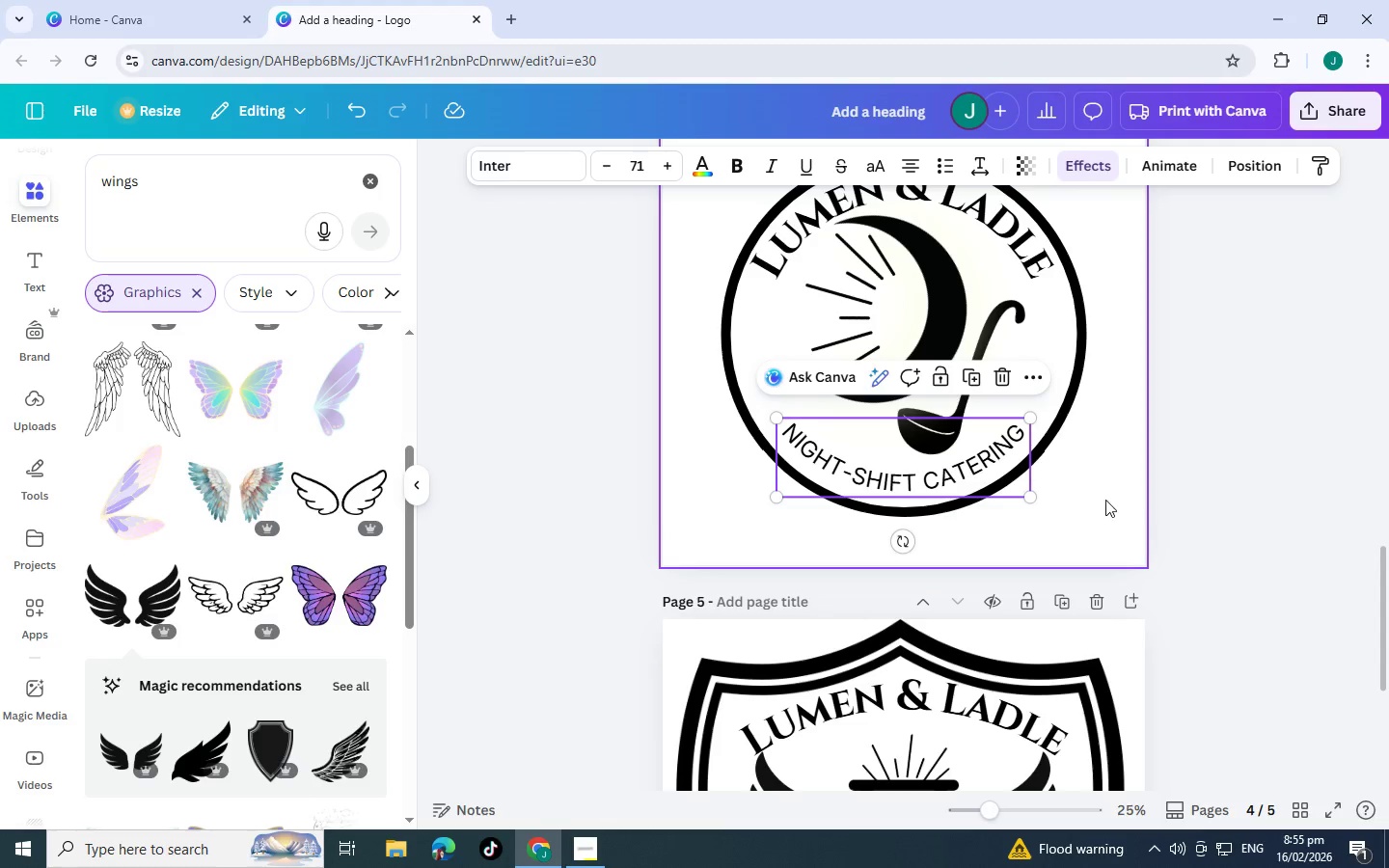 
key(Control+C)
 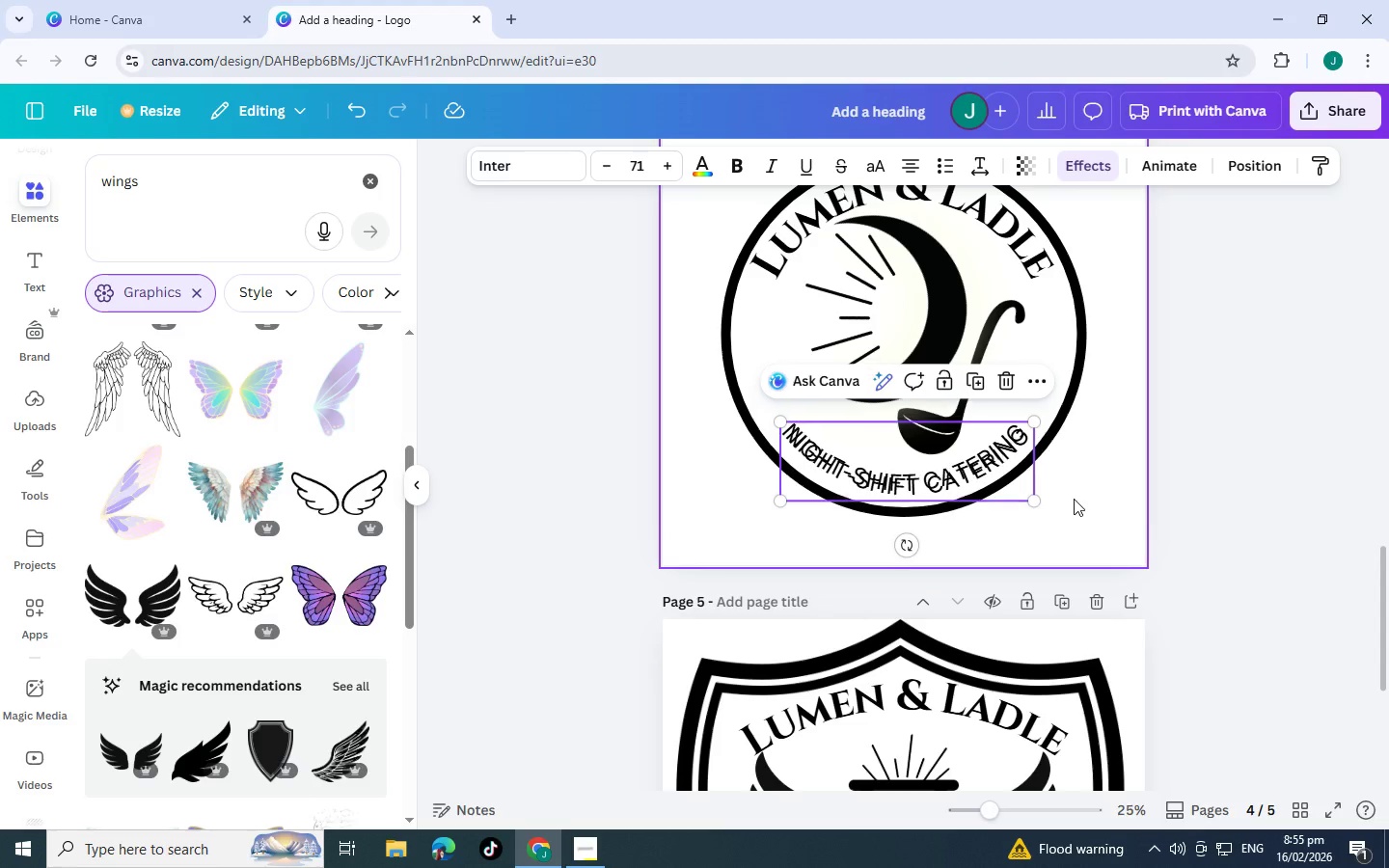 
key(Control+V)
 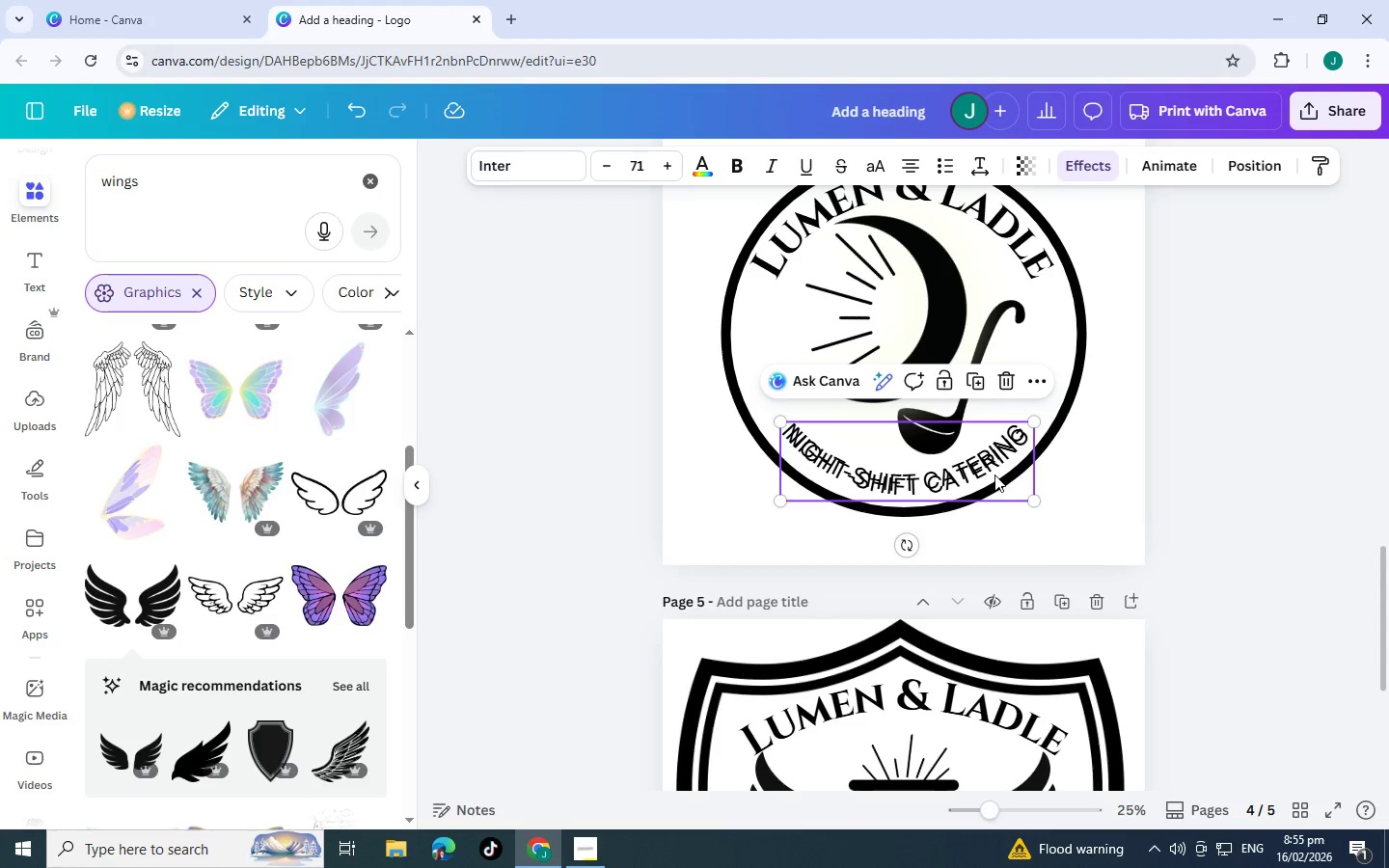 
left_click_drag(start_coordinate=[994, 475], to_coordinate=[990, 681])
 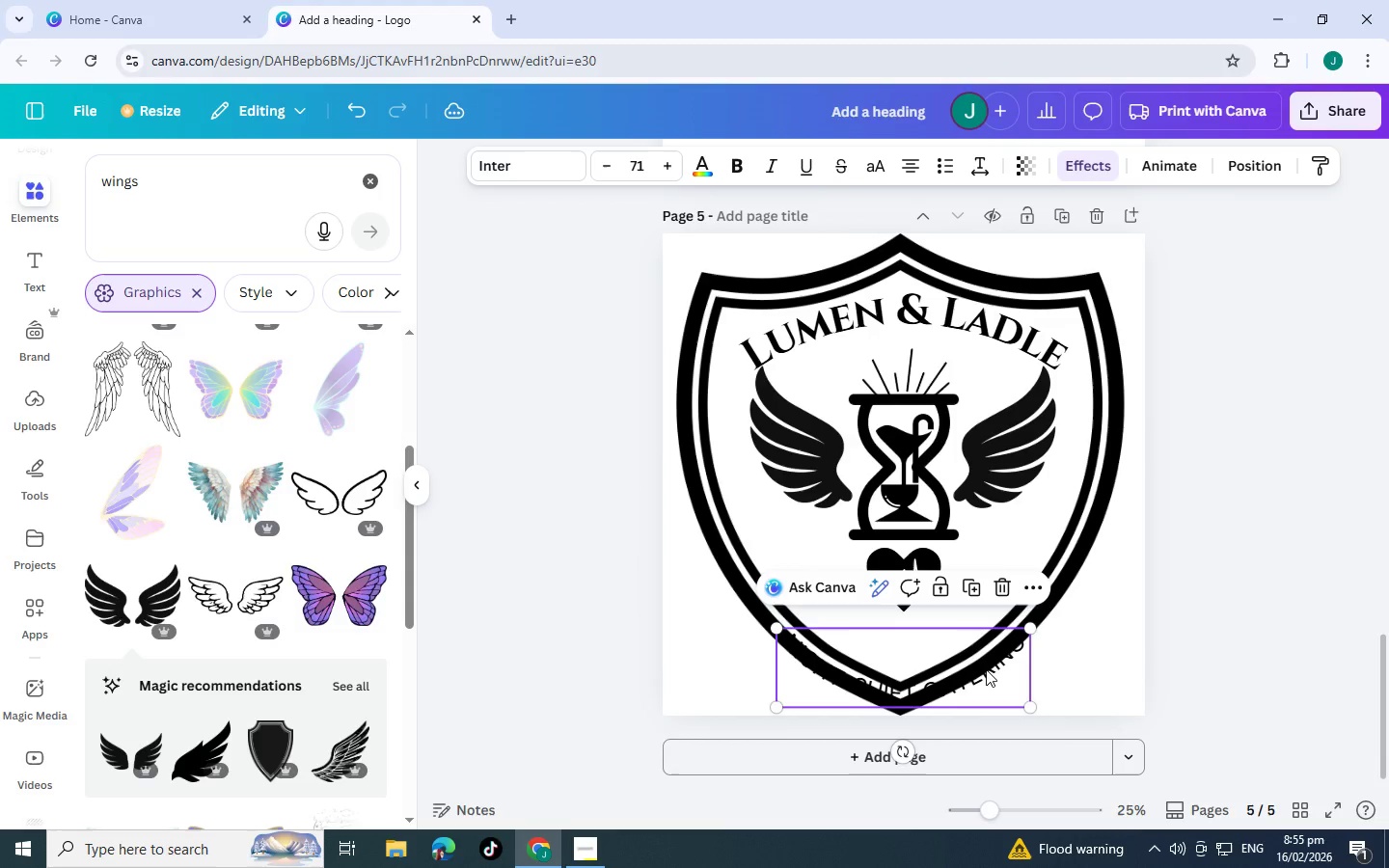 
scroll: coordinate [1000, 650], scroll_direction: down, amount: 4.0
 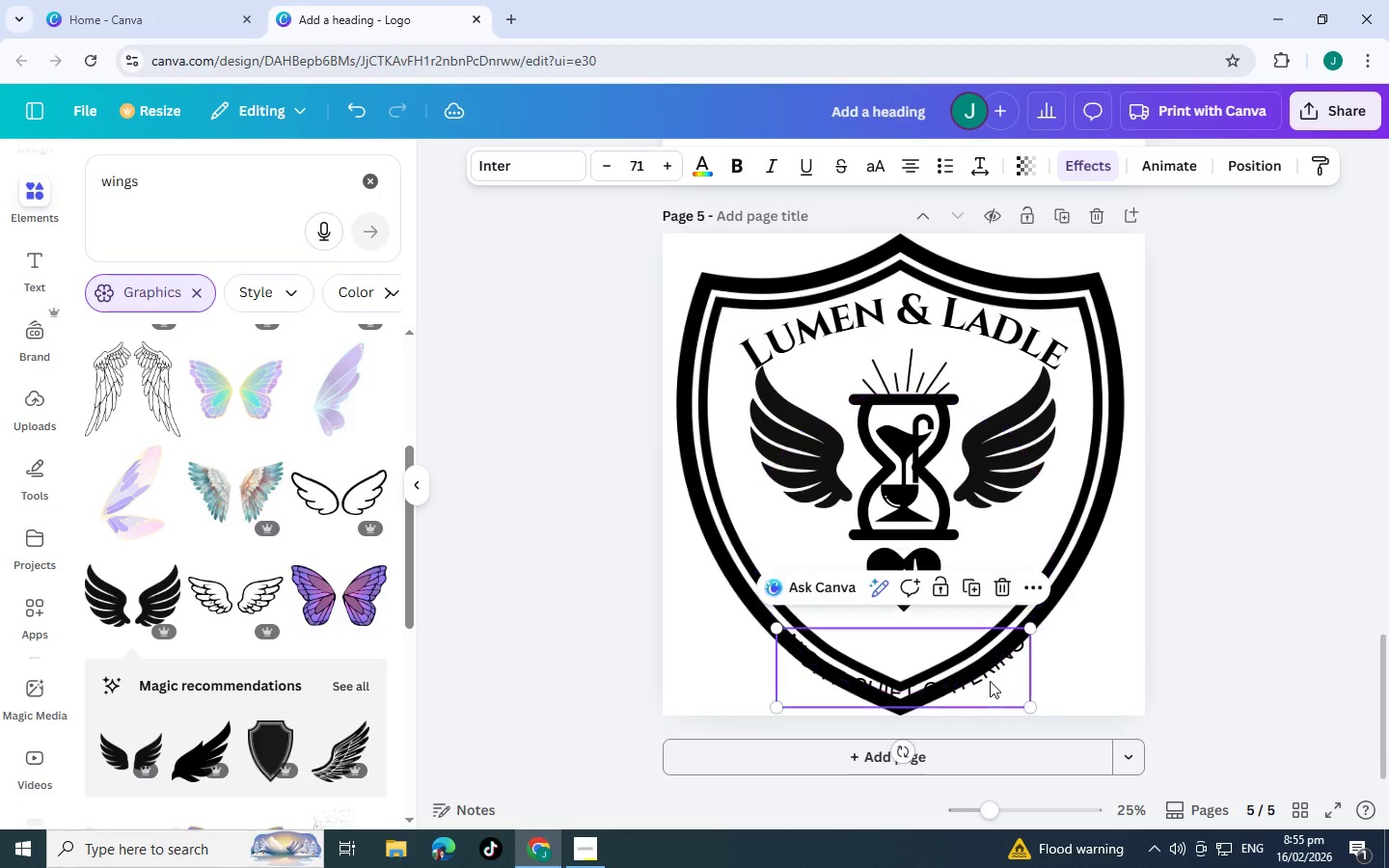 
left_click_drag(start_coordinate=[984, 669], to_coordinate=[976, 615])
 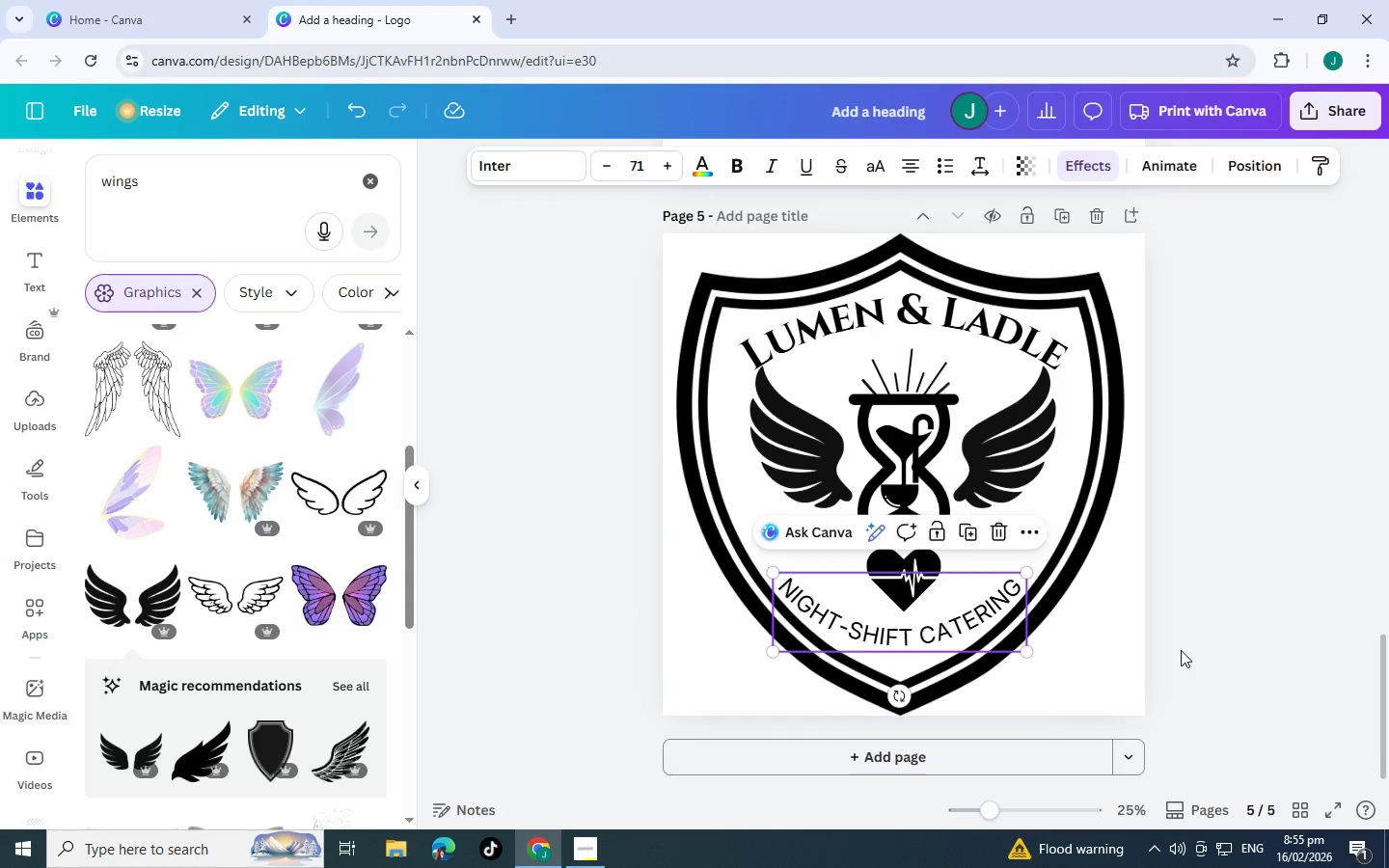 
left_click([1181, 650])
 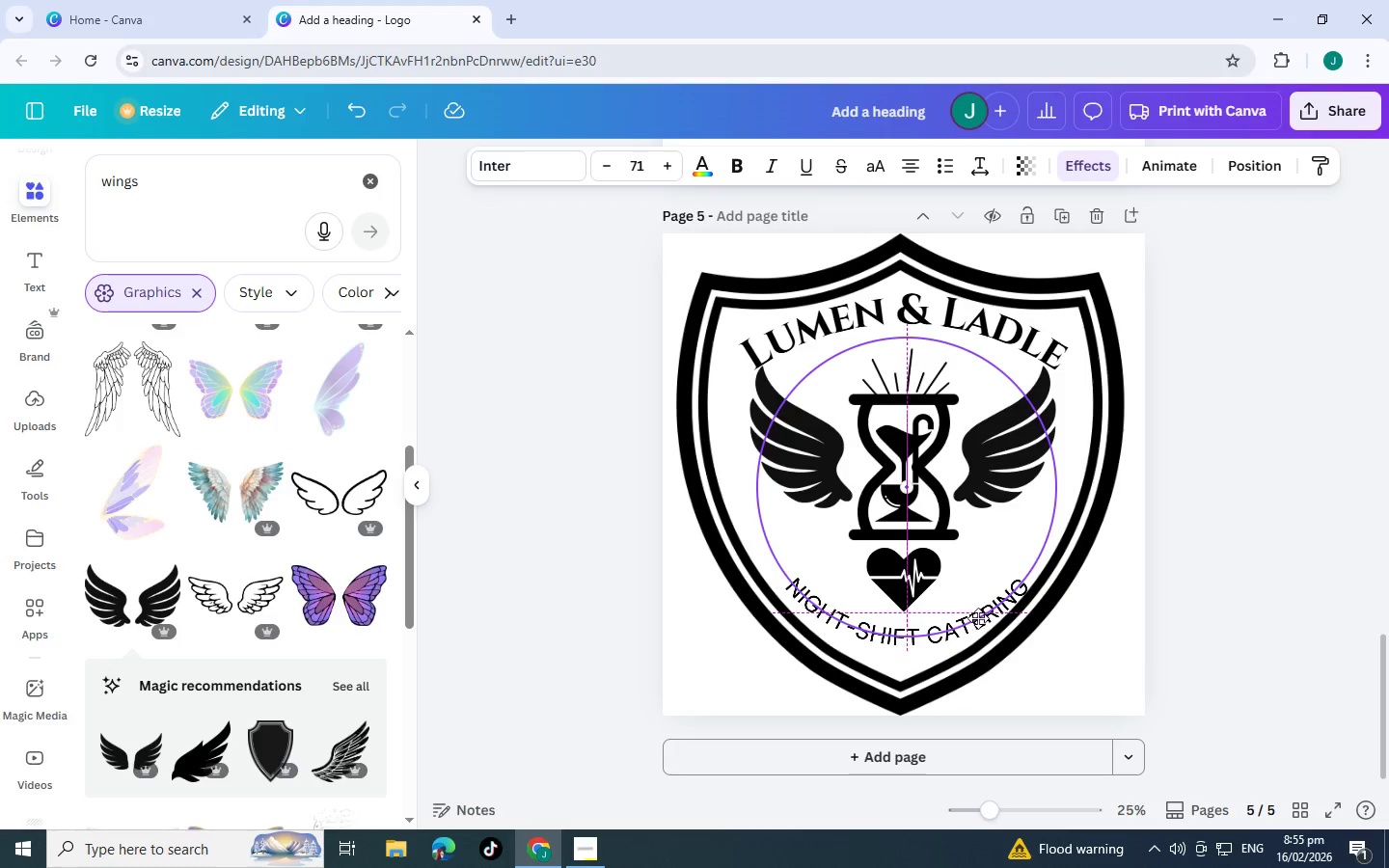 
wait(5.52)
 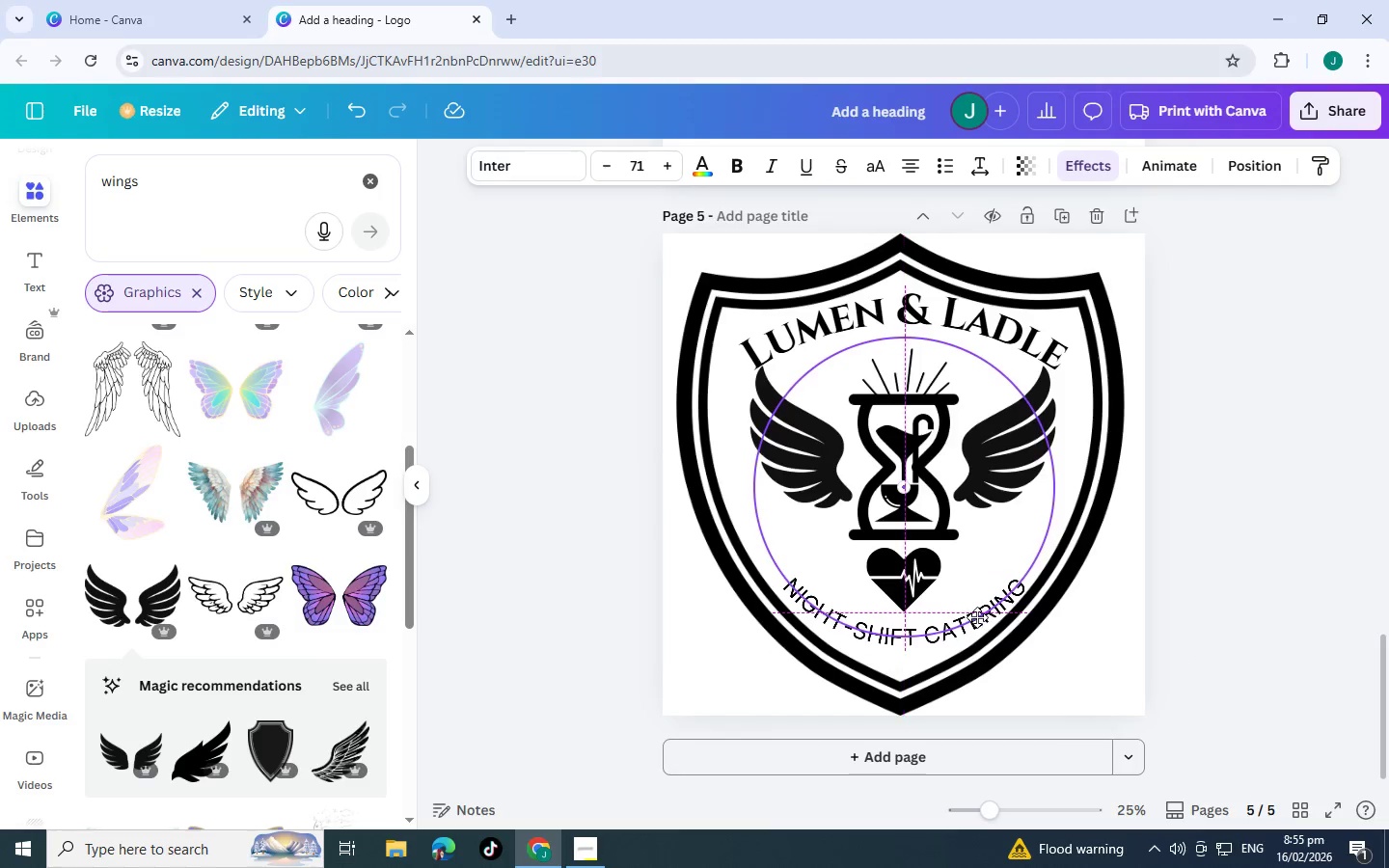 
left_click([1163, 627])
 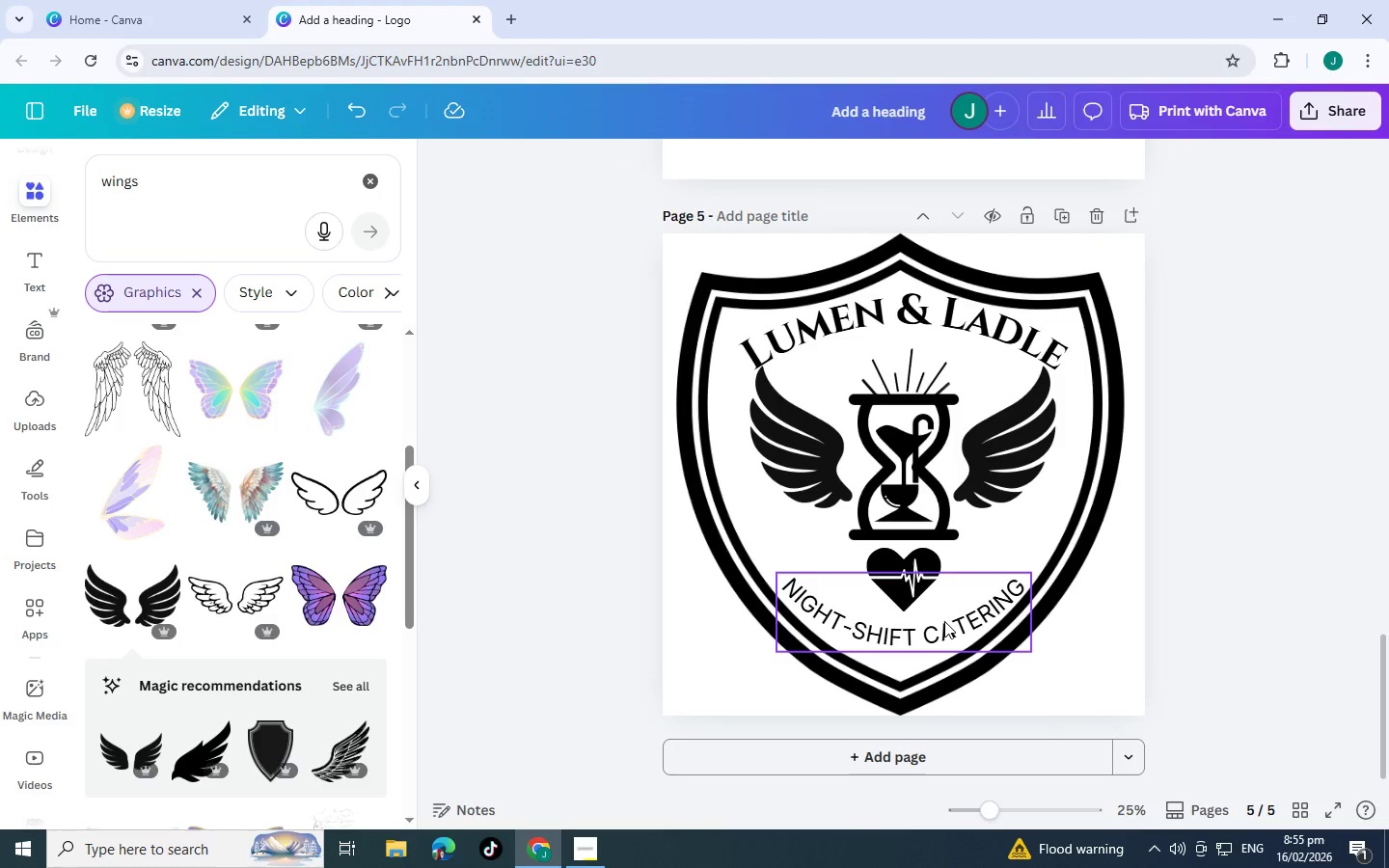 
left_click([944, 621])
 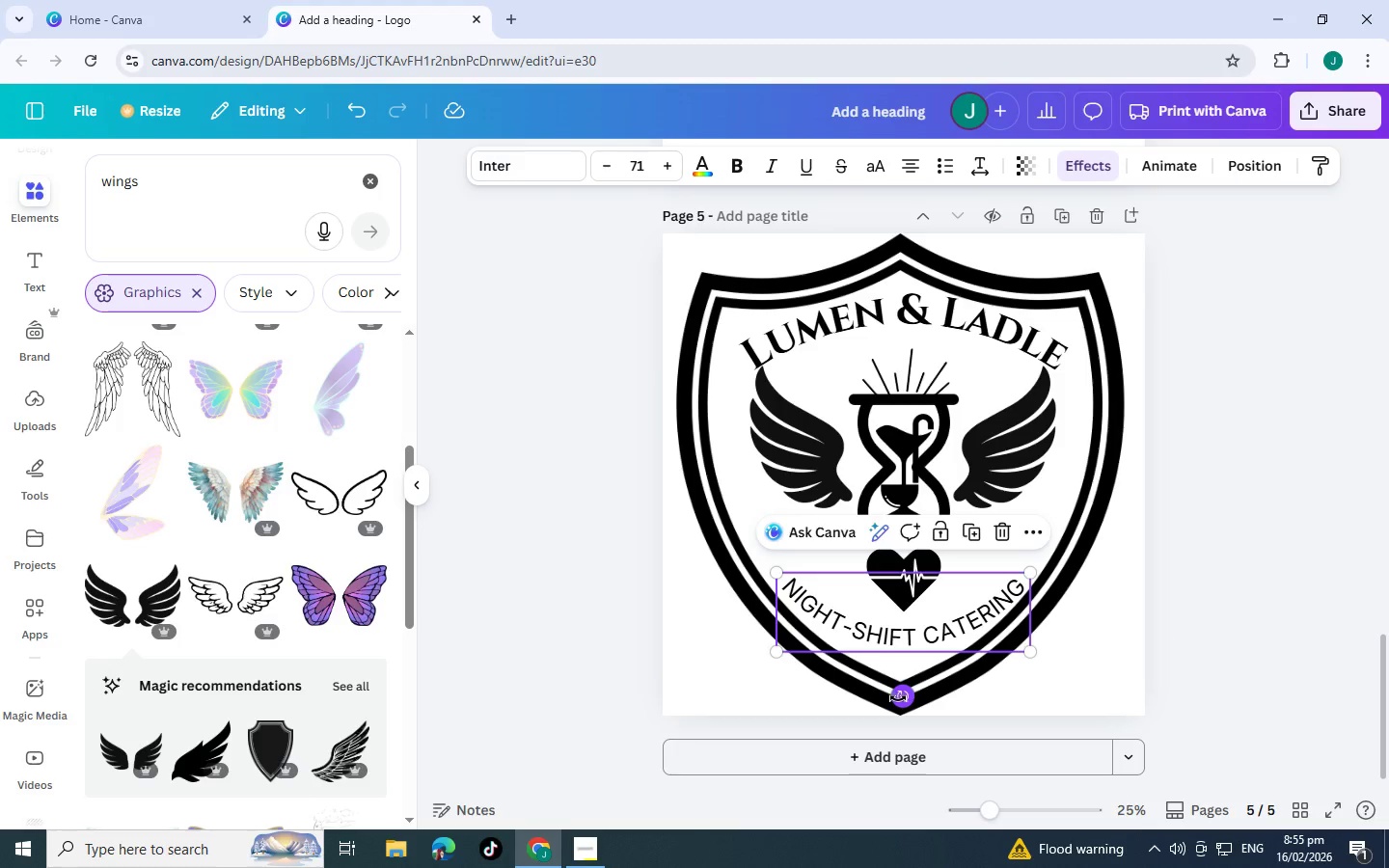 
left_click_drag(start_coordinate=[898, 697], to_coordinate=[905, 699])
 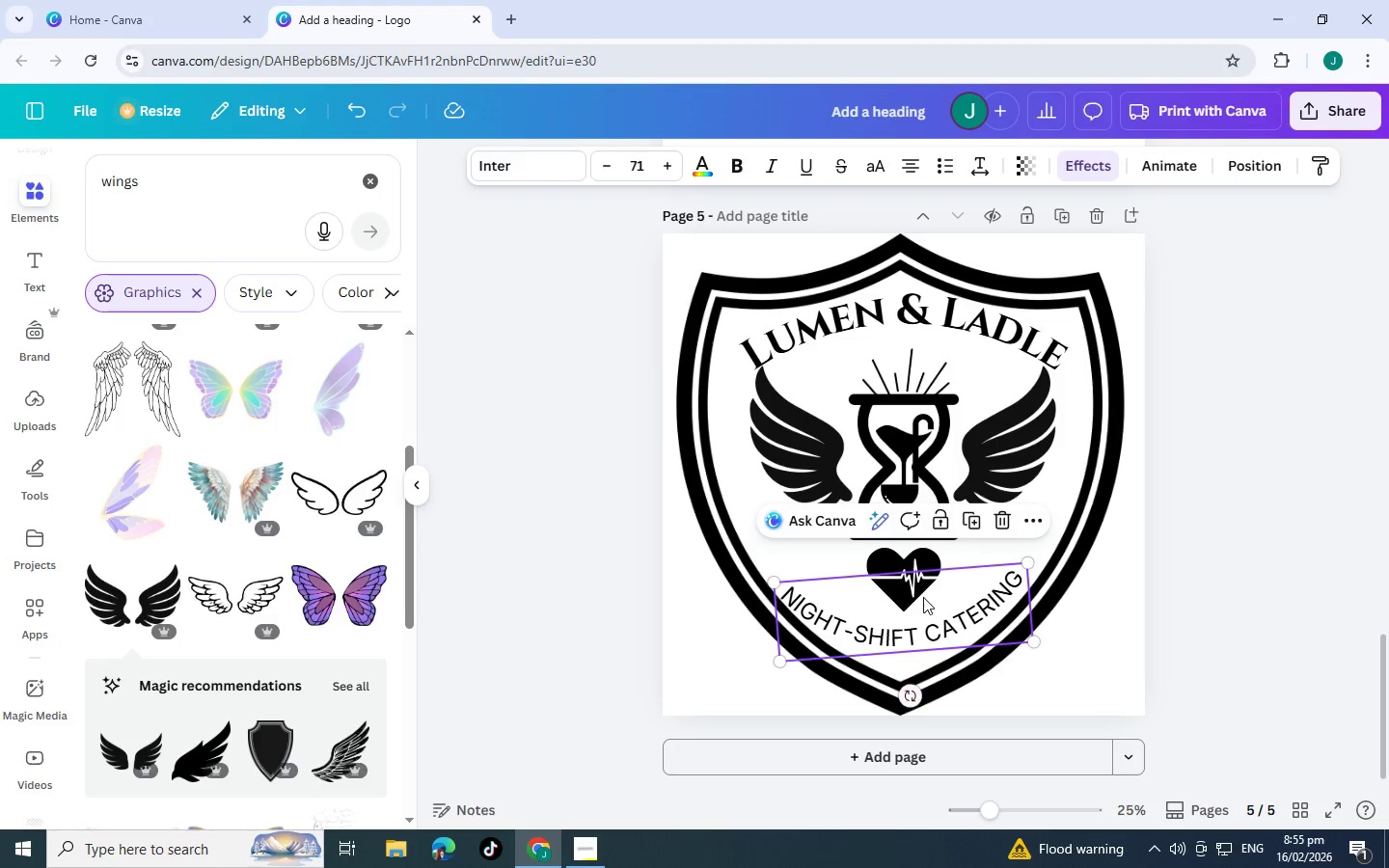 
left_click_drag(start_coordinate=[922, 597], to_coordinate=[930, 599])
 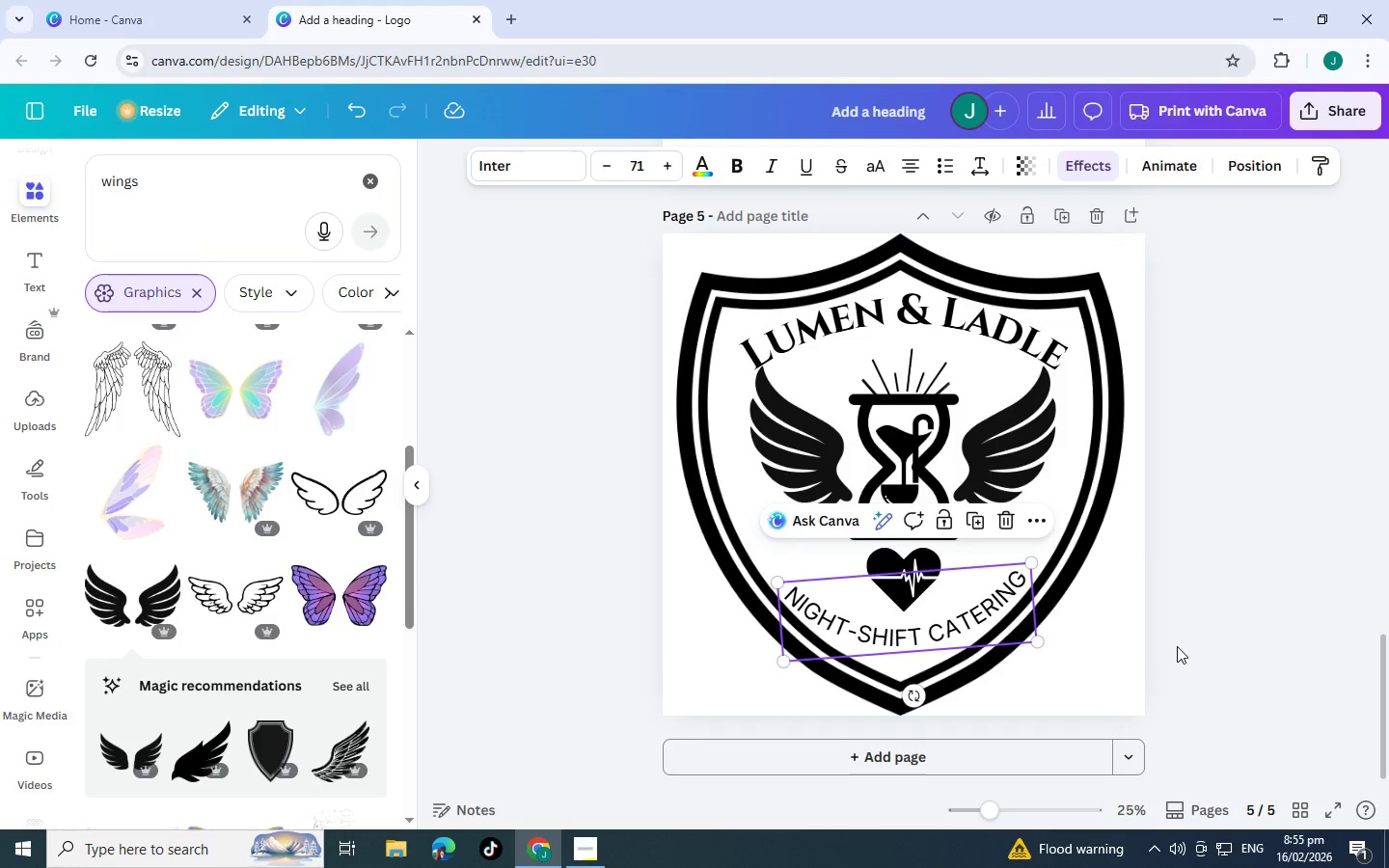 
left_click([1177, 646])
 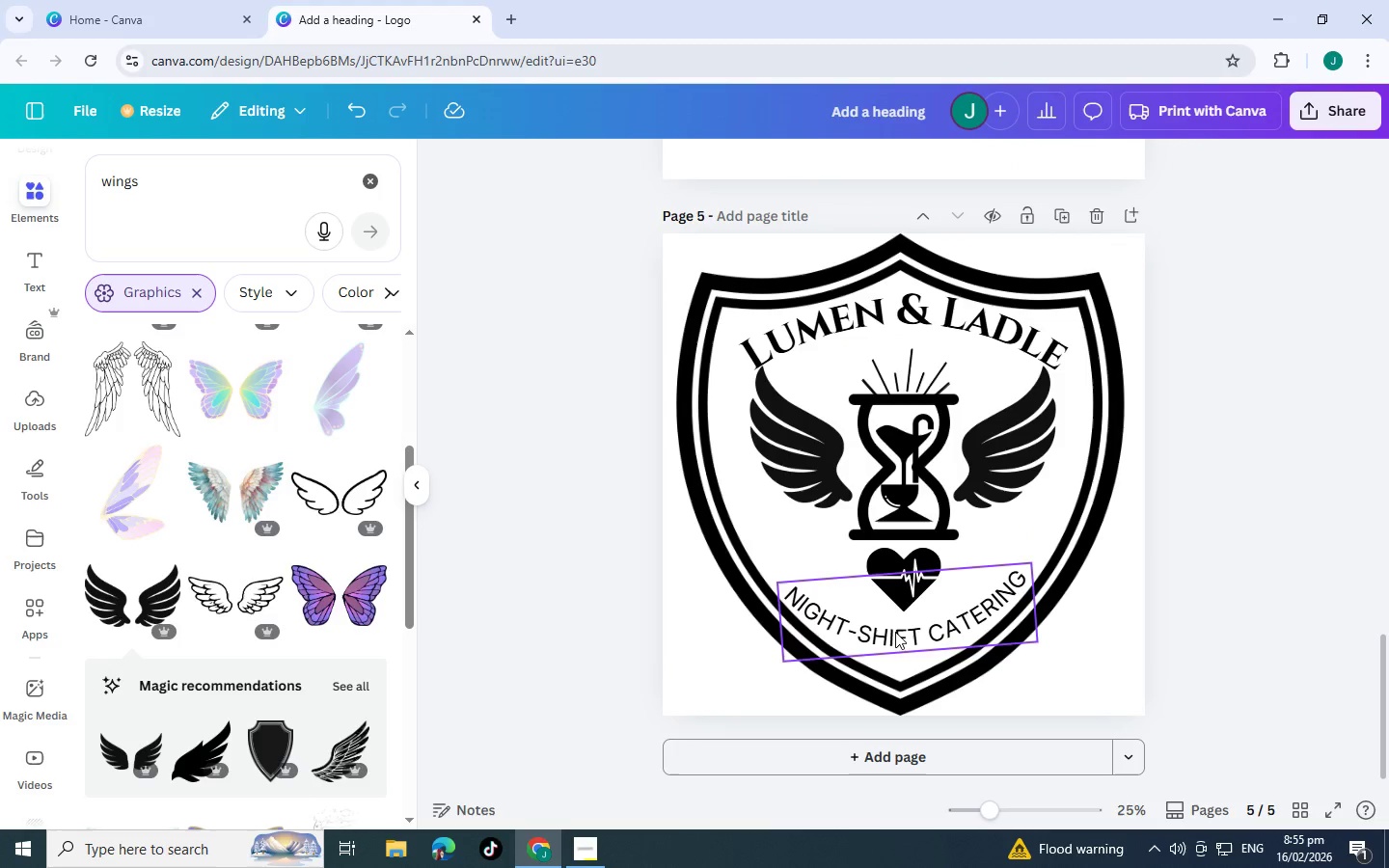 
left_click_drag(start_coordinate=[895, 630], to_coordinate=[902, 632])
 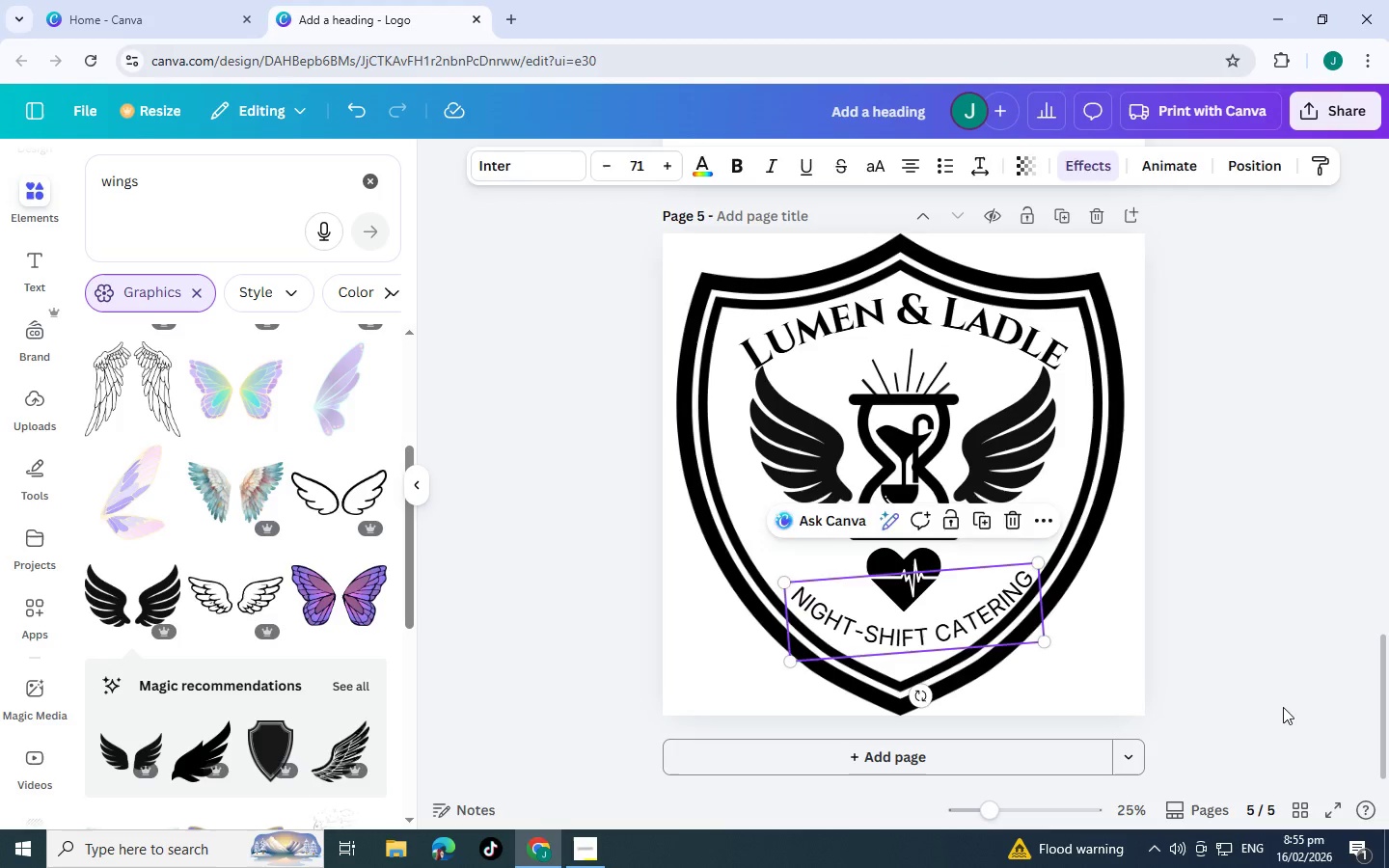 
left_click([1283, 707])
 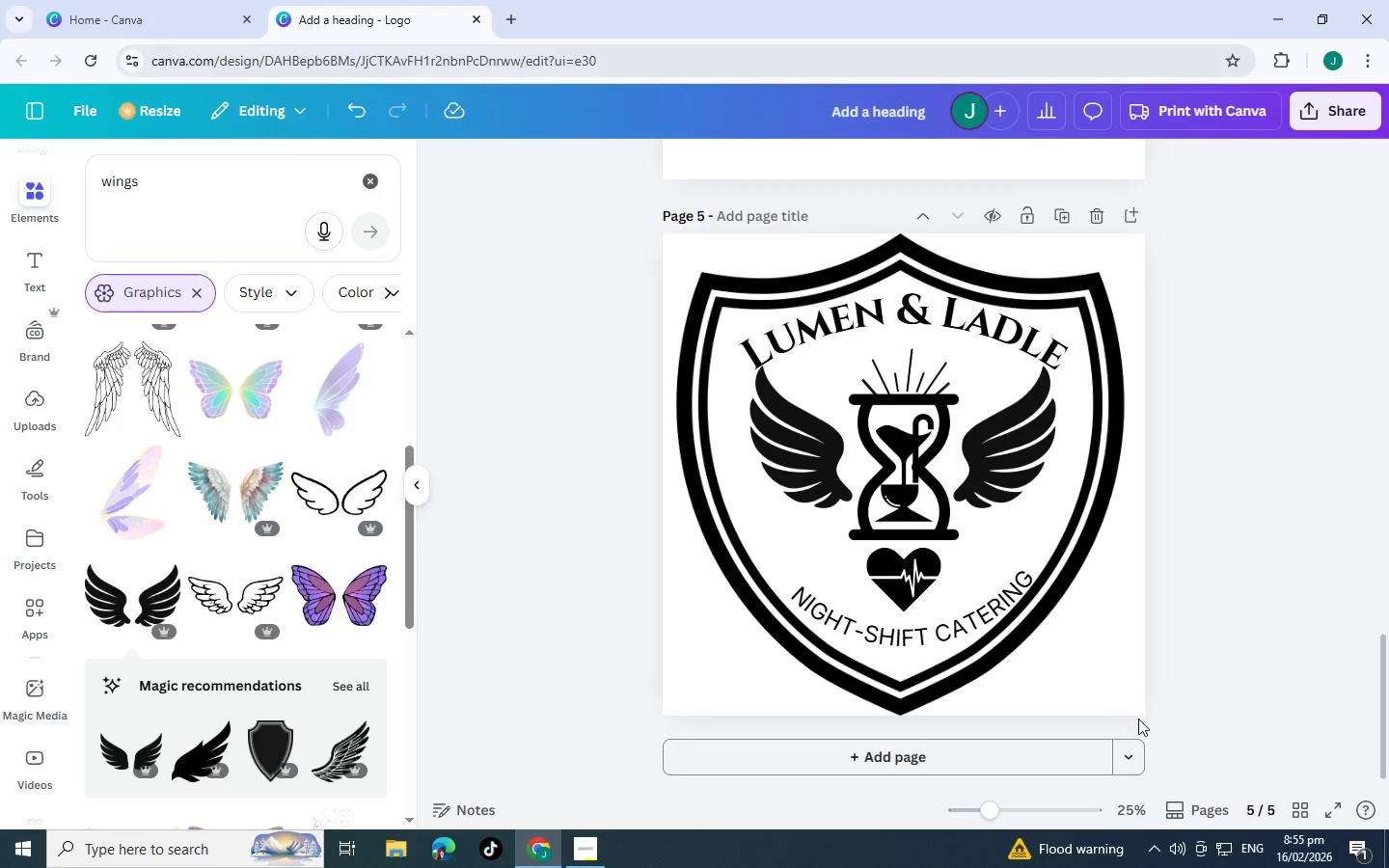 
scroll: coordinate [1138, 719], scroll_direction: down, amount: 2.0
 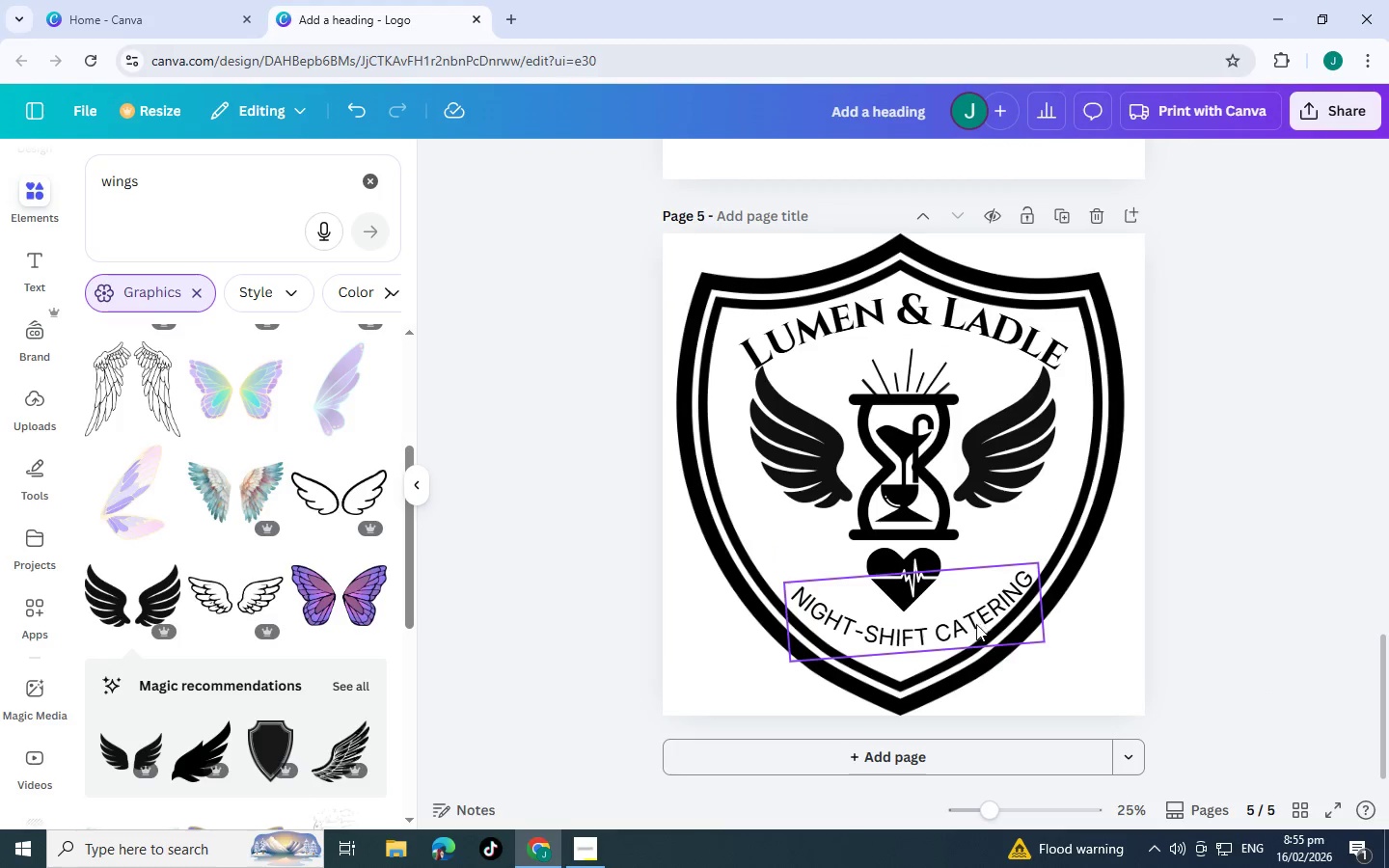 
left_click_drag(start_coordinate=[975, 624], to_coordinate=[965, 624])
 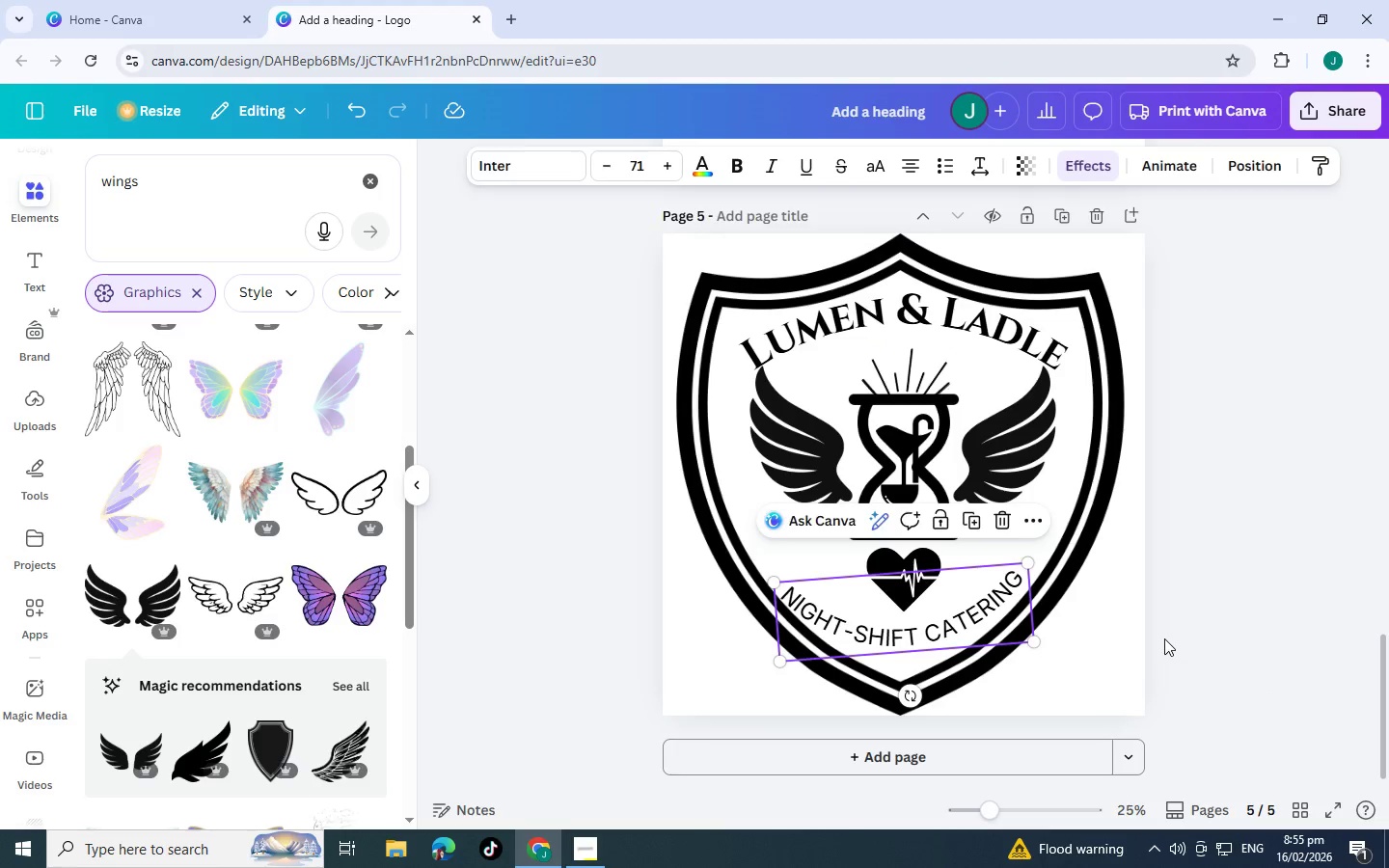 
left_click([1164, 638])
 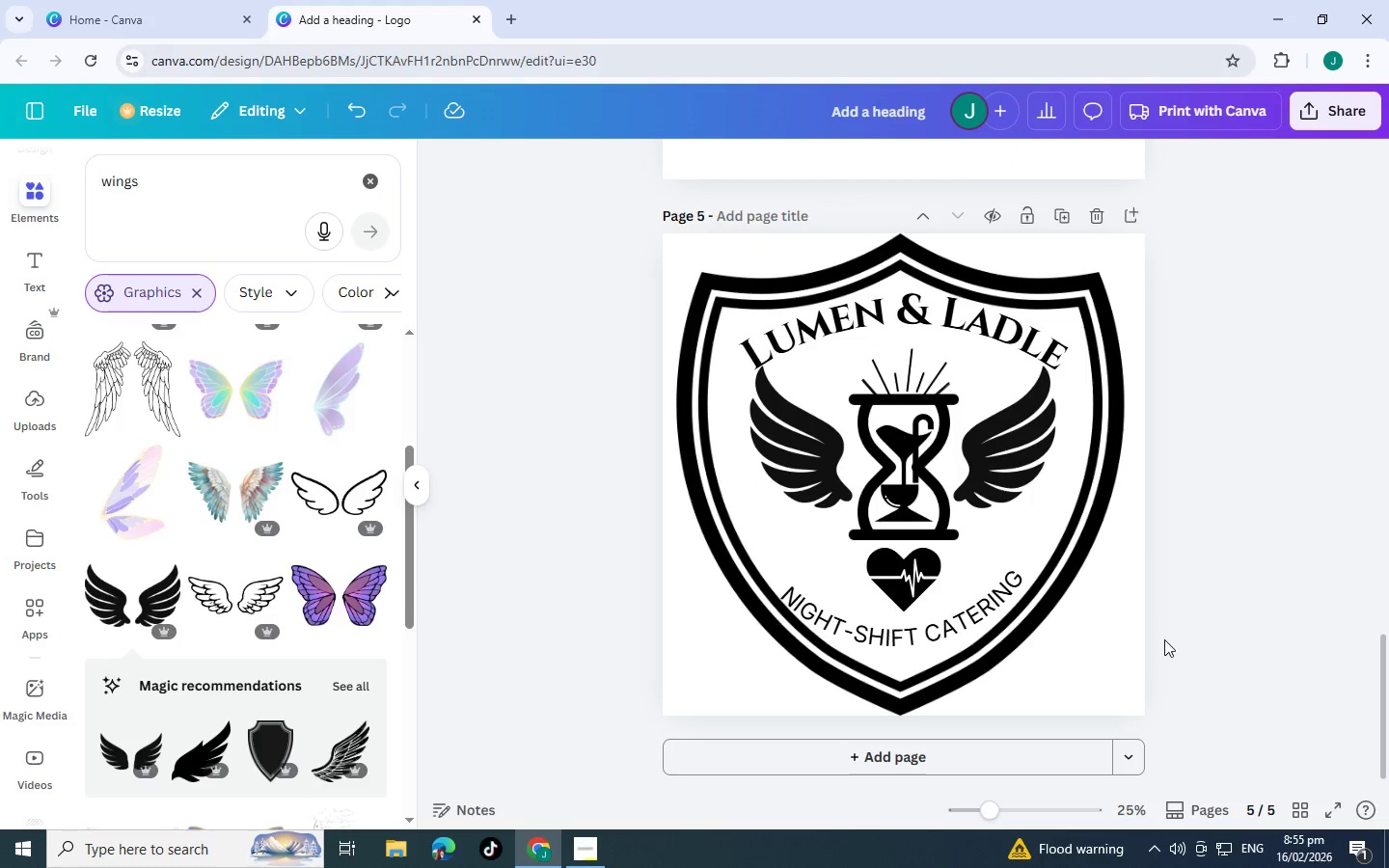 
scroll: coordinate [1164, 639], scroll_direction: down, amount: 2.0
 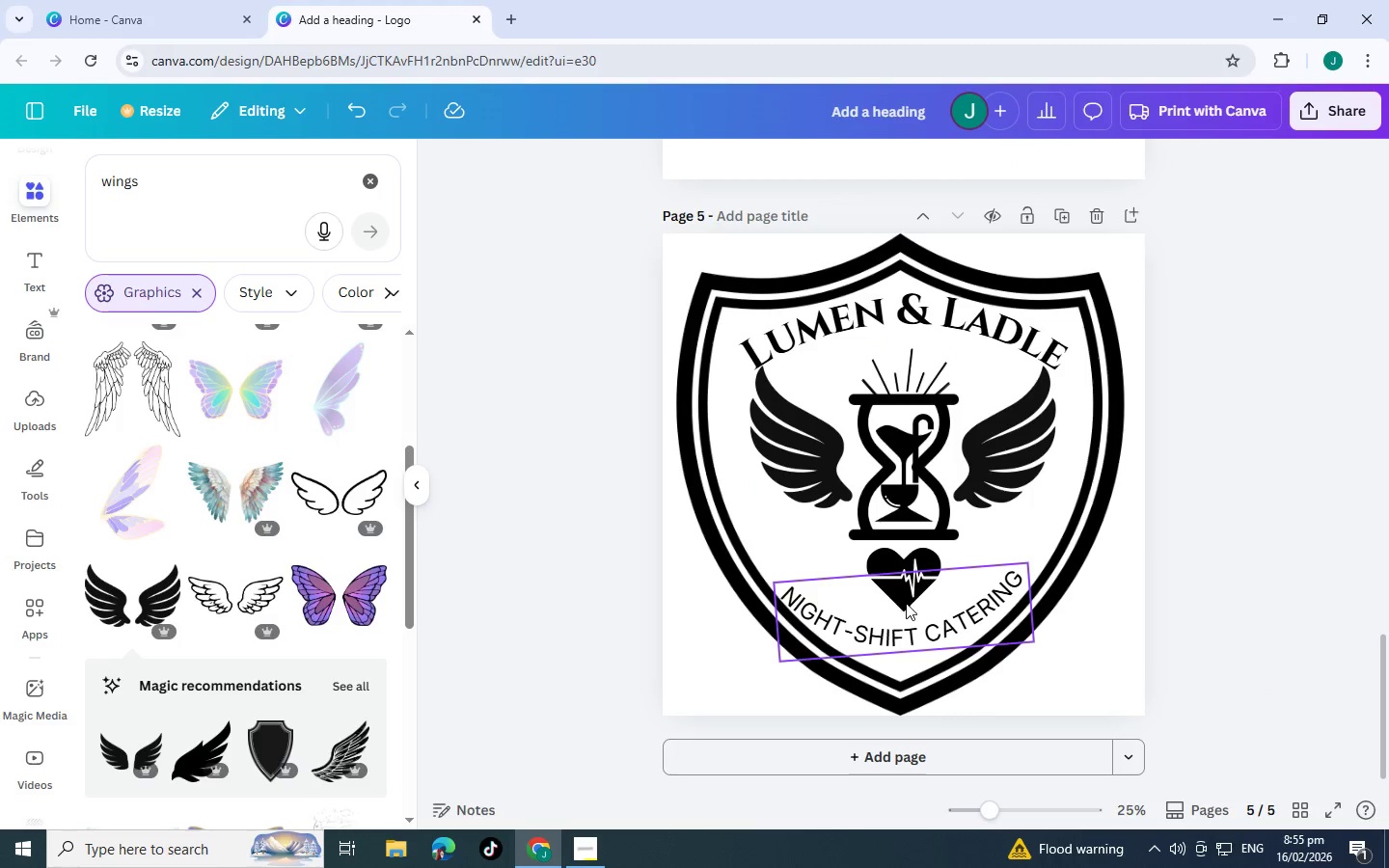 
left_click([906, 603])
 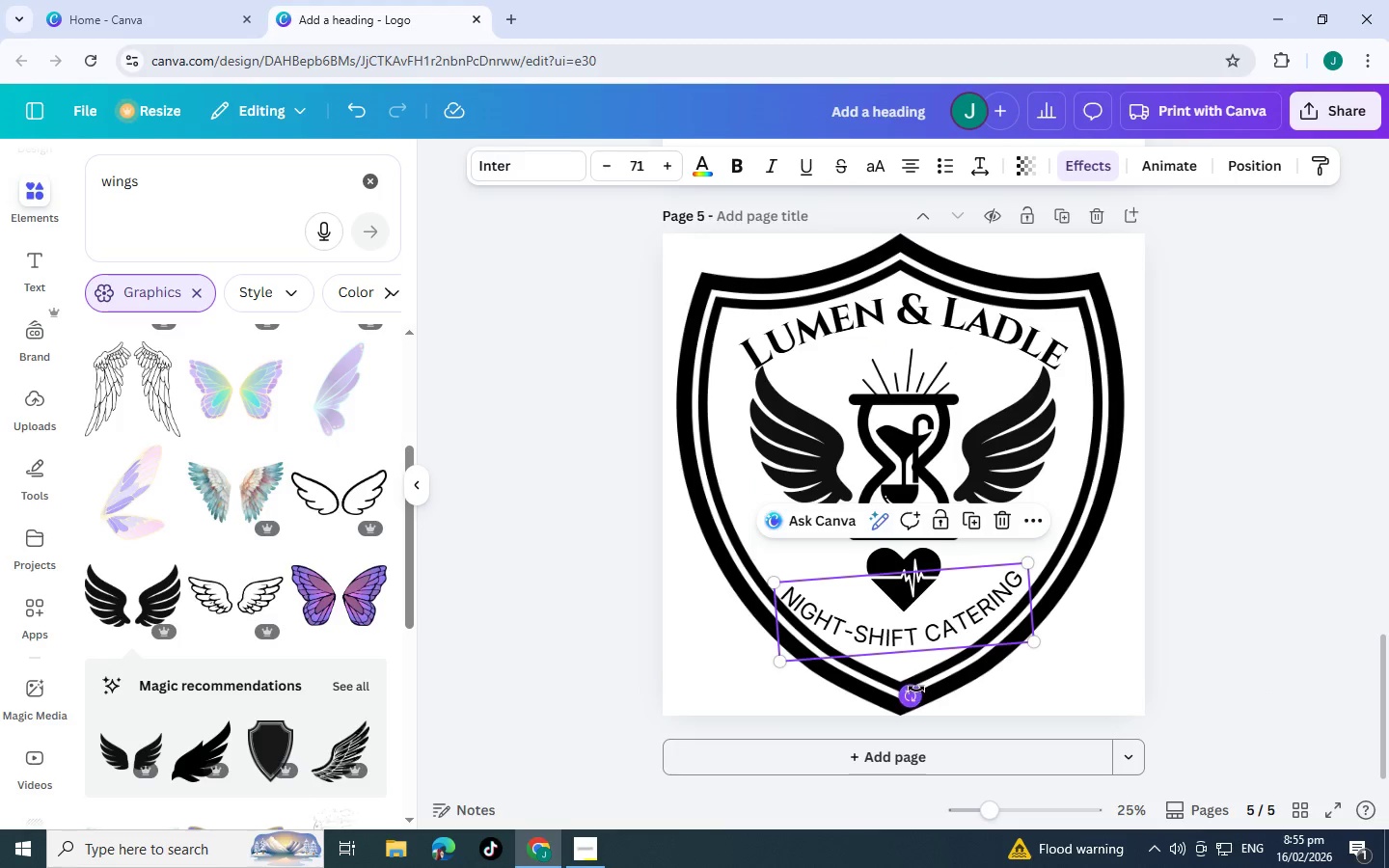 
left_click_drag(start_coordinate=[916, 689], to_coordinate=[906, 689])
 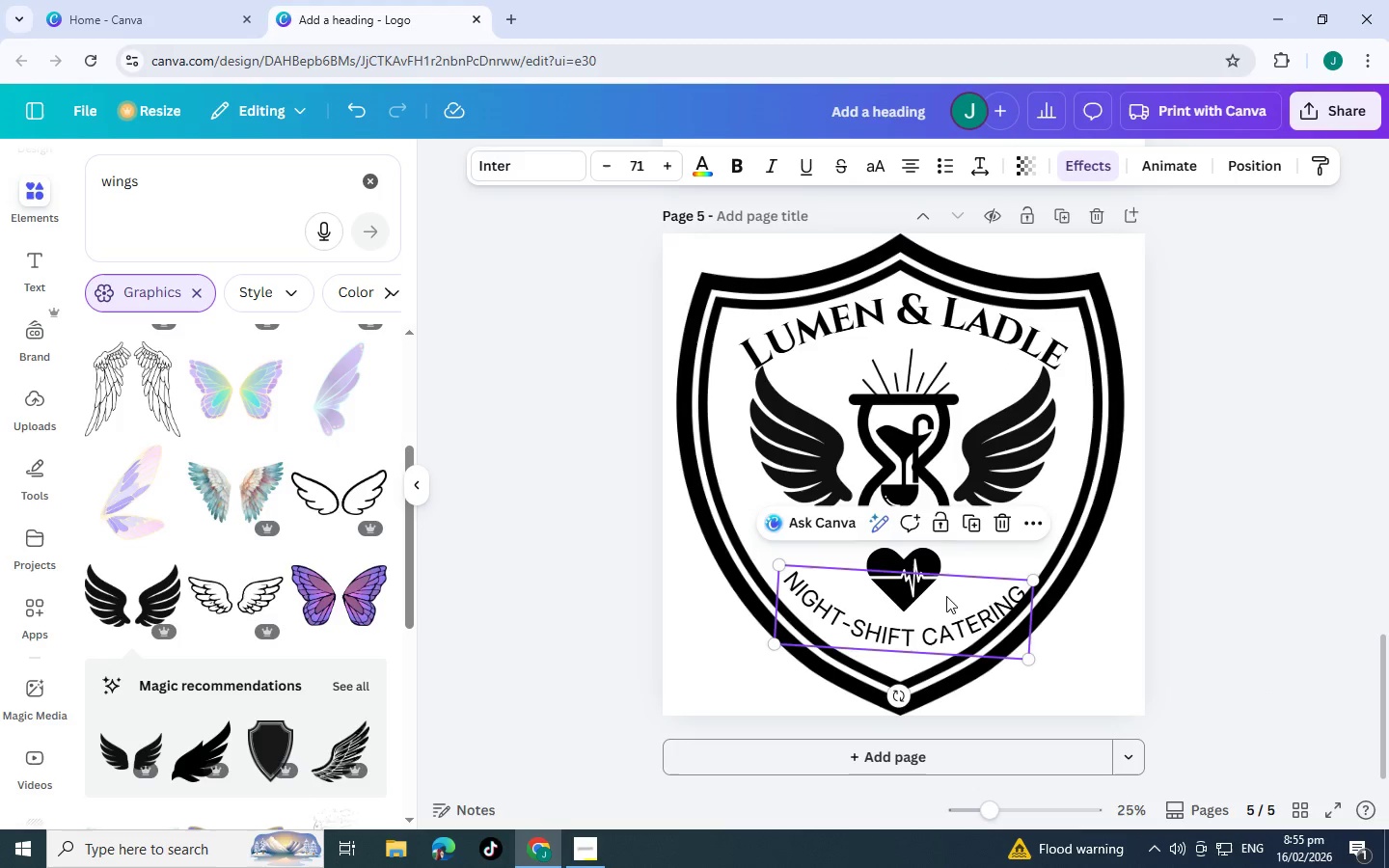 
left_click_drag(start_coordinate=[946, 596], to_coordinate=[933, 597])
 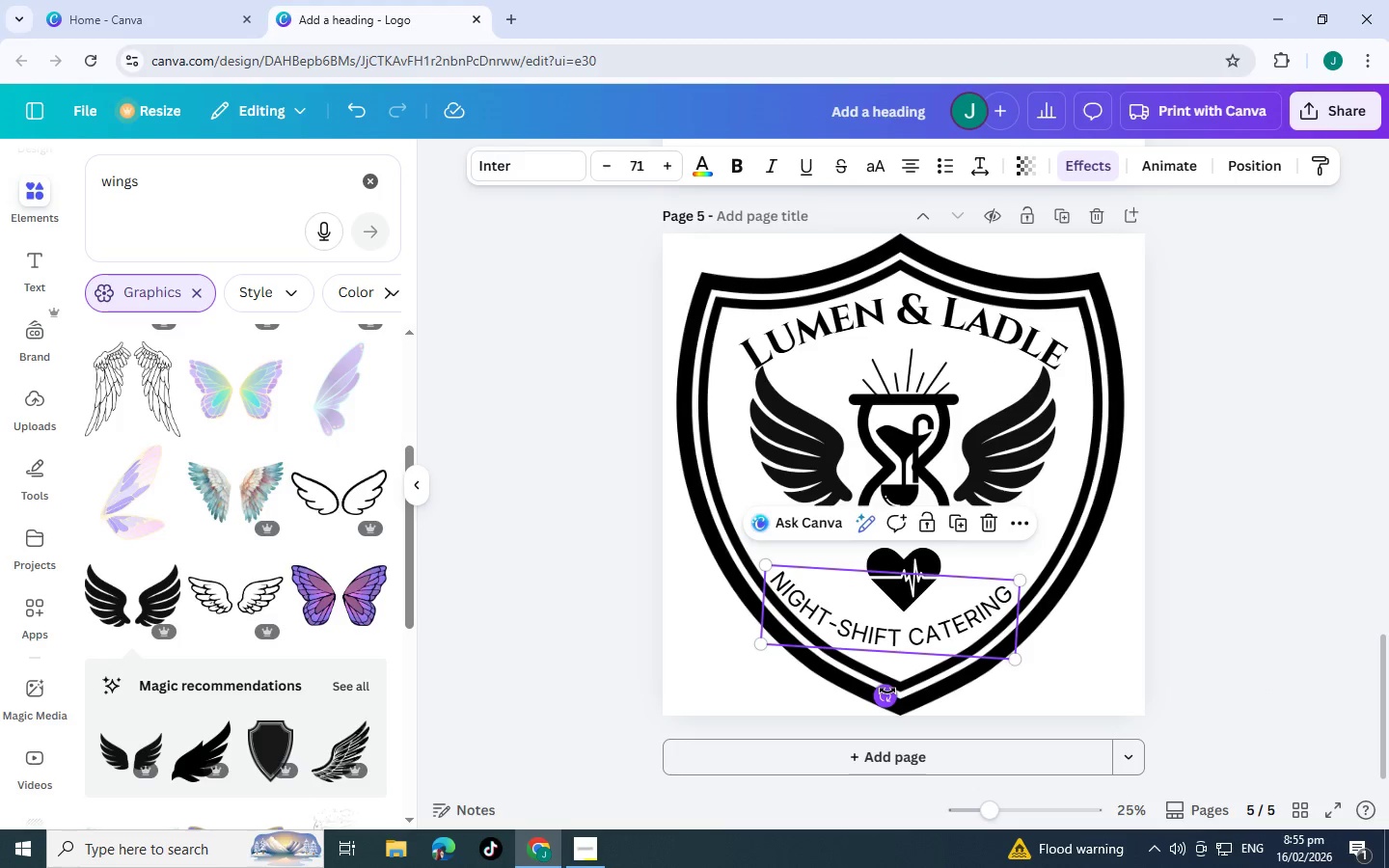 
left_click_drag(start_coordinate=[887, 691], to_coordinate=[893, 691])
 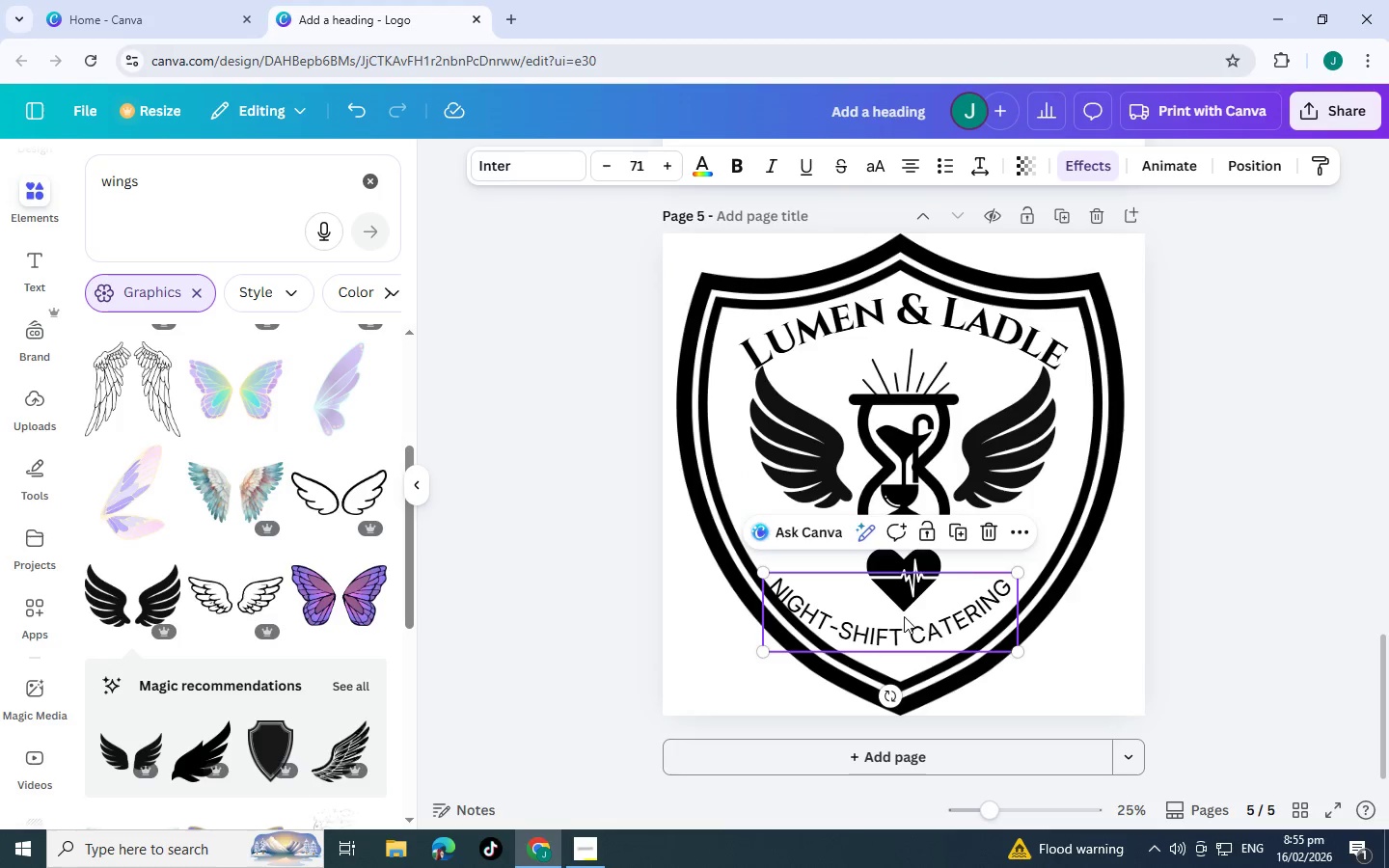 
left_click_drag(start_coordinate=[902, 616], to_coordinate=[909, 614])
 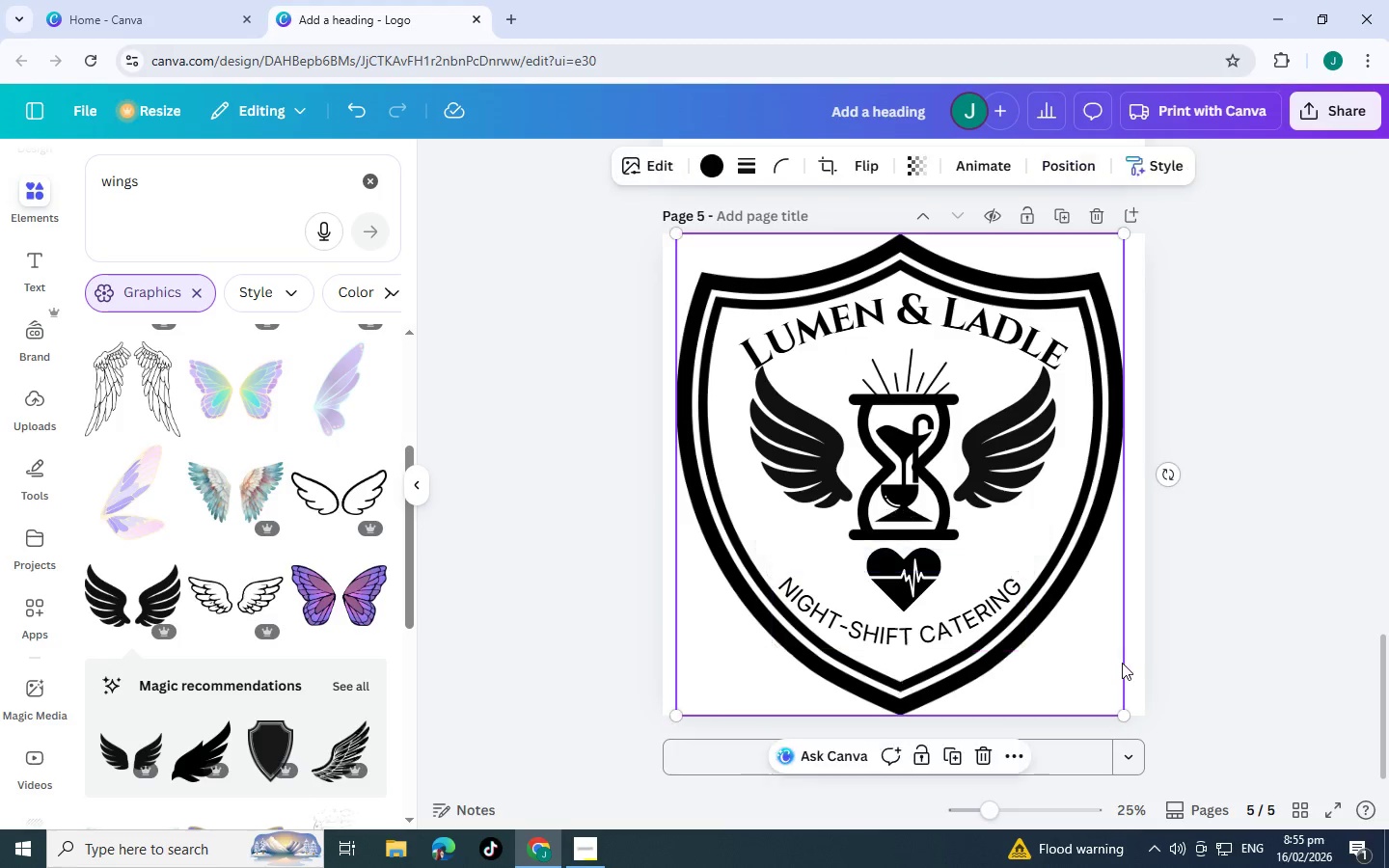 
left_click([1117, 663])
 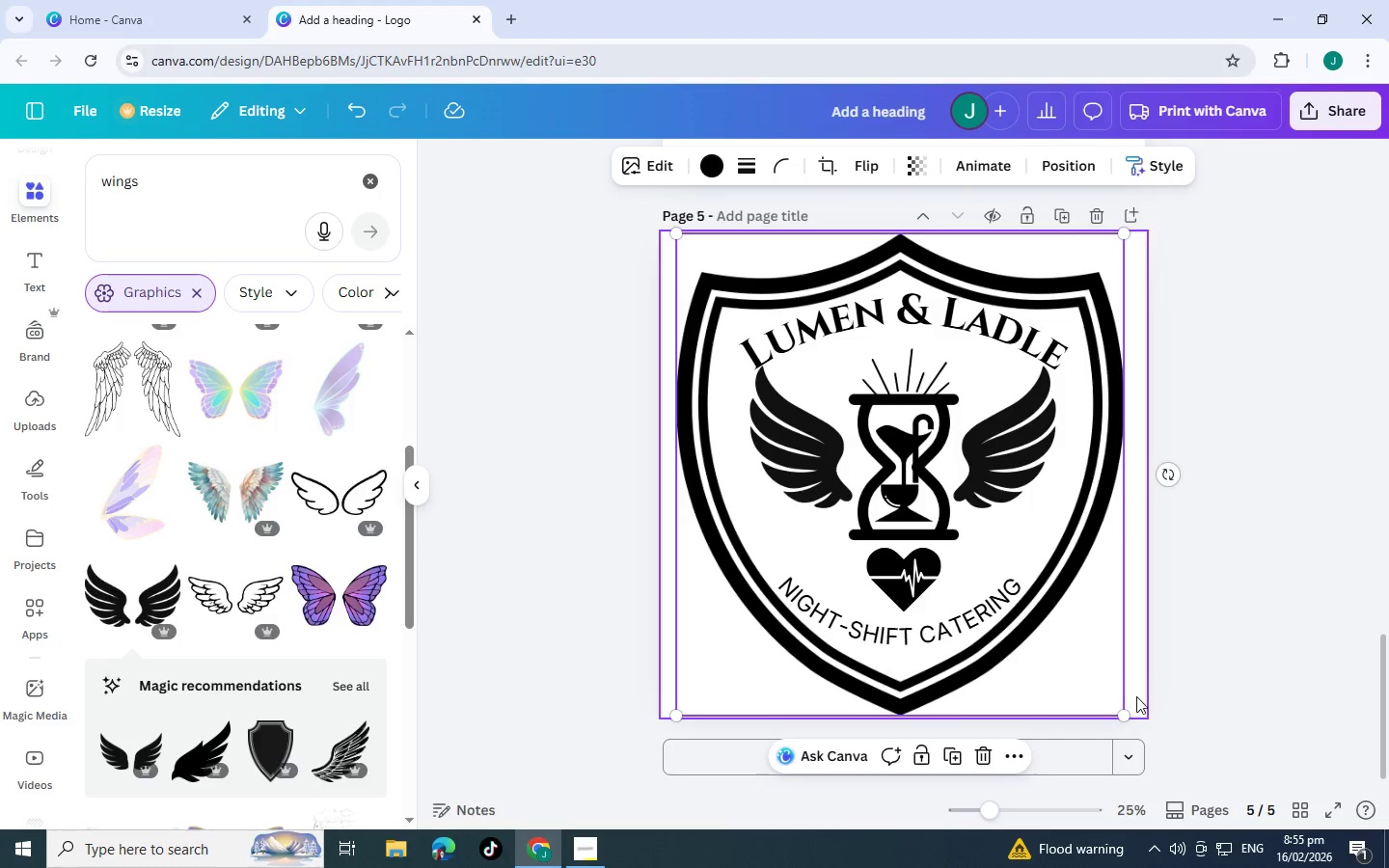 
scroll: coordinate [1134, 693], scroll_direction: down, amount: 2.0
 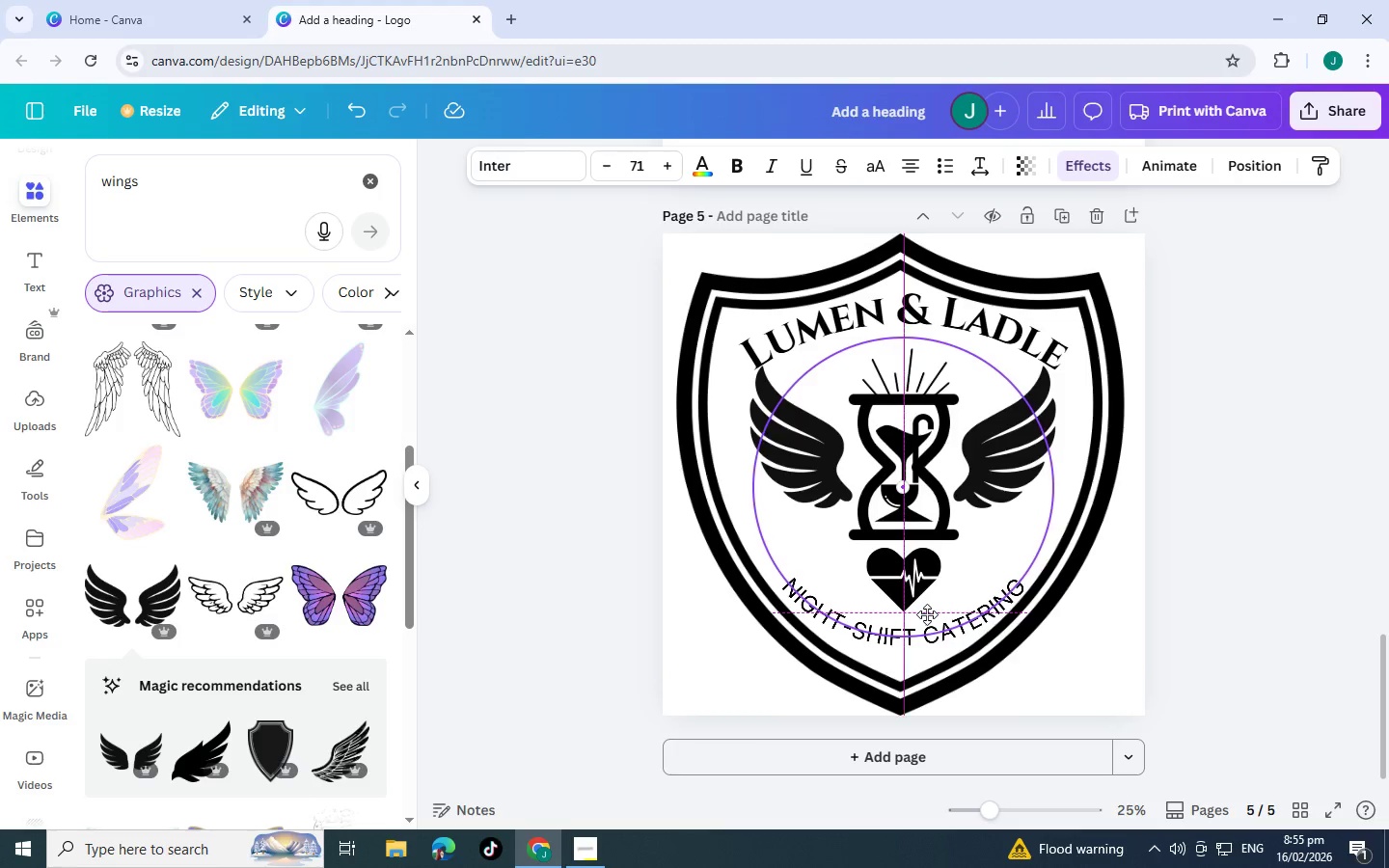 
left_click([1160, 635])
 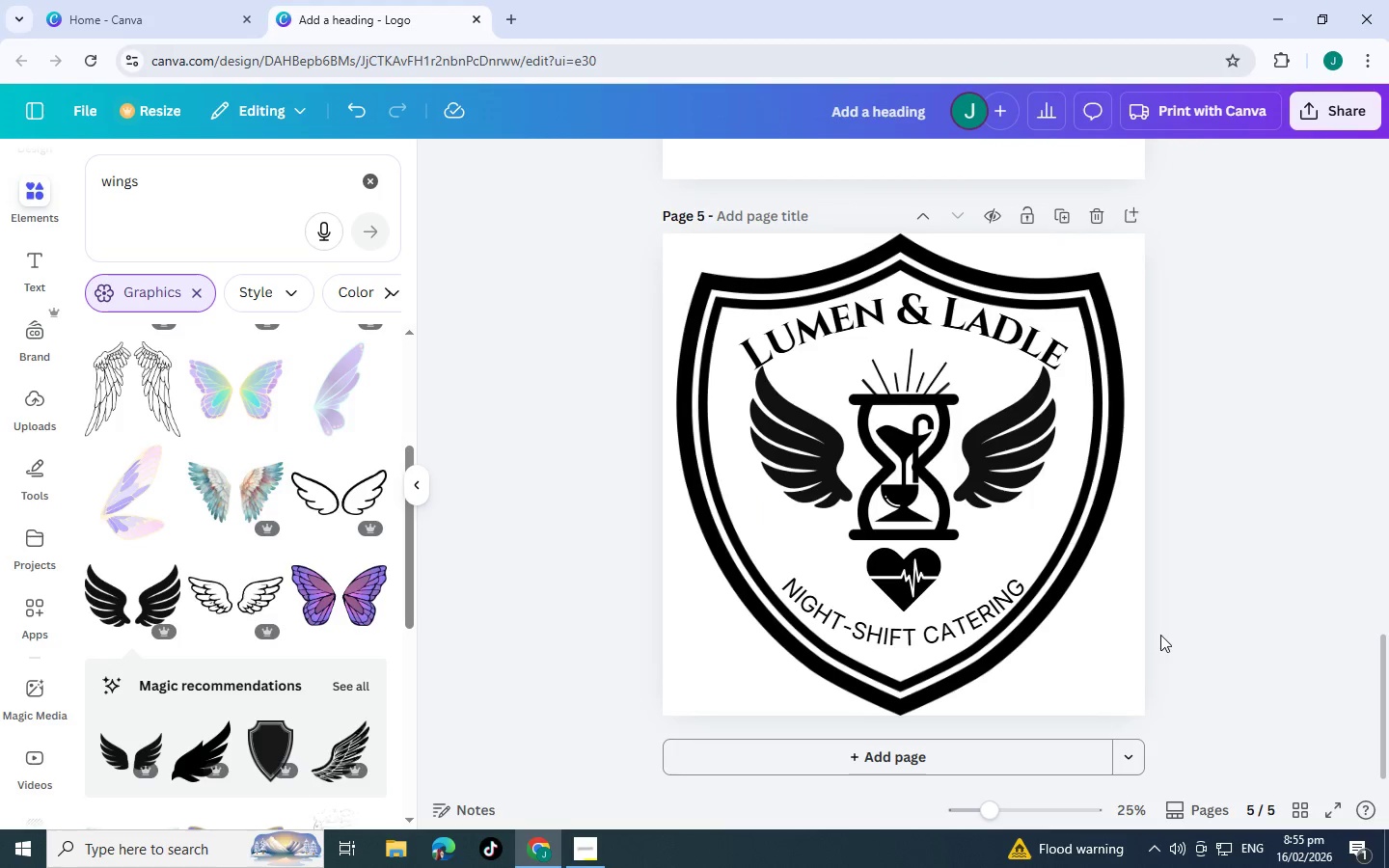 
scroll: coordinate [1125, 640], scroll_direction: down, amount: 5.0
 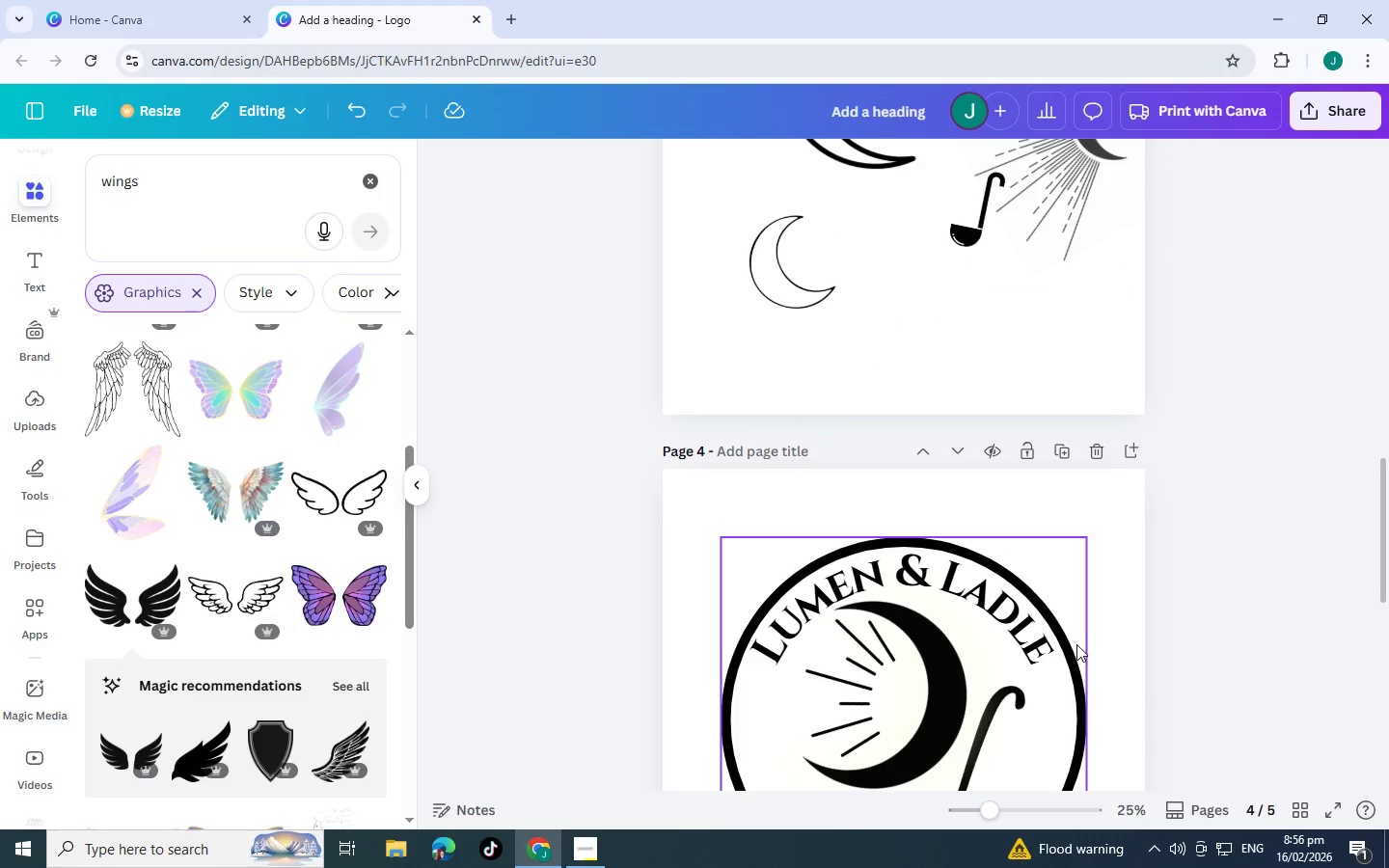 
scroll: coordinate [1076, 644], scroll_direction: up, amount: 7.0
 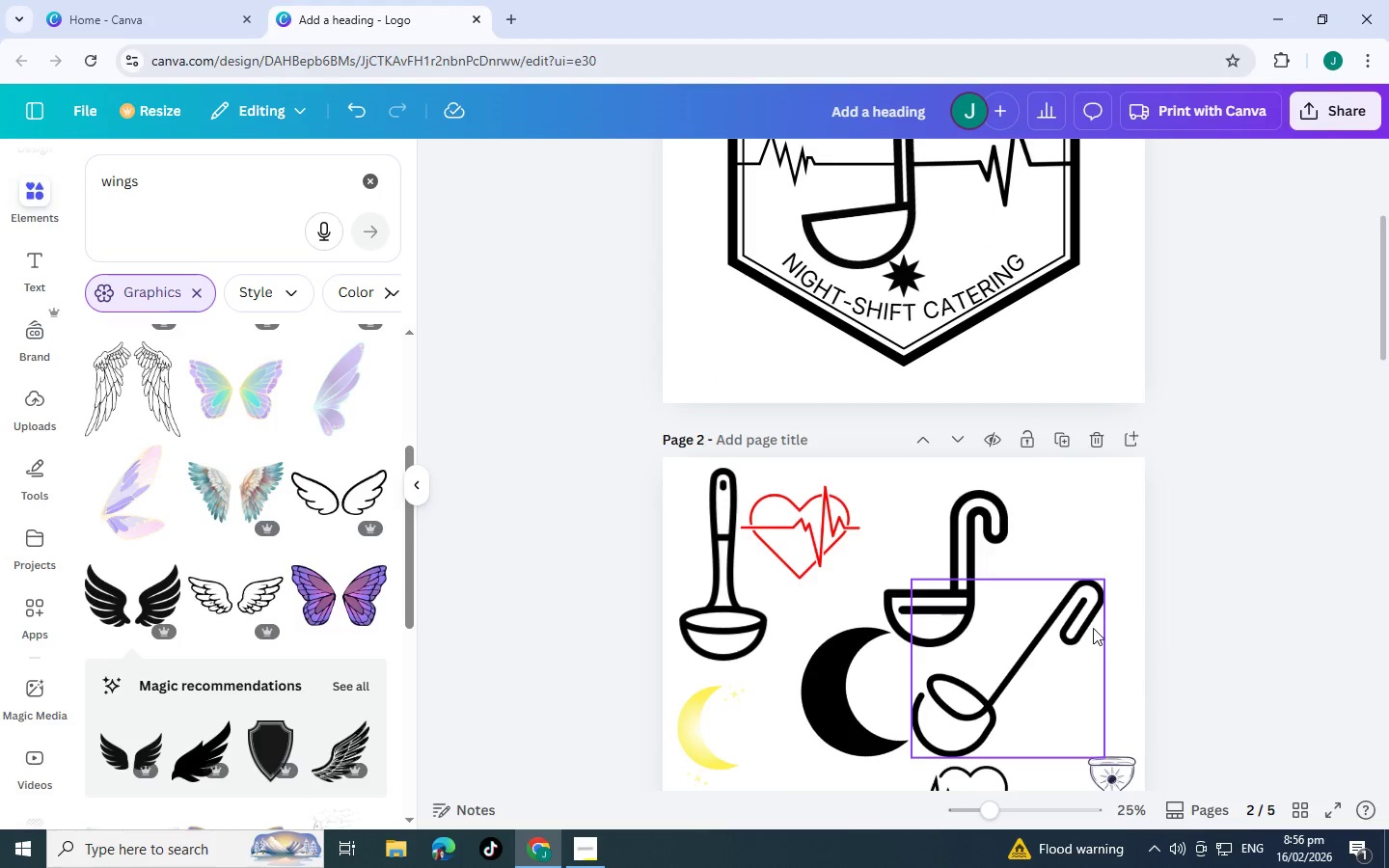 
scroll: coordinate [1093, 627], scroll_direction: down, amount: 19.0
 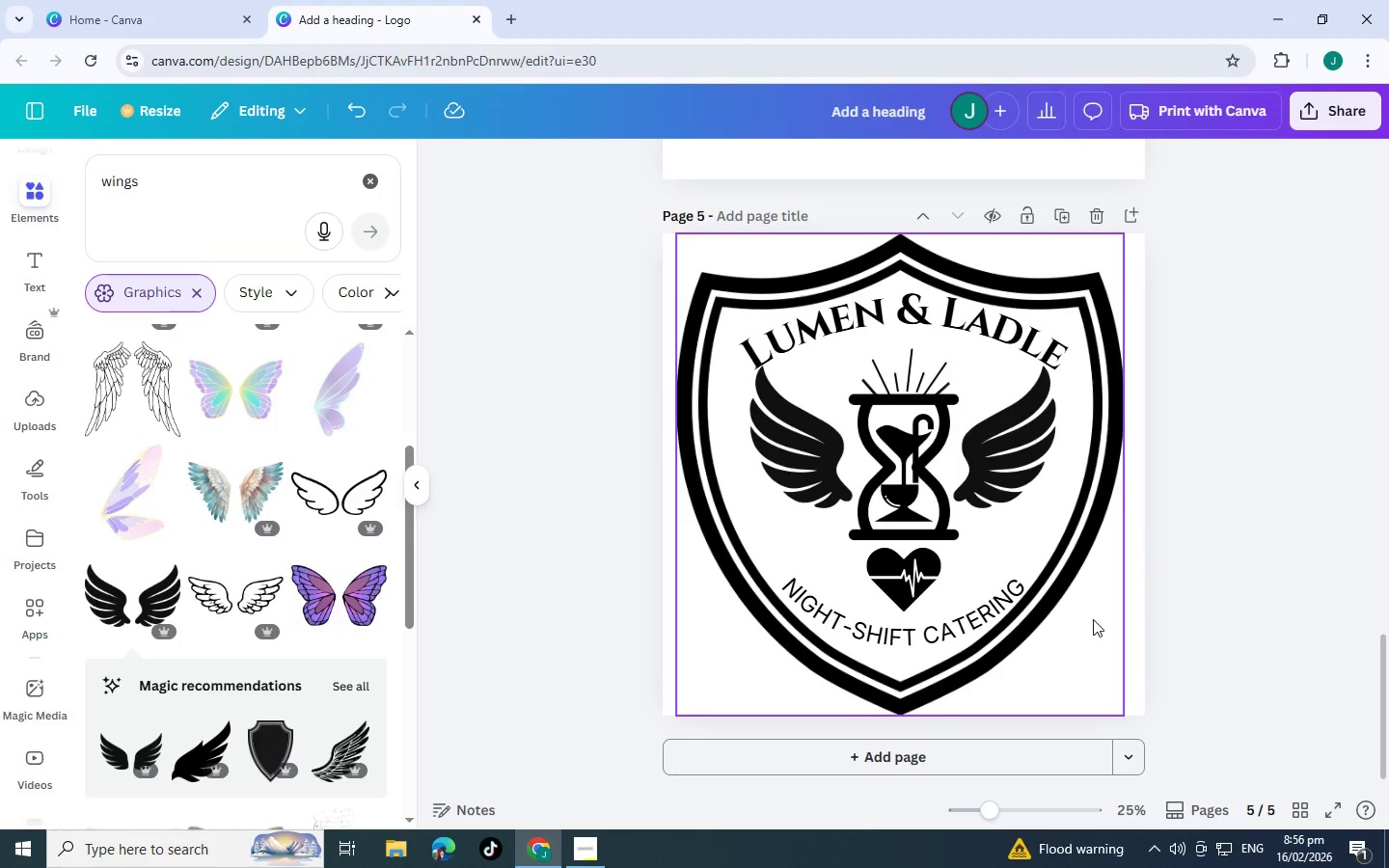 
wait(10.52)
 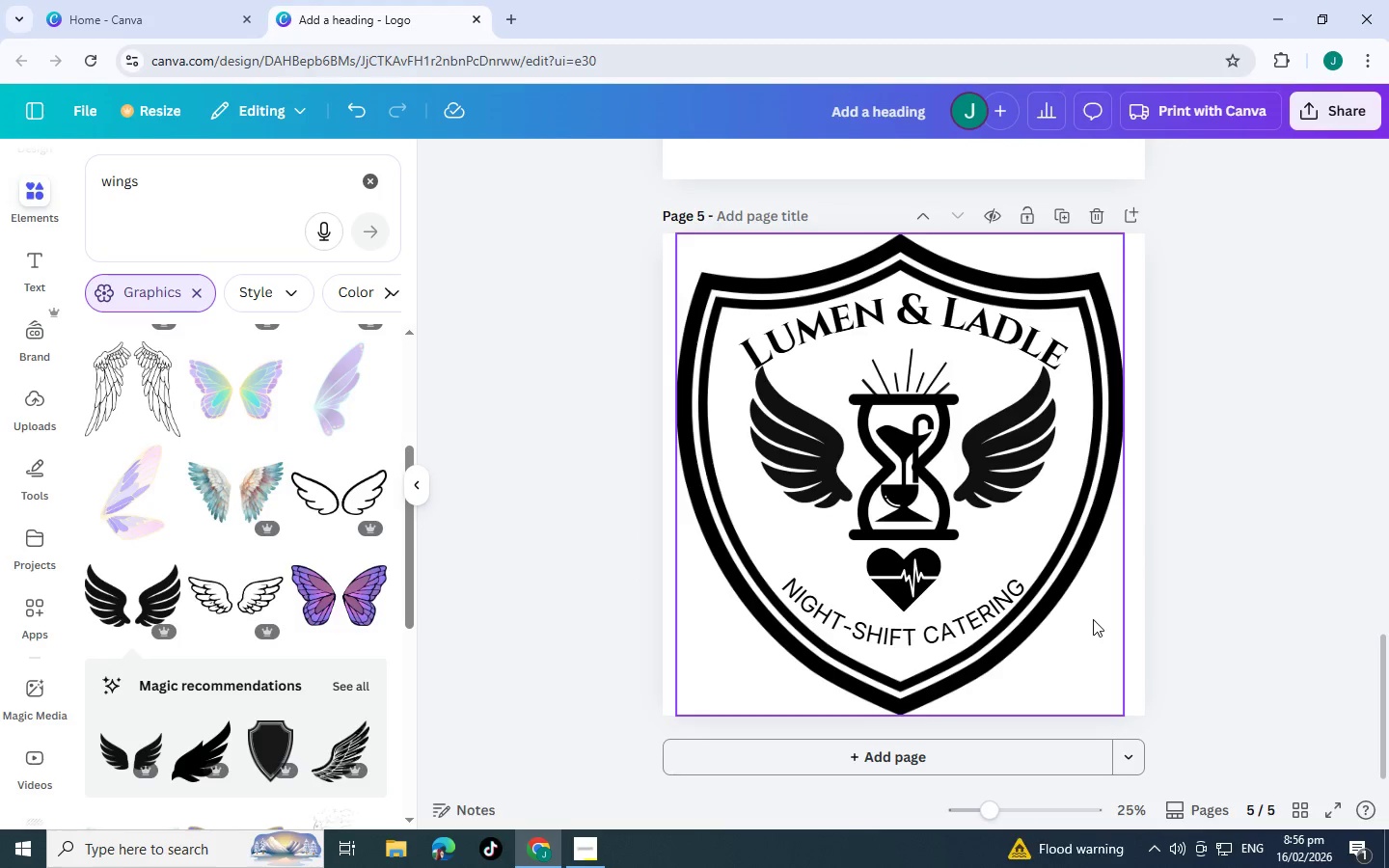 
scroll: coordinate [973, 642], scroll_direction: up, amount: 4.0
 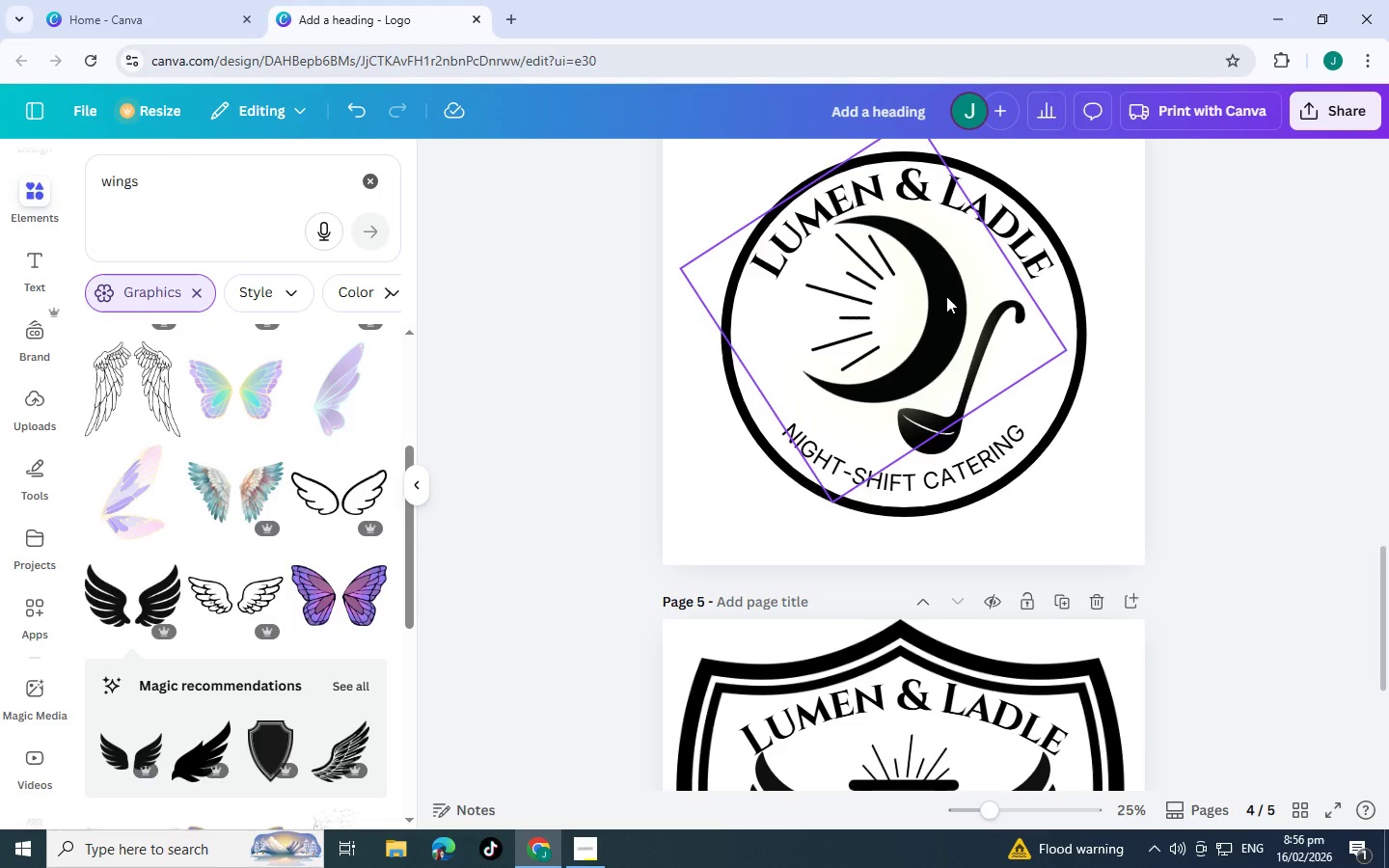 
left_click([946, 296])
 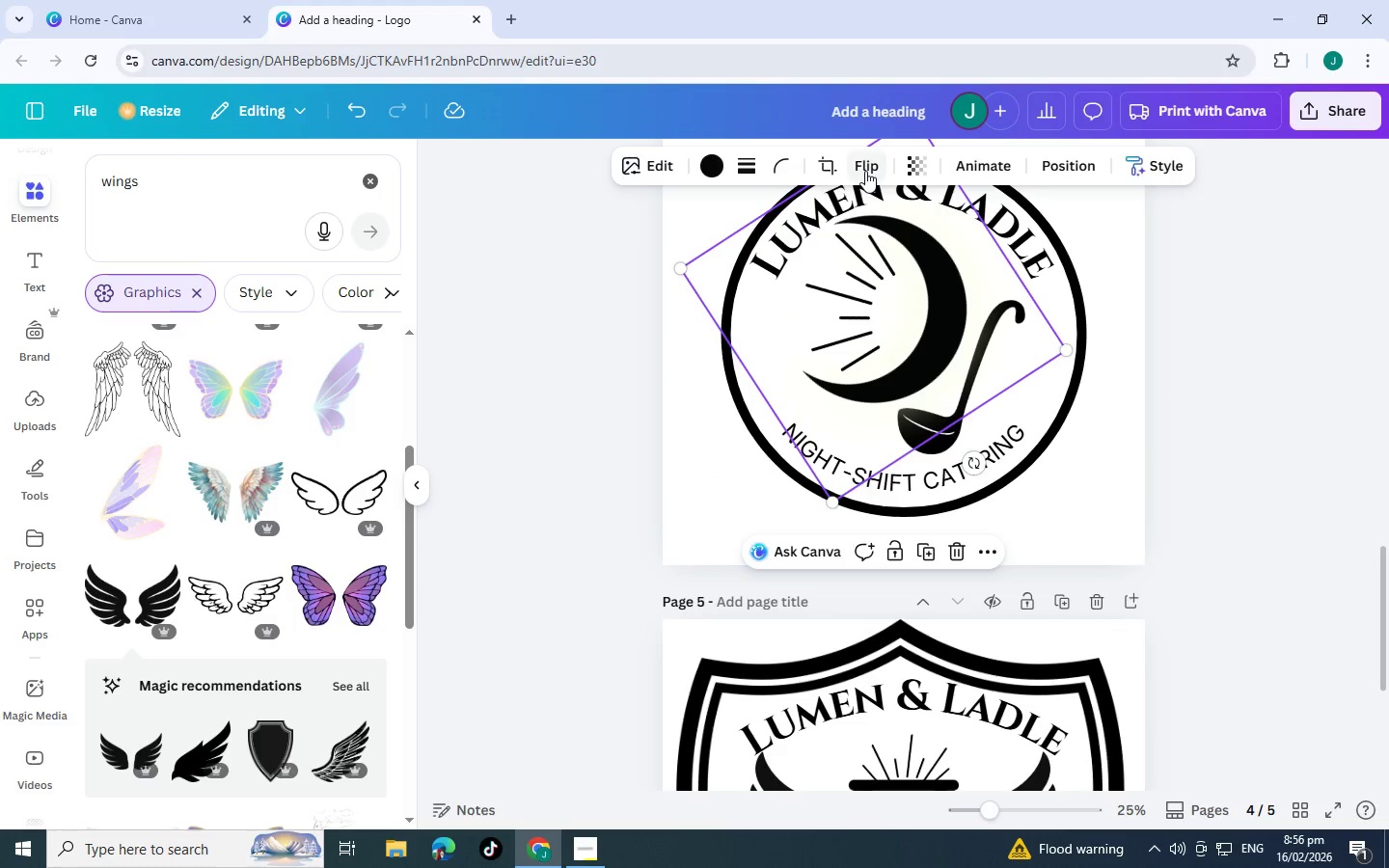 
left_click([865, 171])
 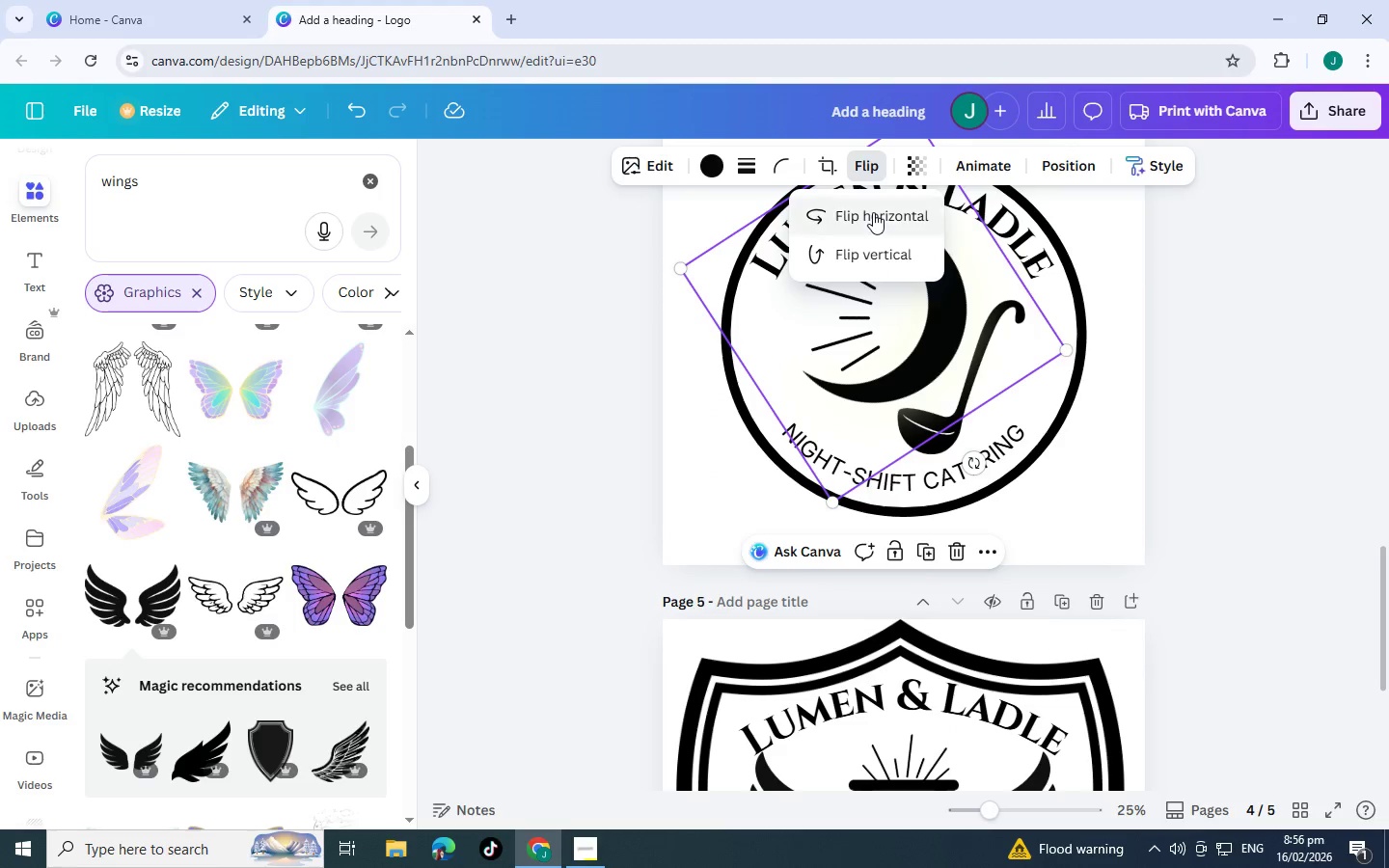 
left_click([873, 212])
 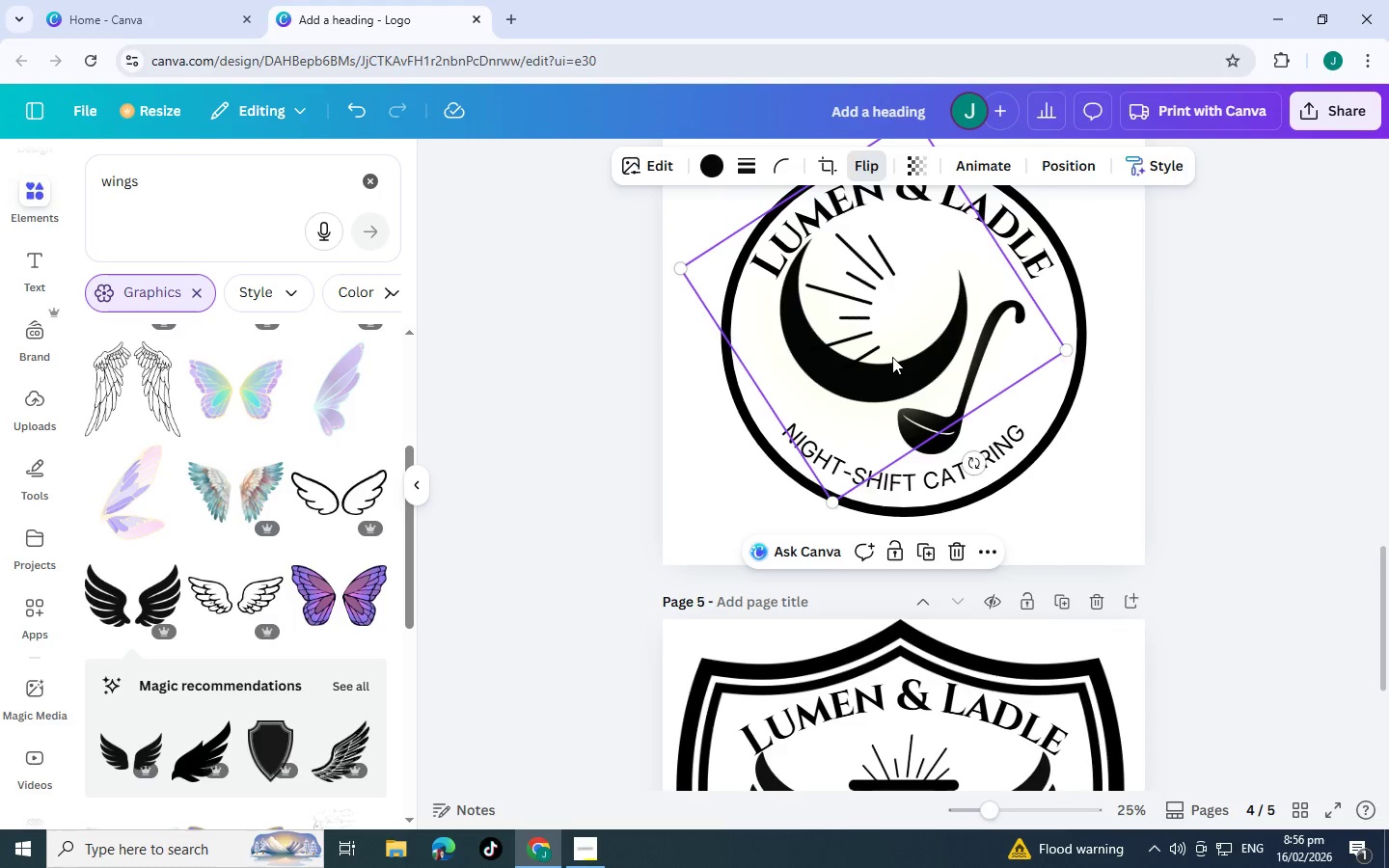 
left_click([892, 357])
 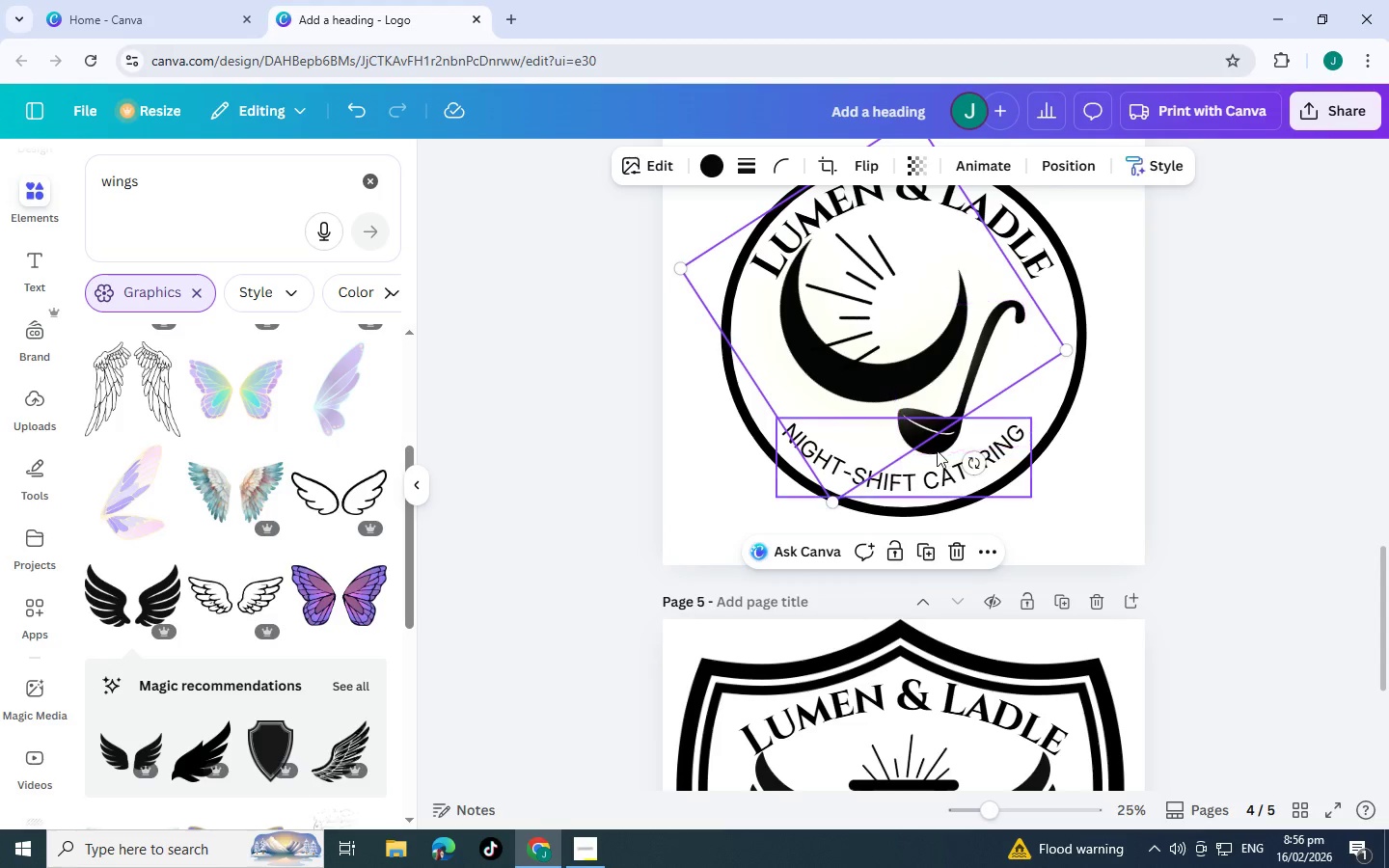 
left_click_drag(start_coordinate=[972, 468], to_coordinate=[717, 344])
 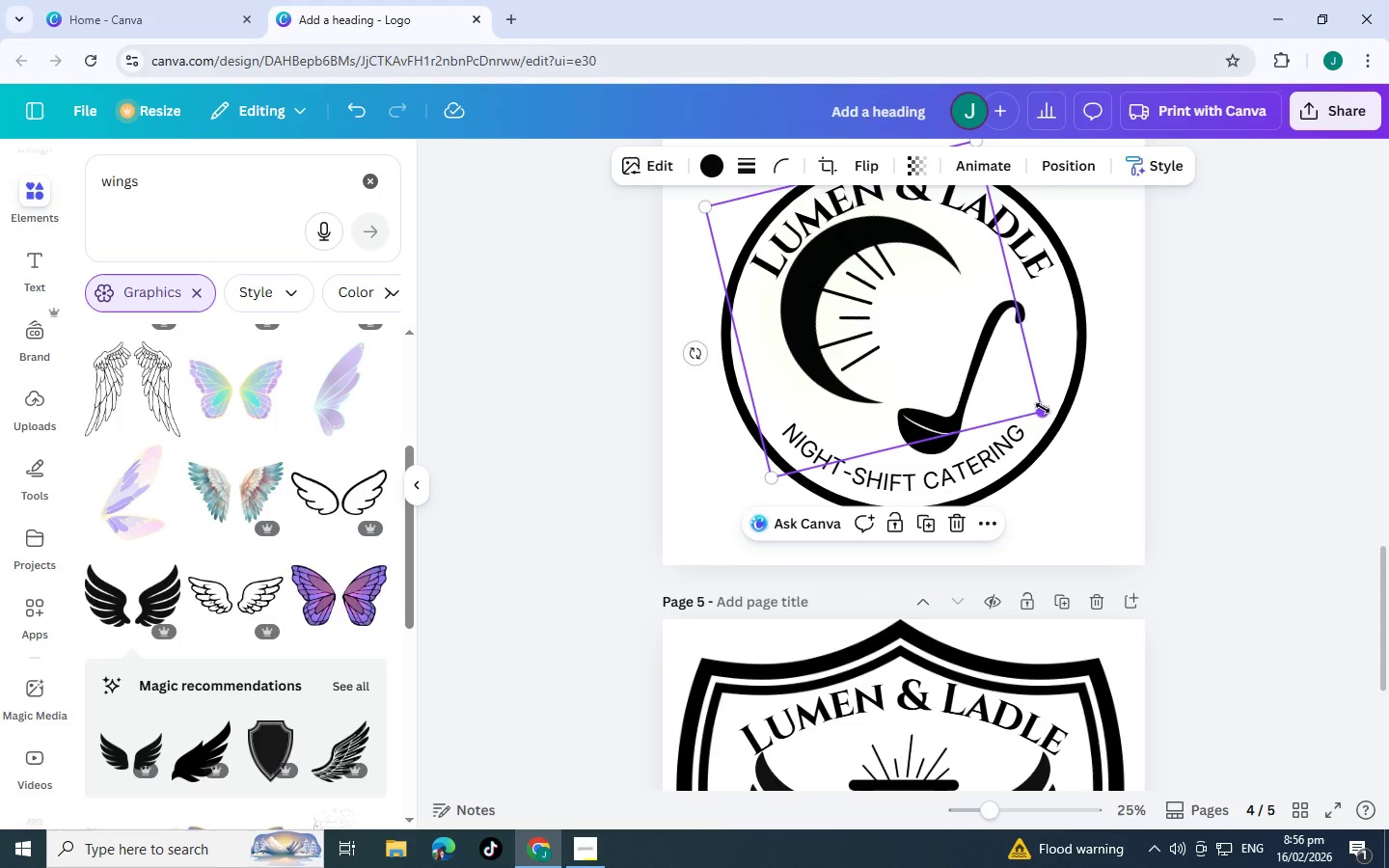 
left_click_drag(start_coordinate=[1043, 408], to_coordinate=[930, 387])
 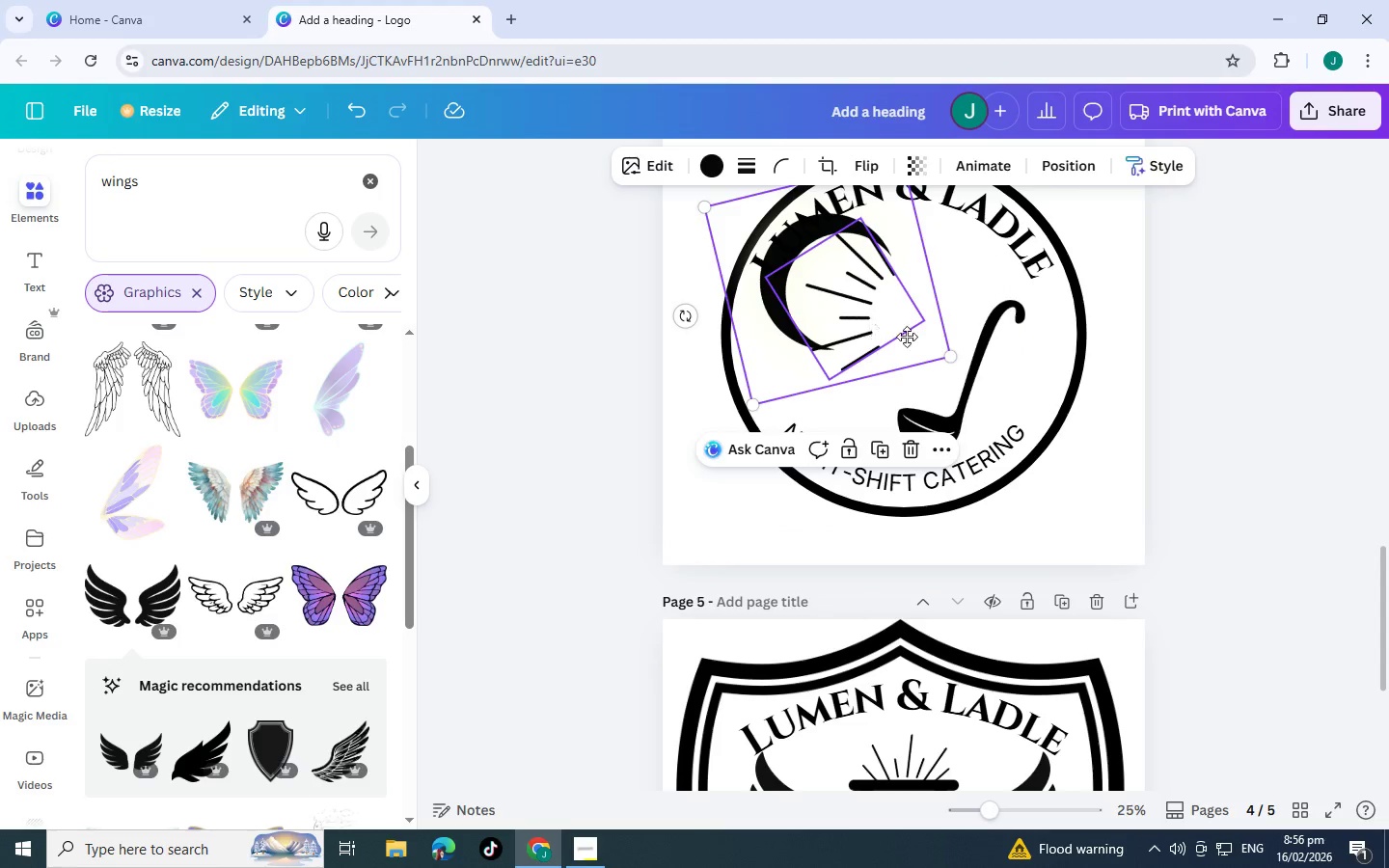 
left_click_drag(start_coordinate=[822, 303], to_coordinate=[719, 476])
 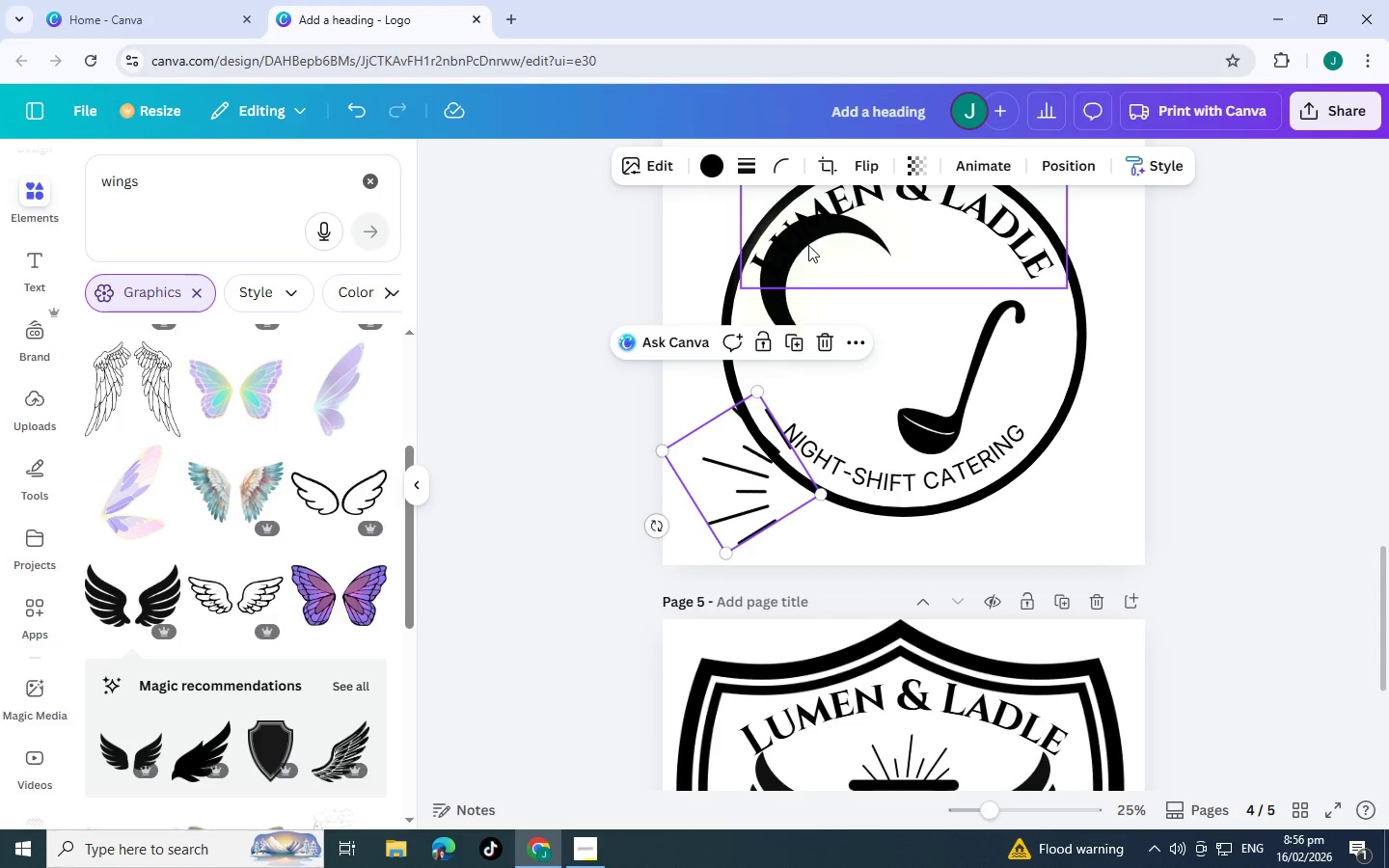 
left_click([808, 245])
 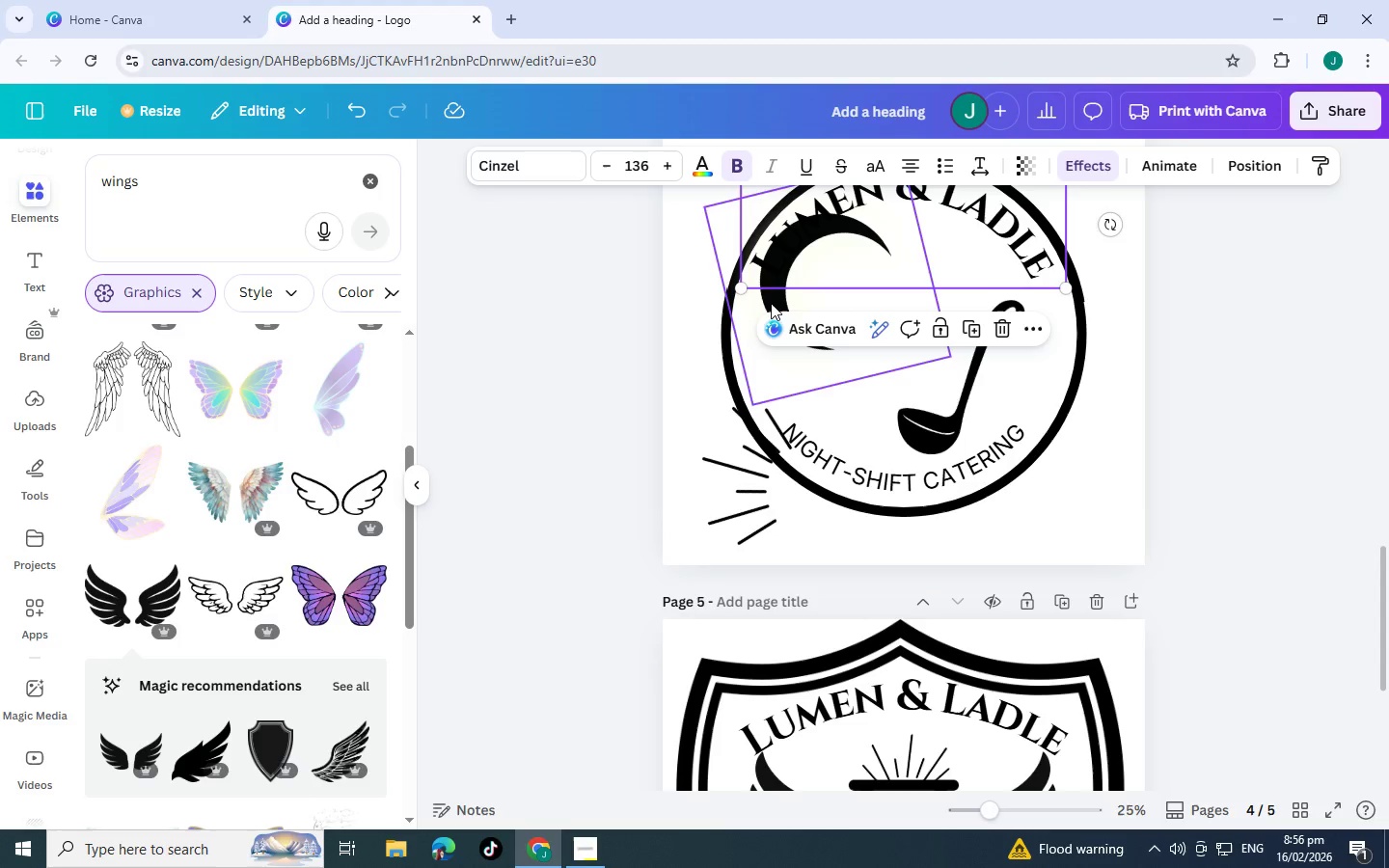 
left_click([771, 303])
 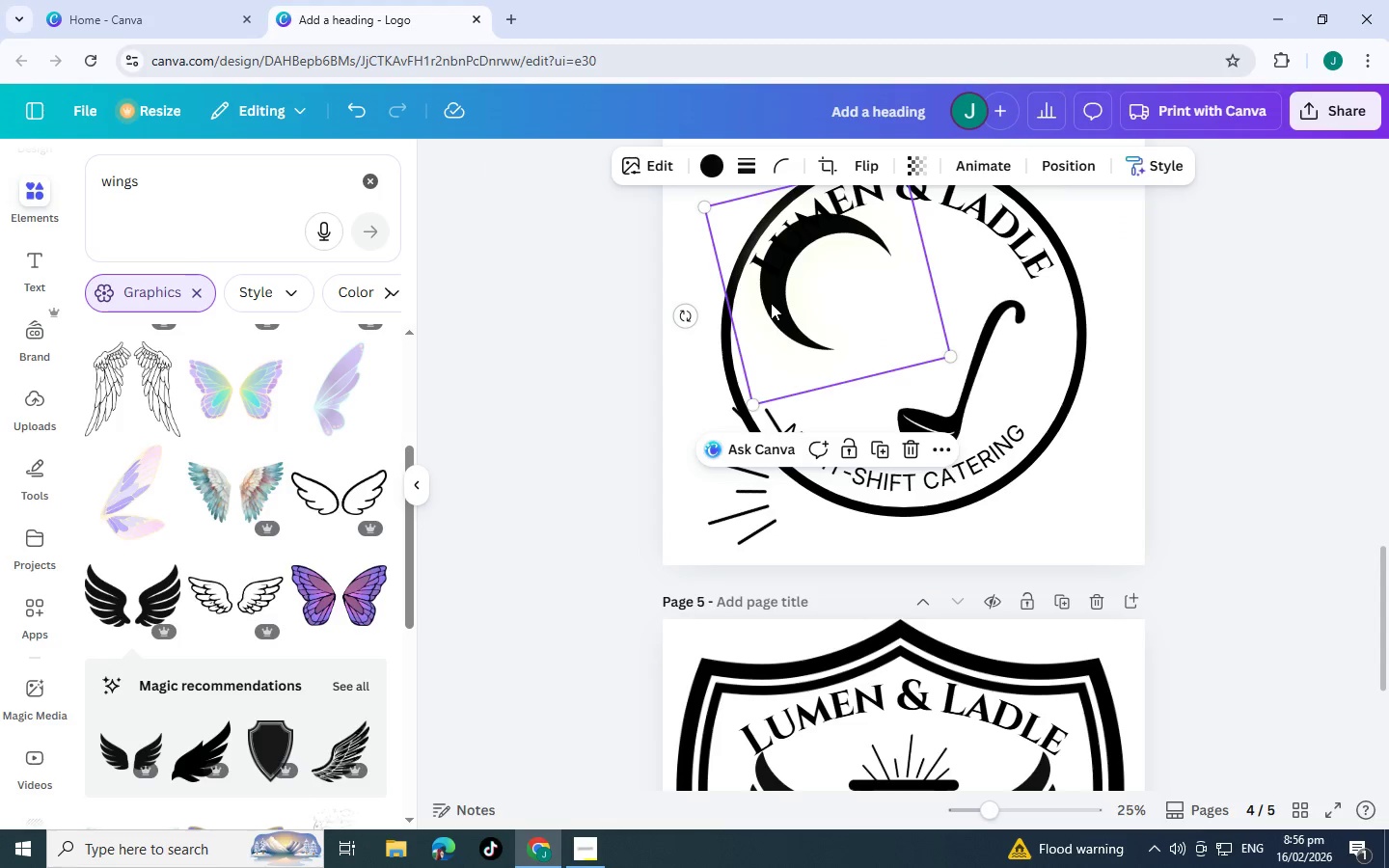 
left_click_drag(start_coordinate=[771, 303], to_coordinate=[834, 338])
 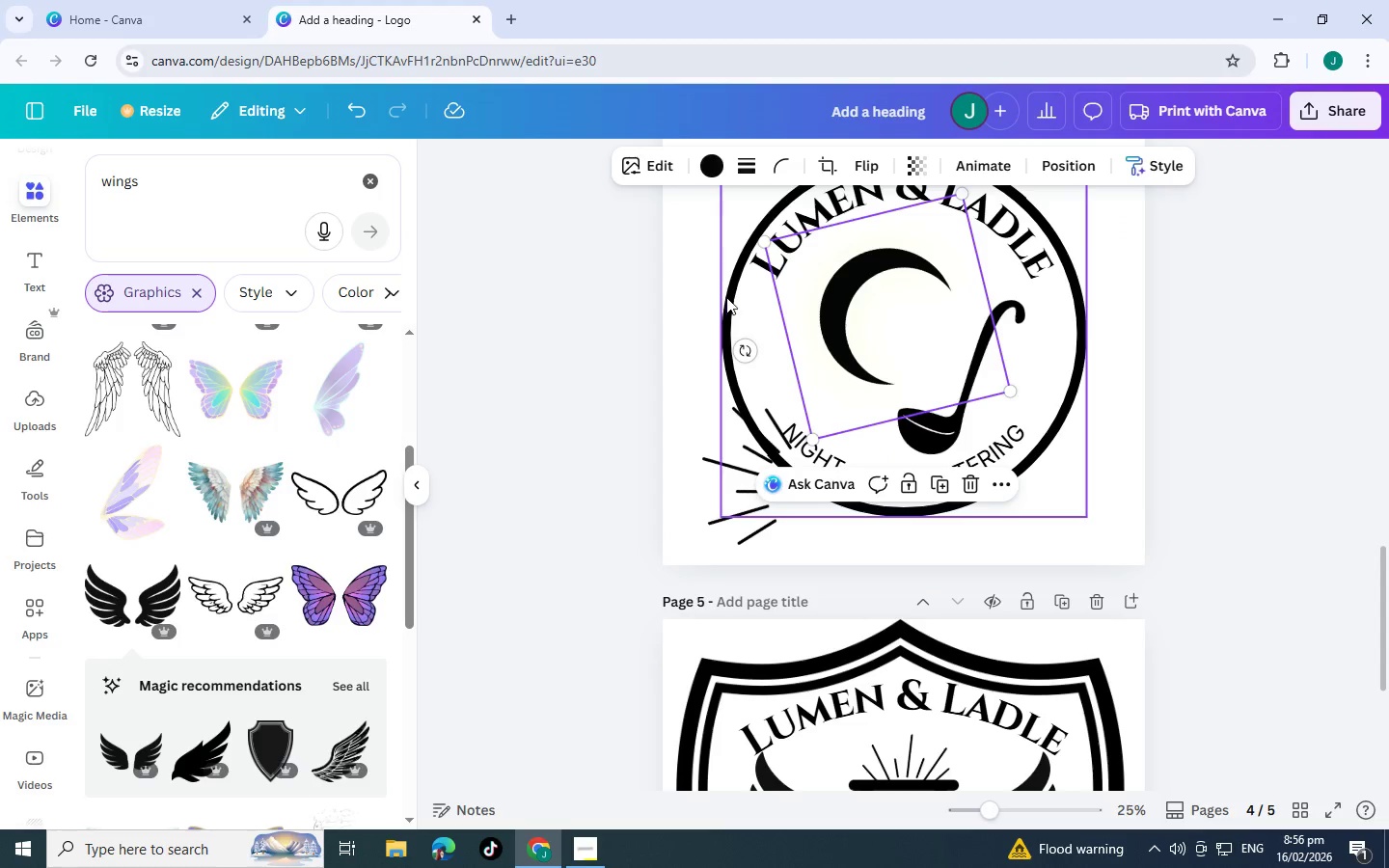 
left_click([727, 301])
 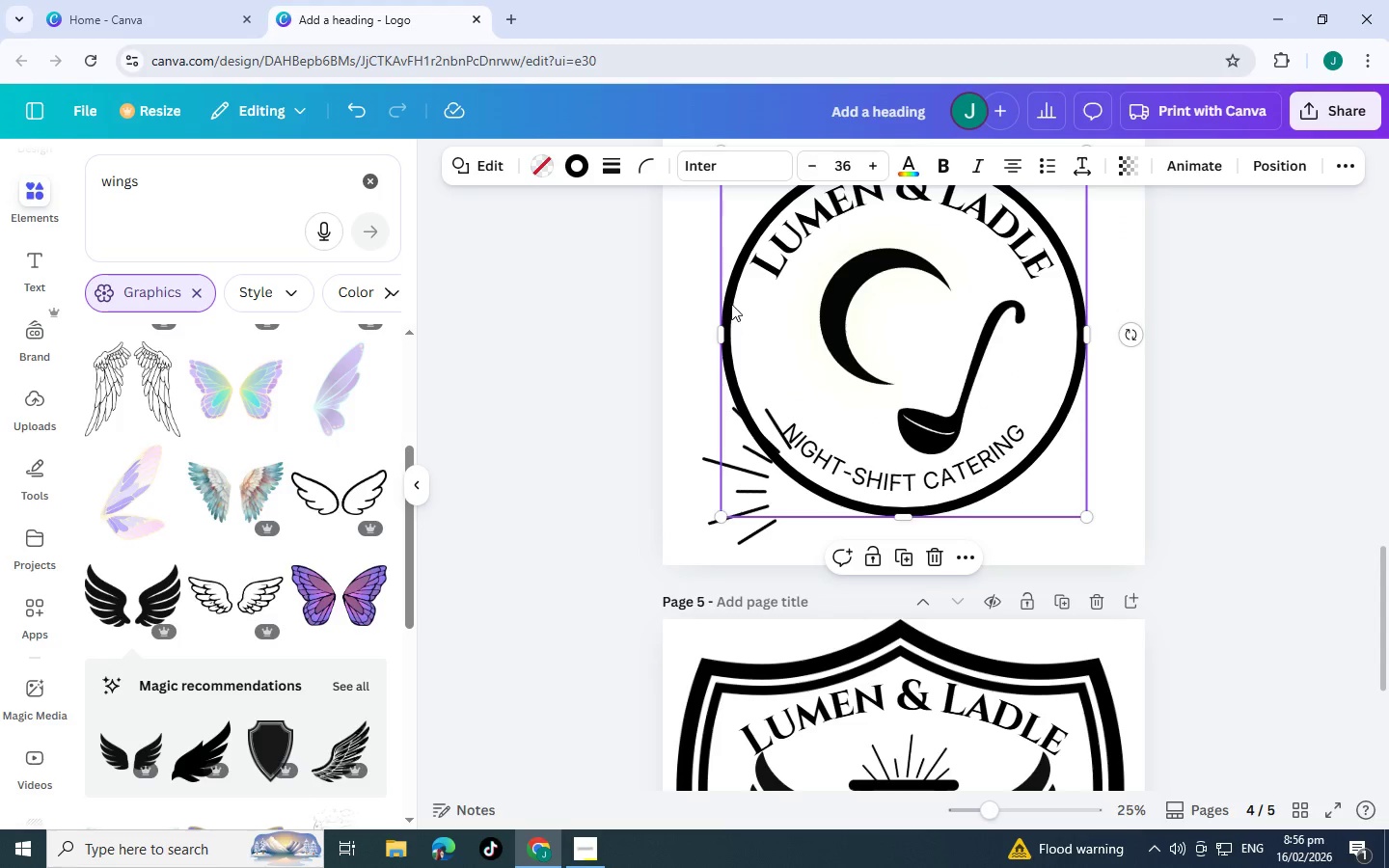 
key(Control+C)
 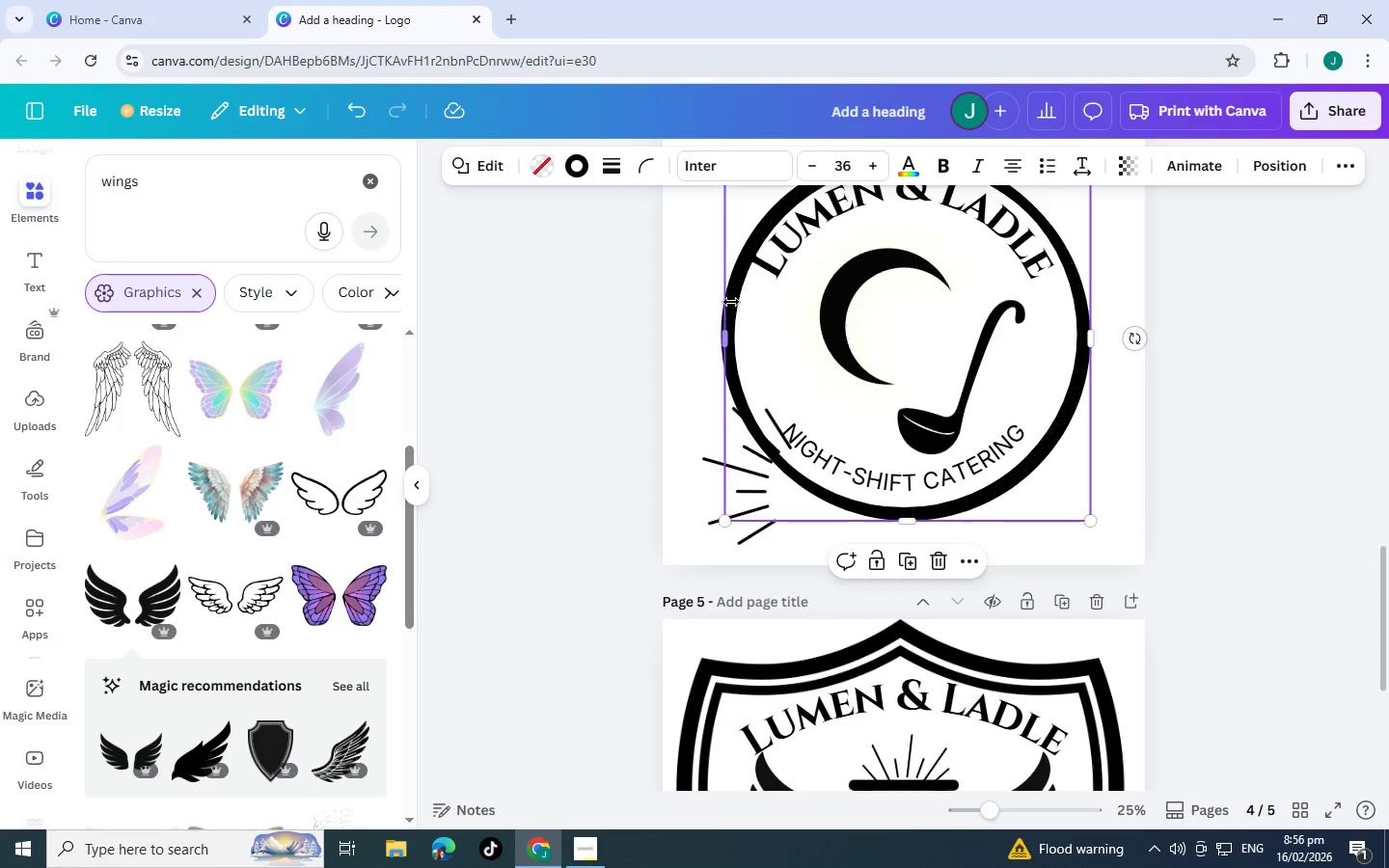 
key(Control+V)
 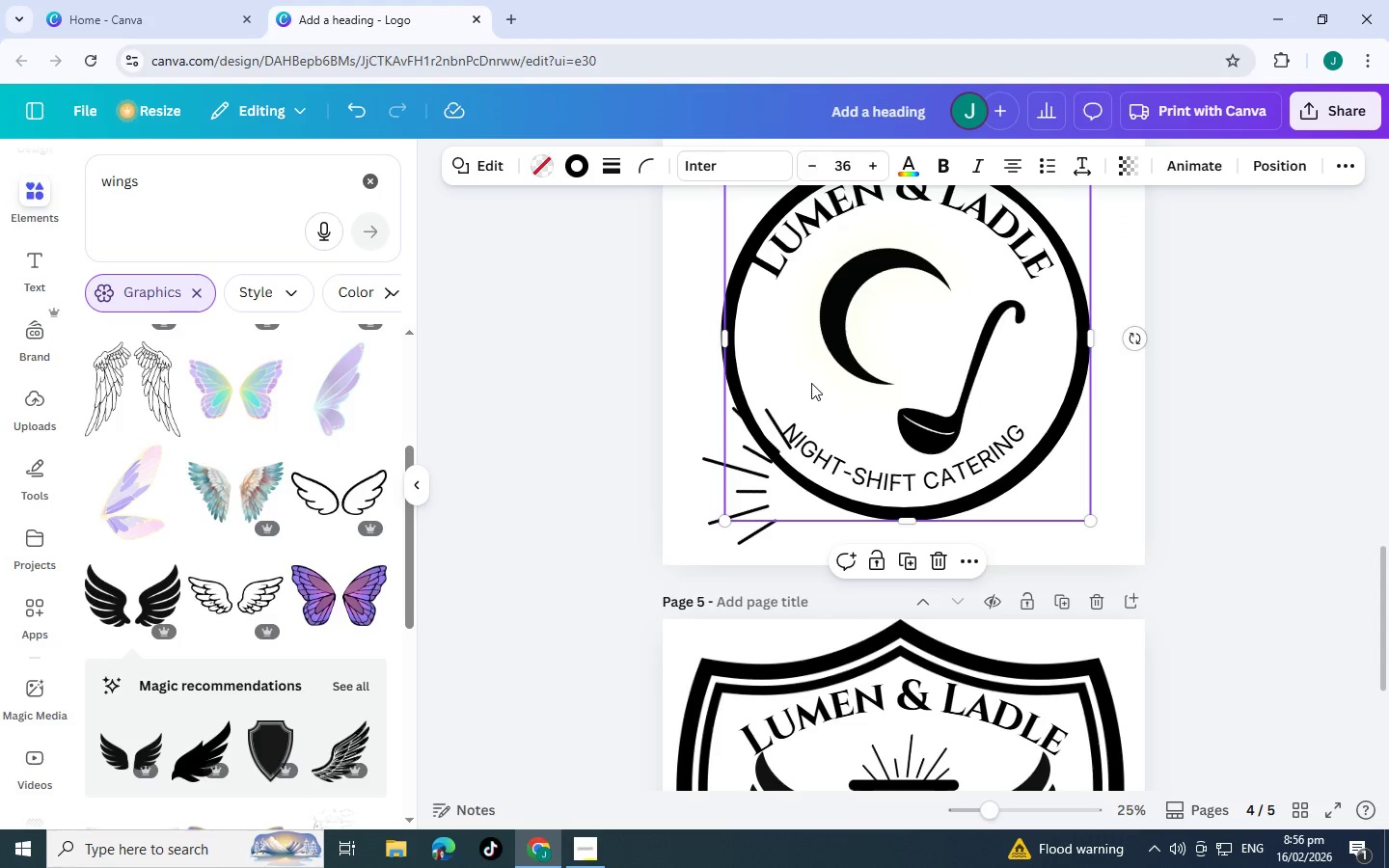 
left_click_drag(start_coordinate=[811, 383], to_coordinate=[817, 363])
 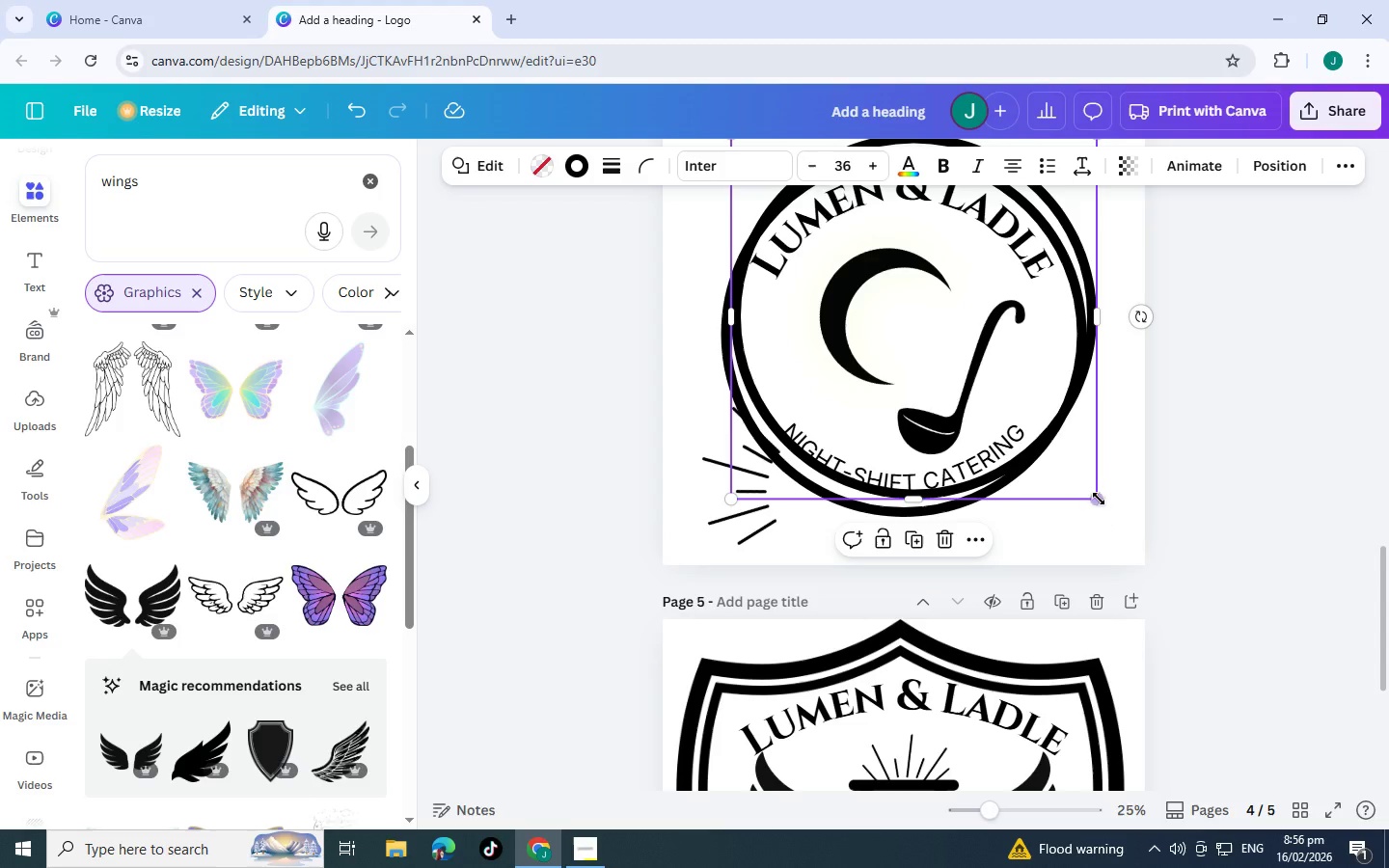 
left_click_drag(start_coordinate=[1099, 499], to_coordinate=[1035, 476])
 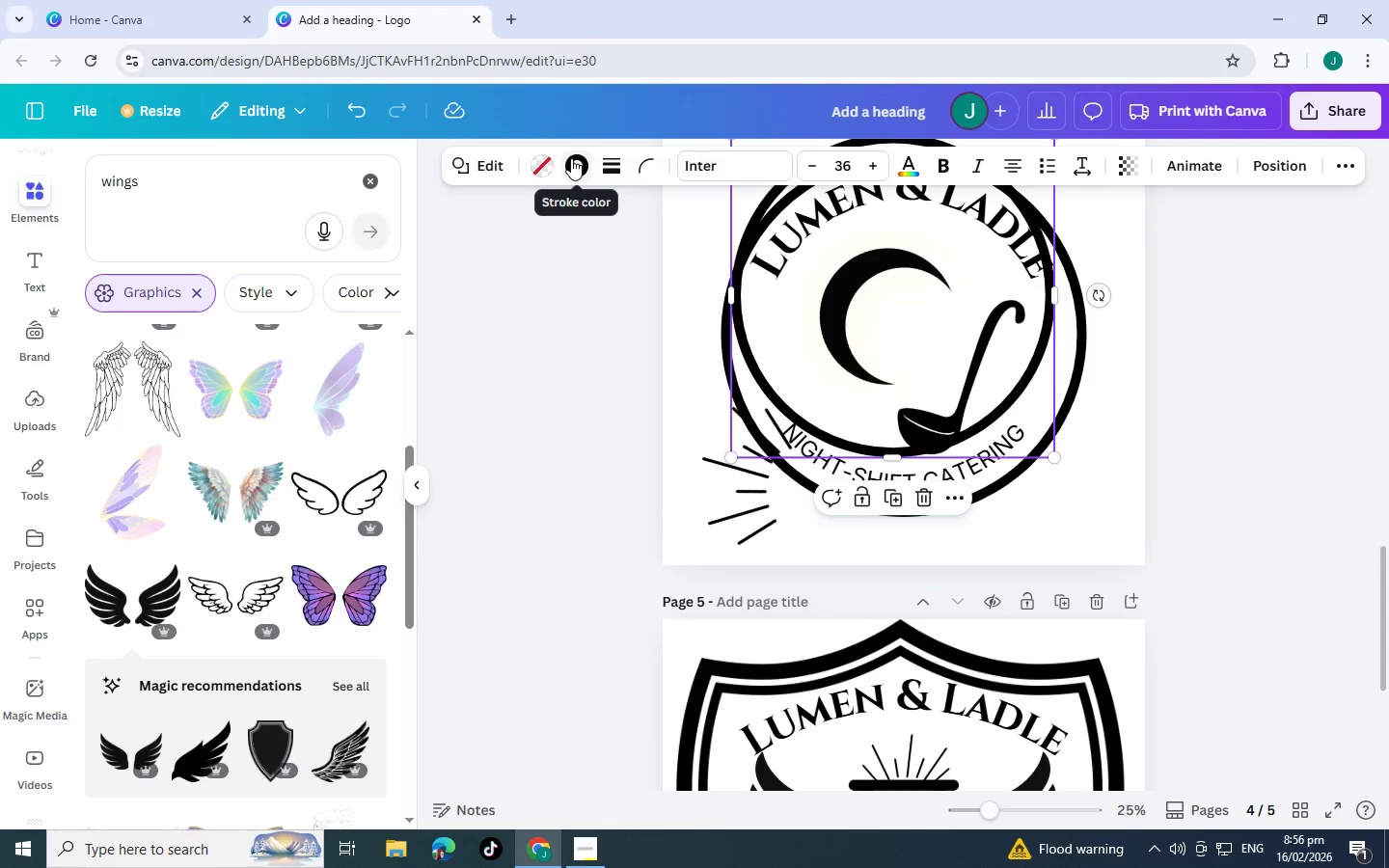 
left_click([571, 158])
 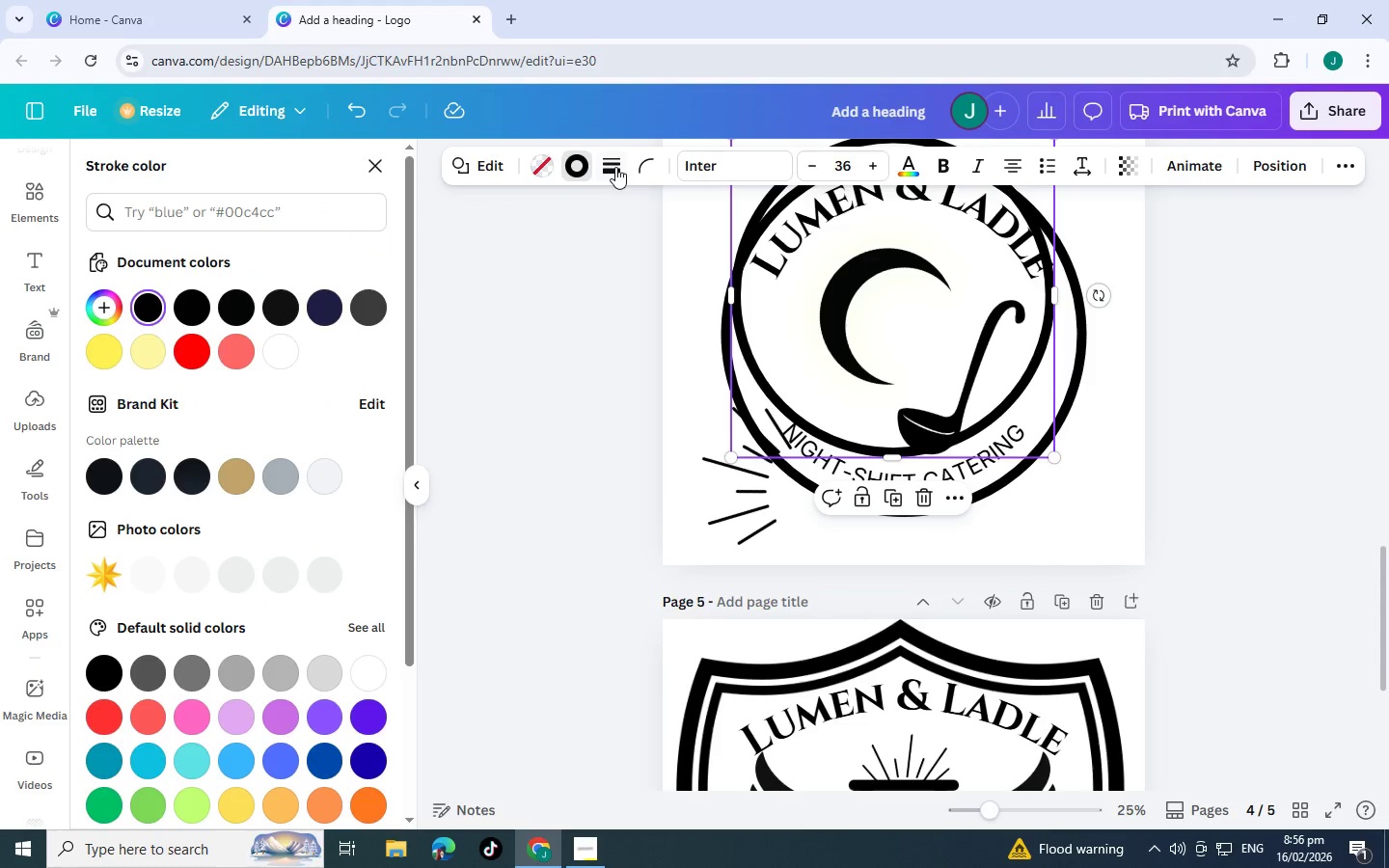 
left_click([615, 167])
 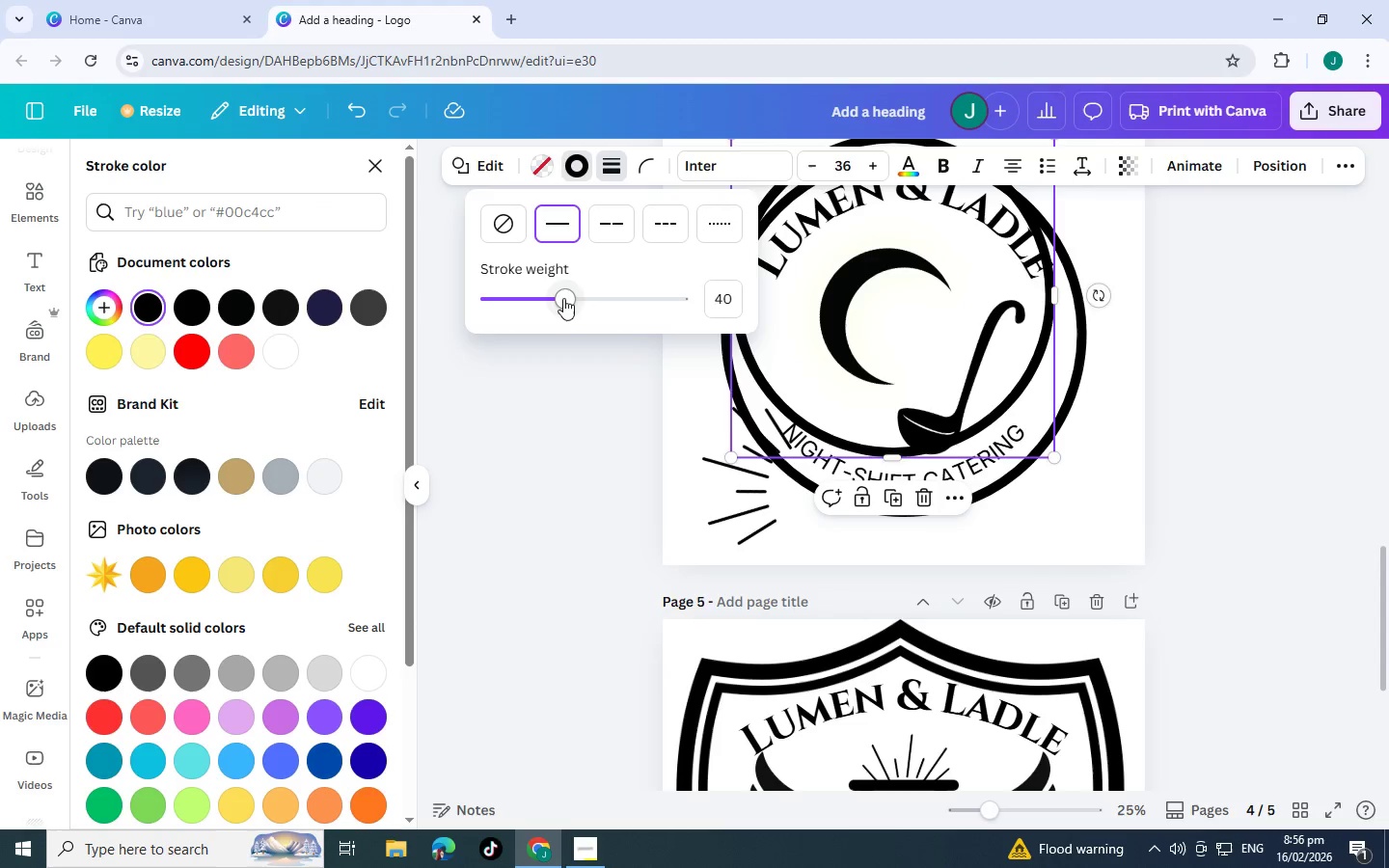 
left_click_drag(start_coordinate=[563, 298], to_coordinate=[507, 302])
 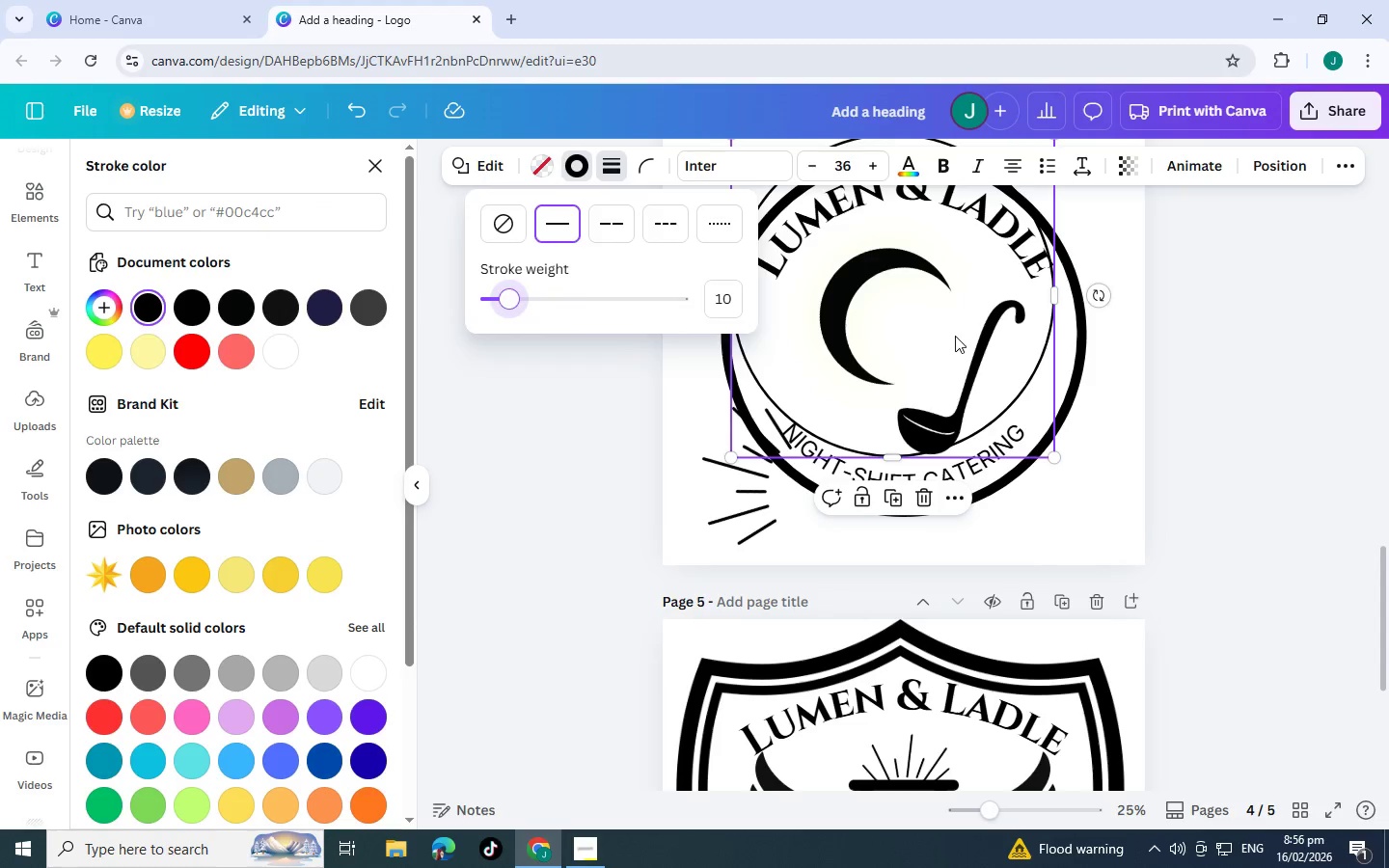 
left_click_drag(start_coordinate=[955, 336], to_coordinate=[964, 369])
 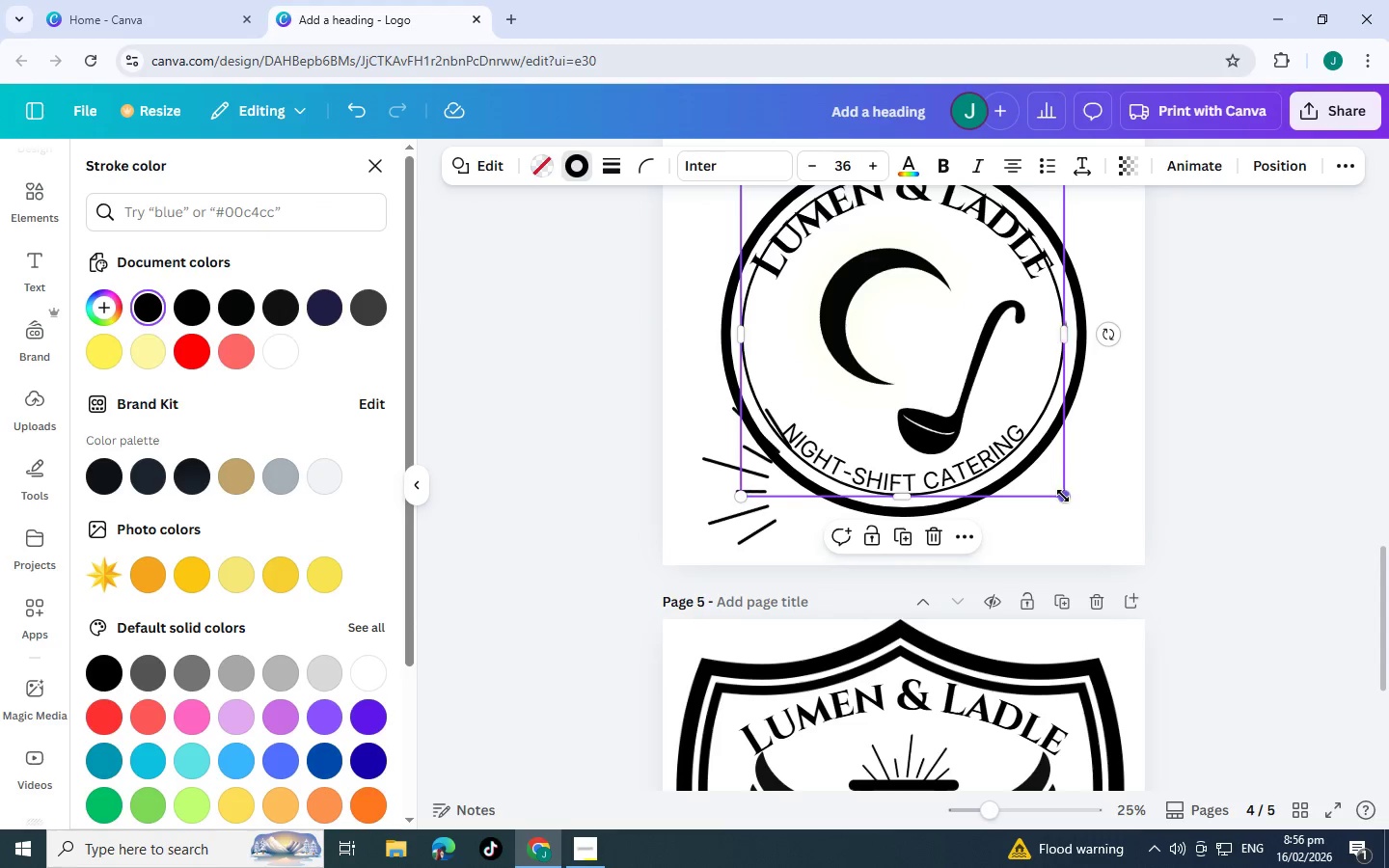 
left_click_drag(start_coordinate=[1063, 496], to_coordinate=[1021, 466])
 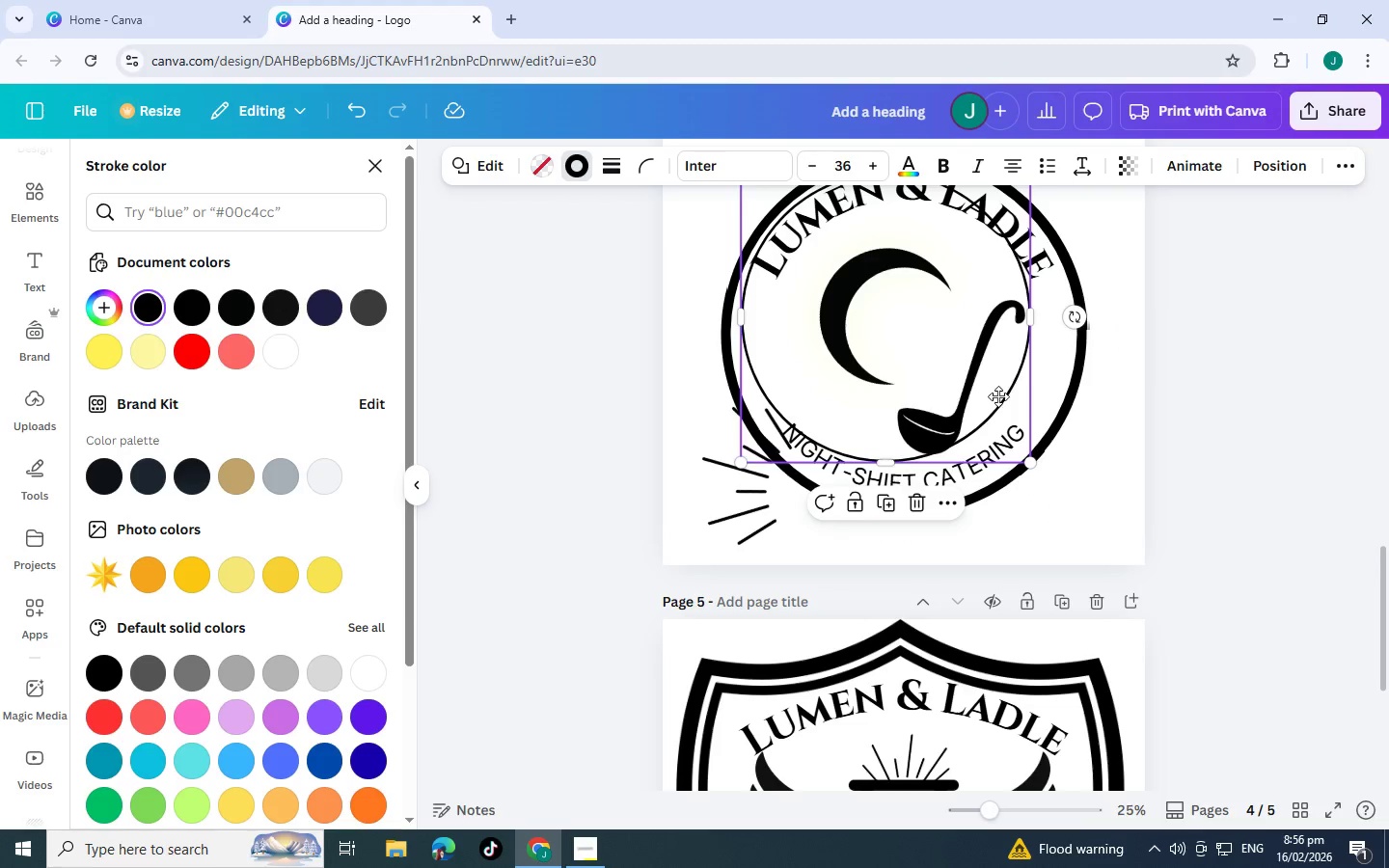 
left_click_drag(start_coordinate=[976, 373], to_coordinate=[1002, 405])
 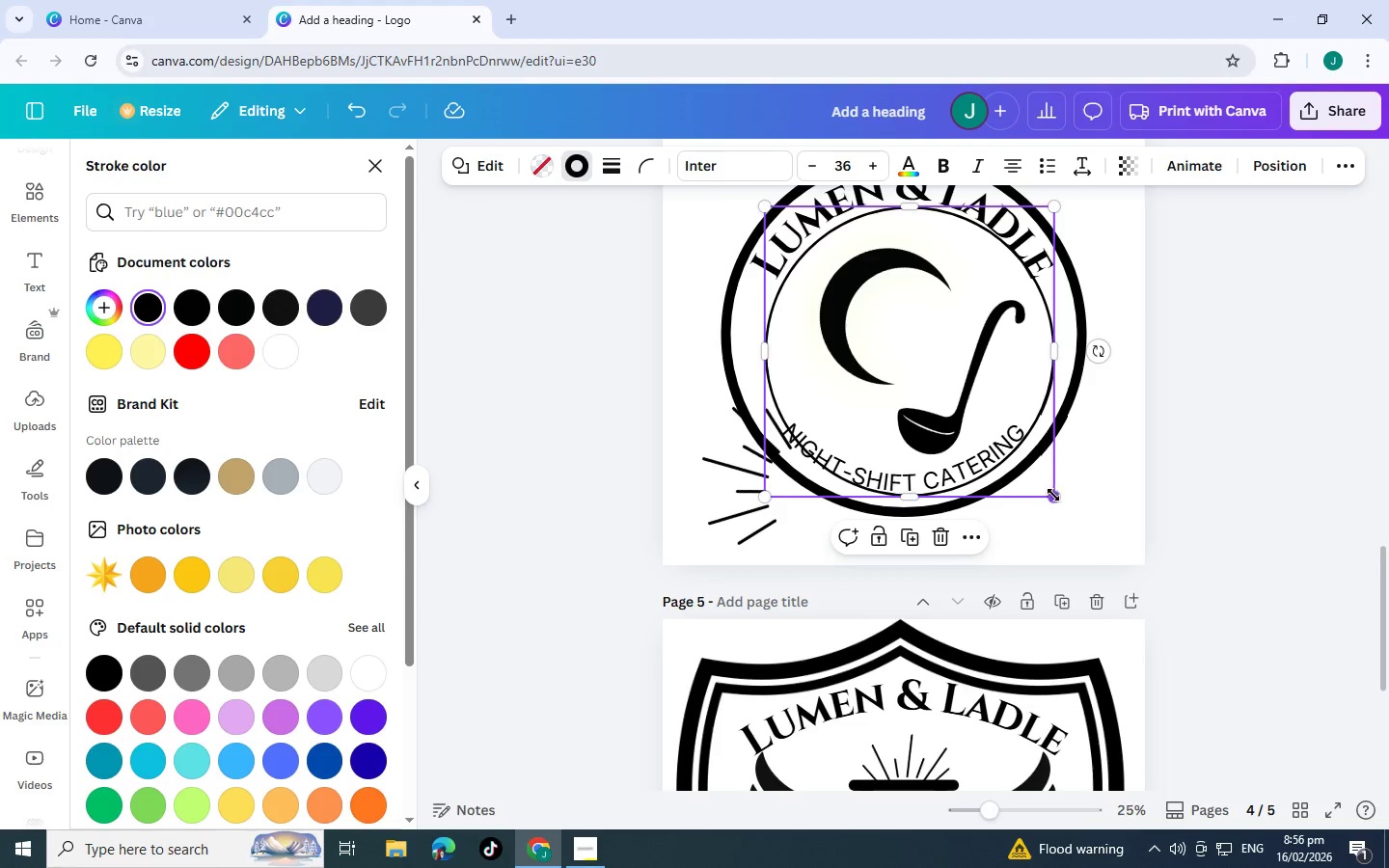 
left_click_drag(start_coordinate=[1053, 495], to_coordinate=[1030, 472])
 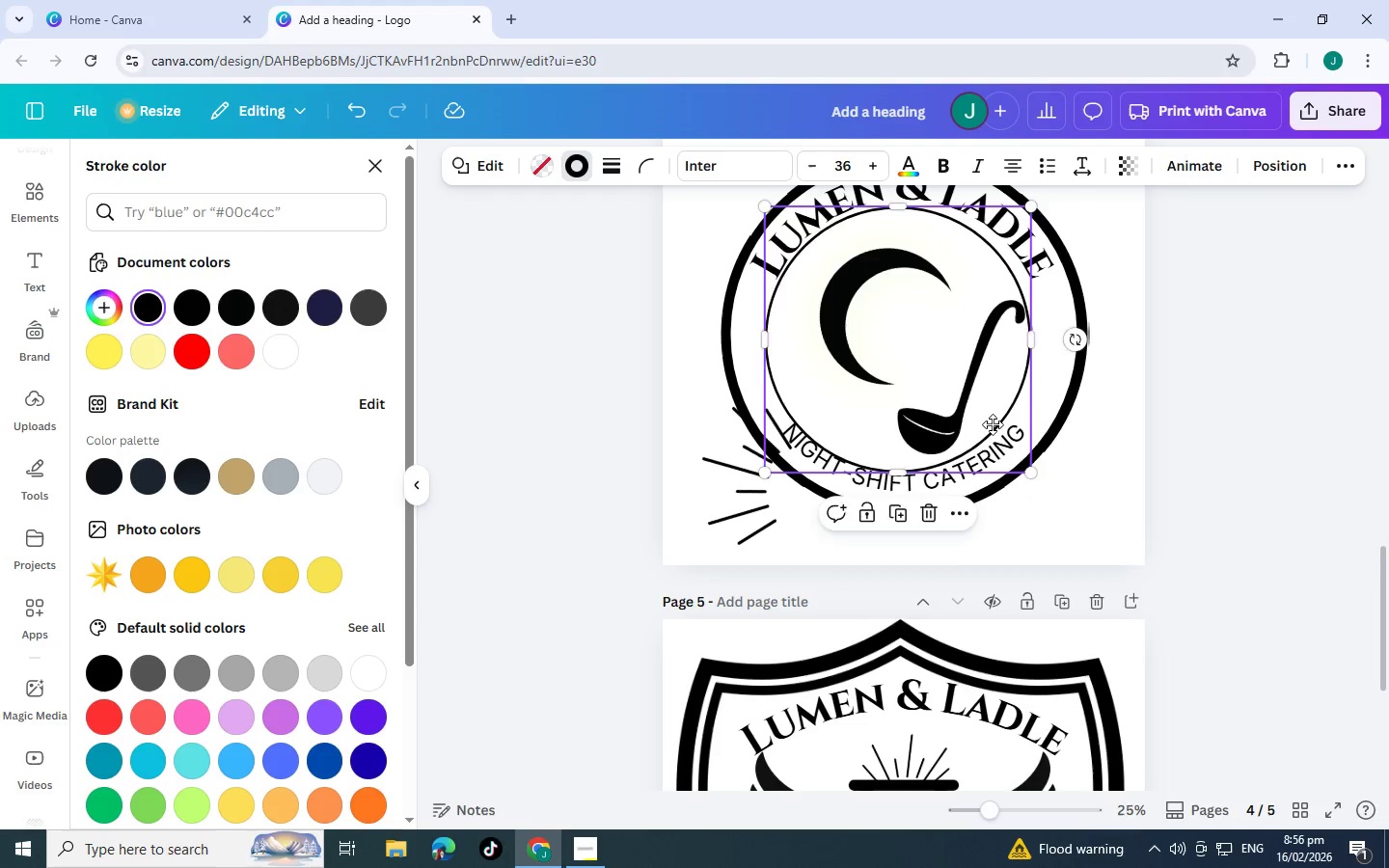 
left_click_drag(start_coordinate=[985, 426], to_coordinate=[994, 423])
 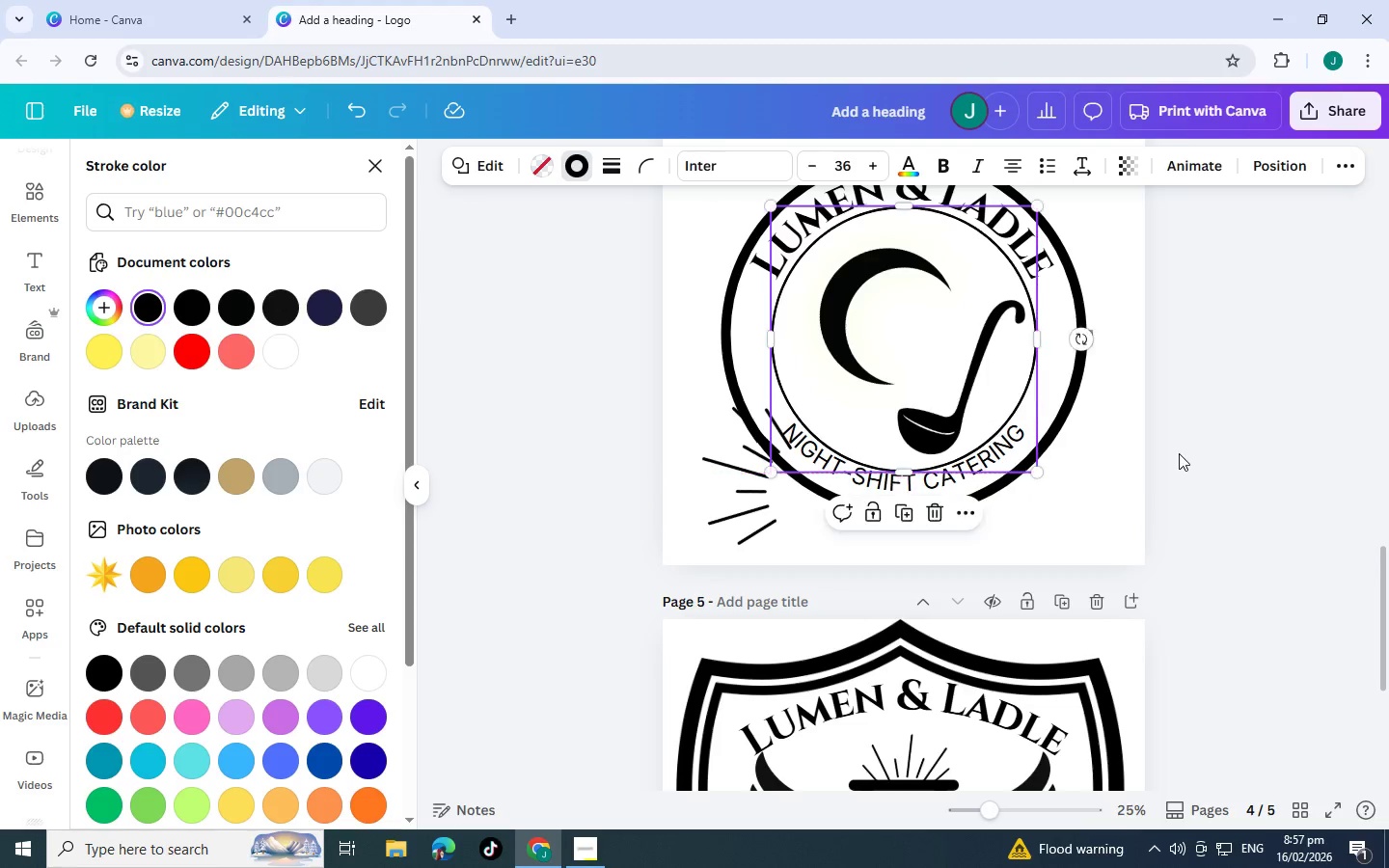 
left_click([1179, 453])
 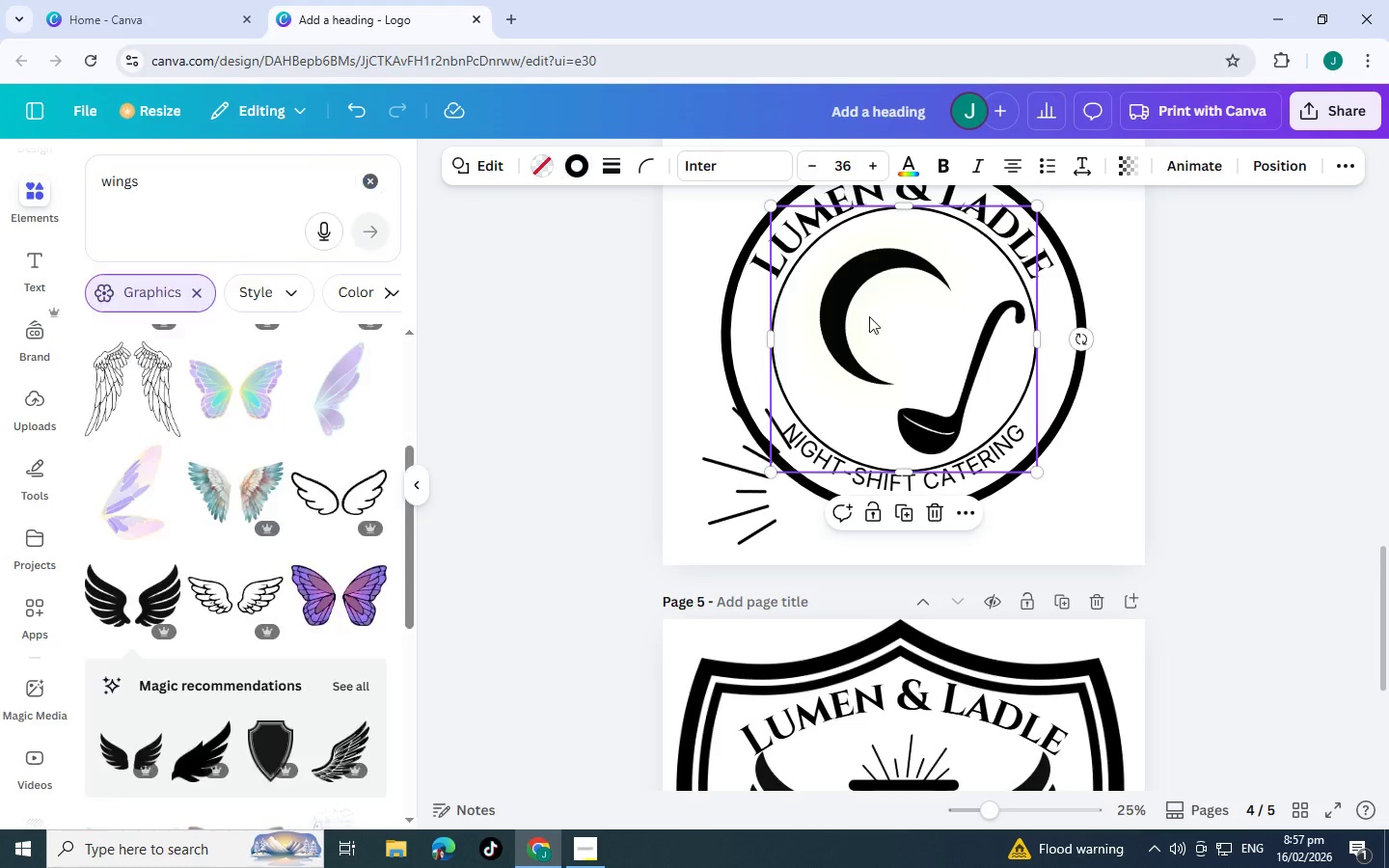 
left_click([869, 316])
 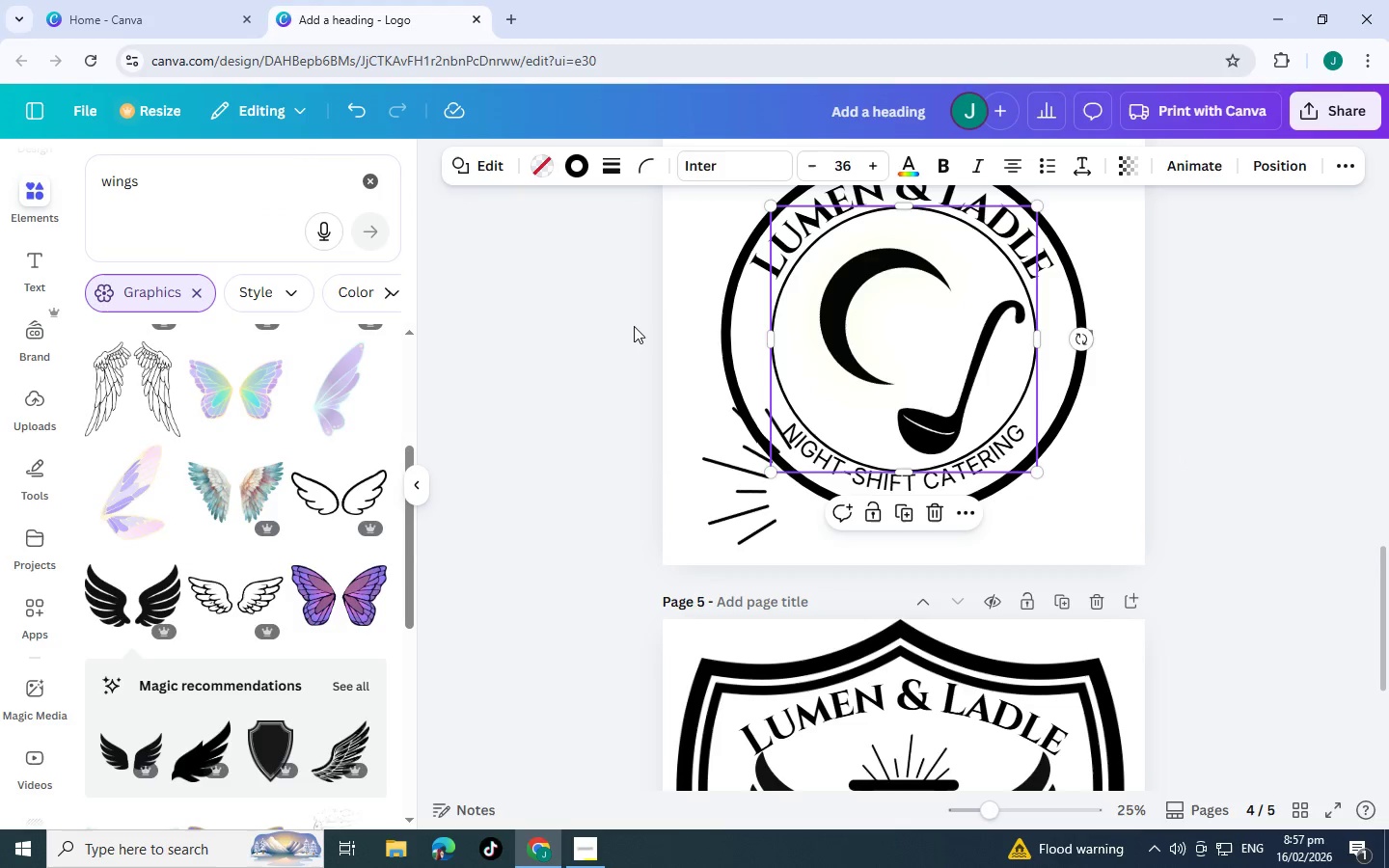 
left_click([634, 326])
 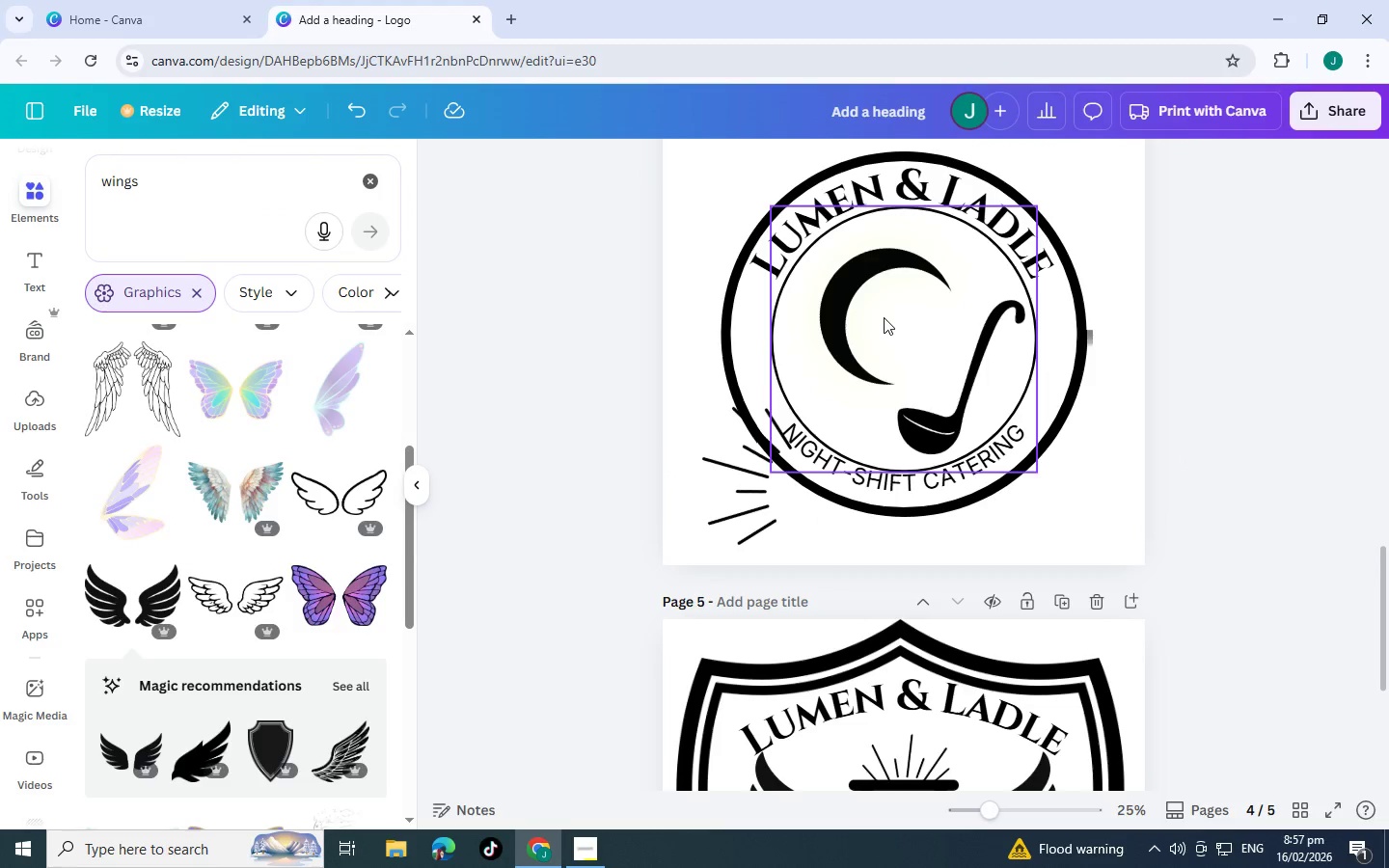 
left_click([884, 317])
 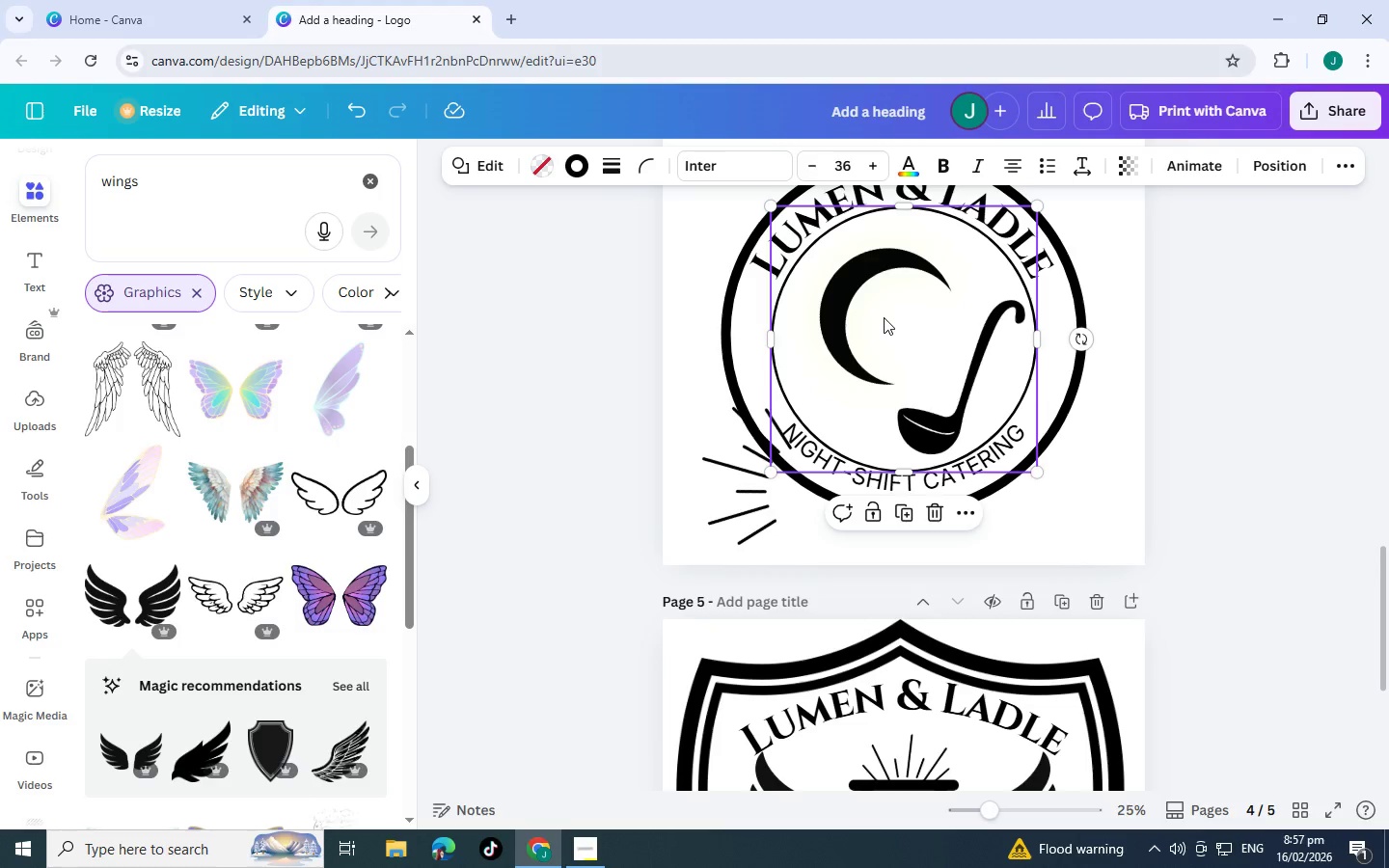 
key(Control+BracketLeft)
 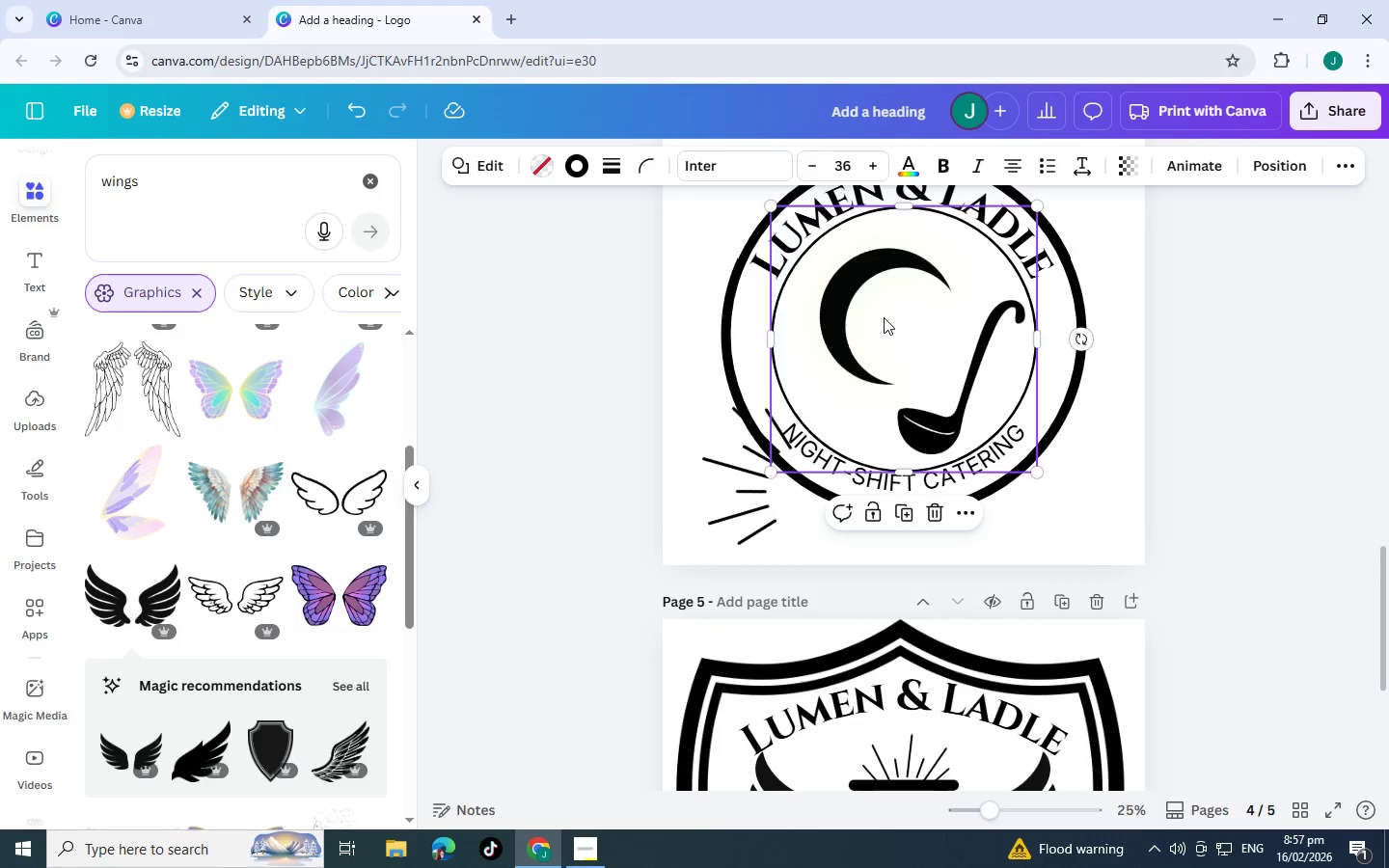 
key(Control+BracketLeft)
 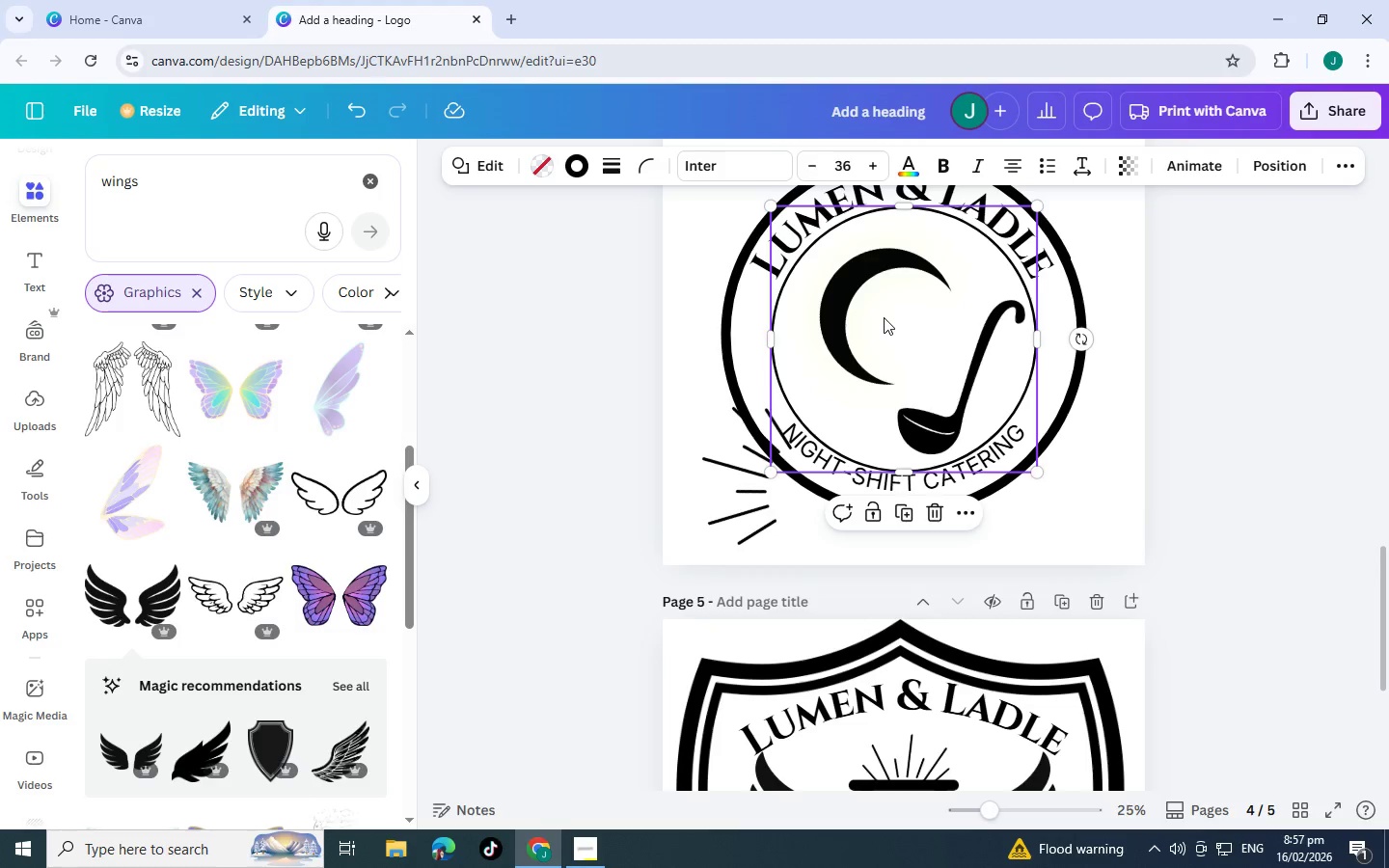 
key(Control+BracketLeft)
 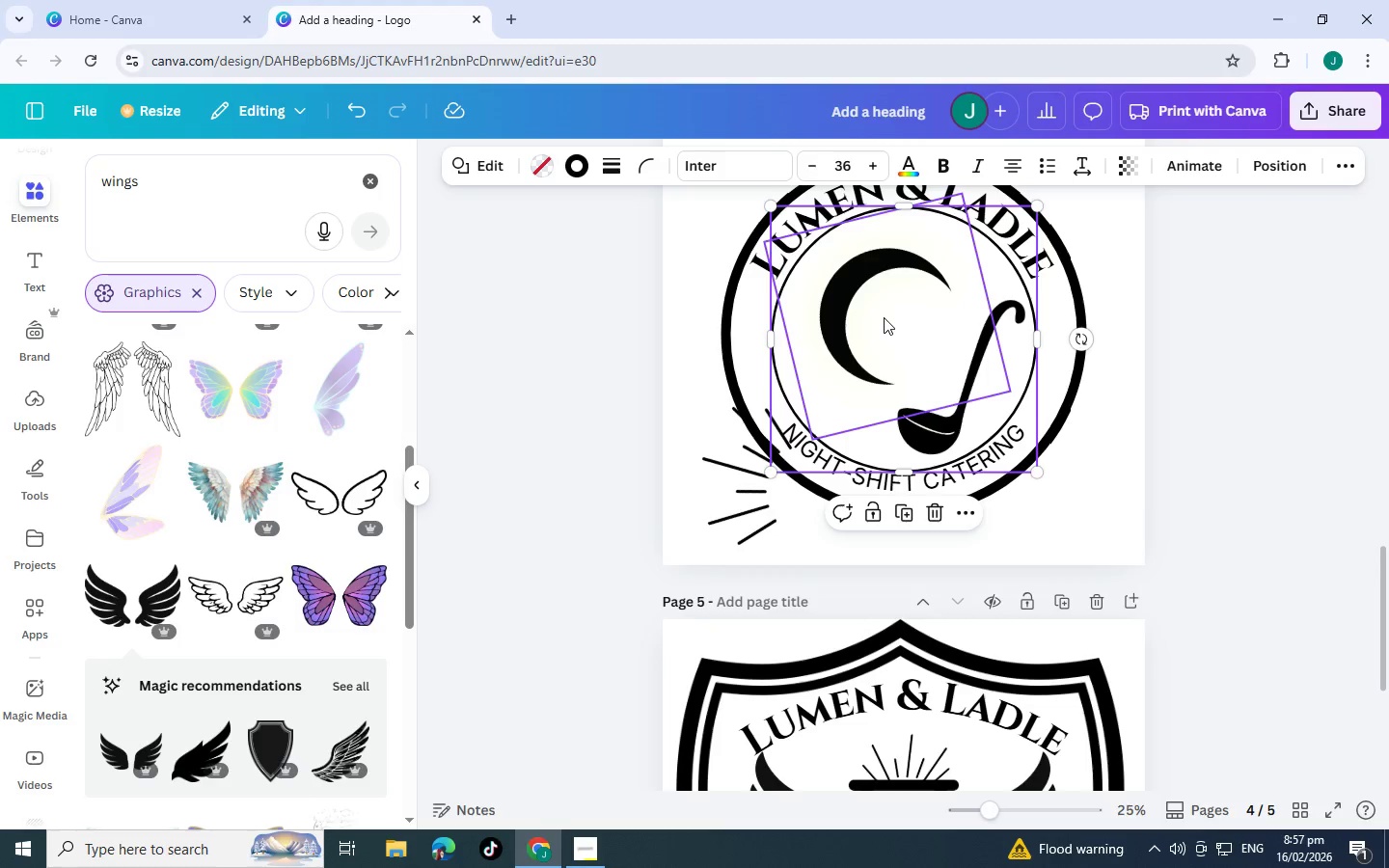 
key(Control+BracketLeft)
 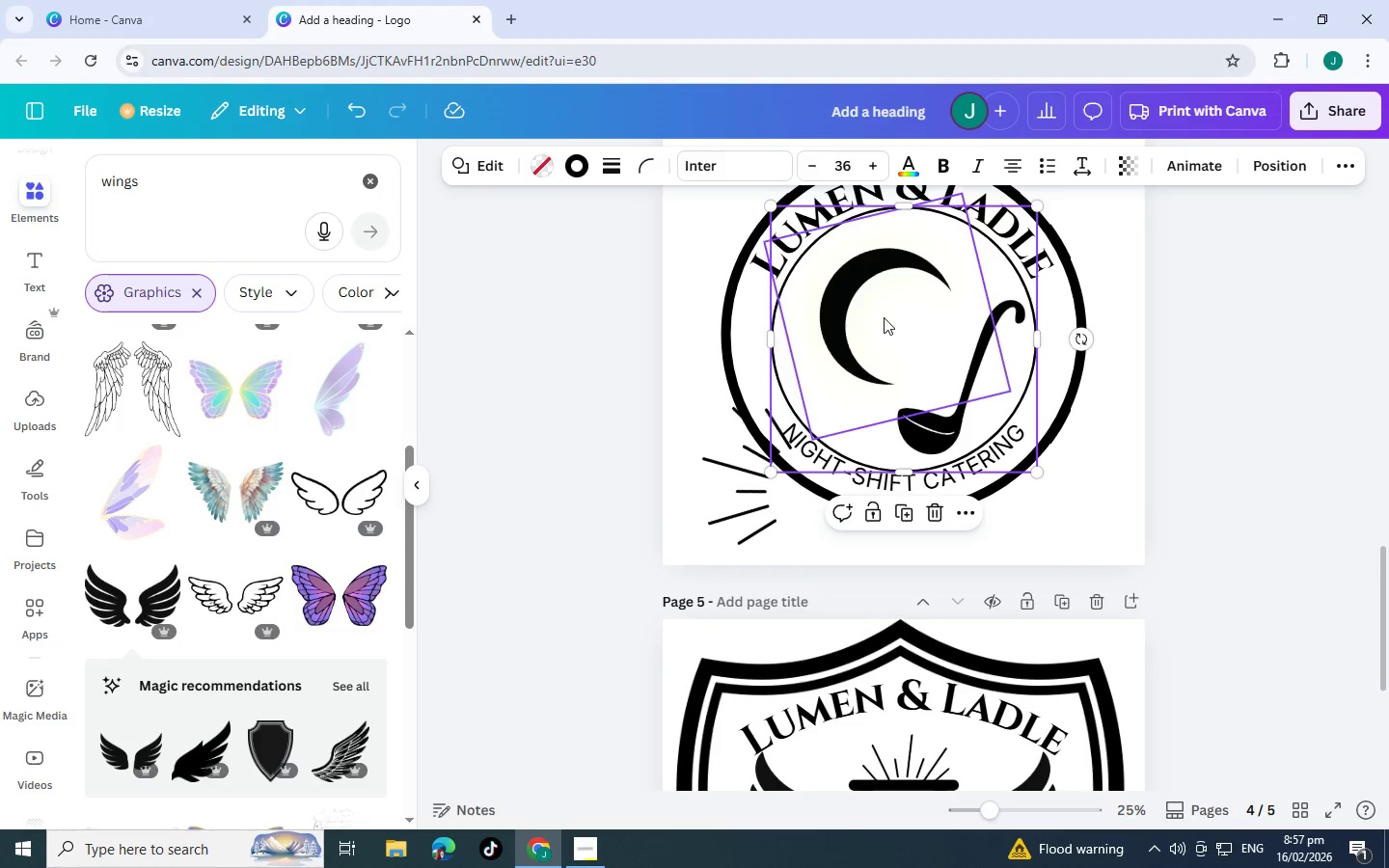 
key(Shift+BracketLeft)
 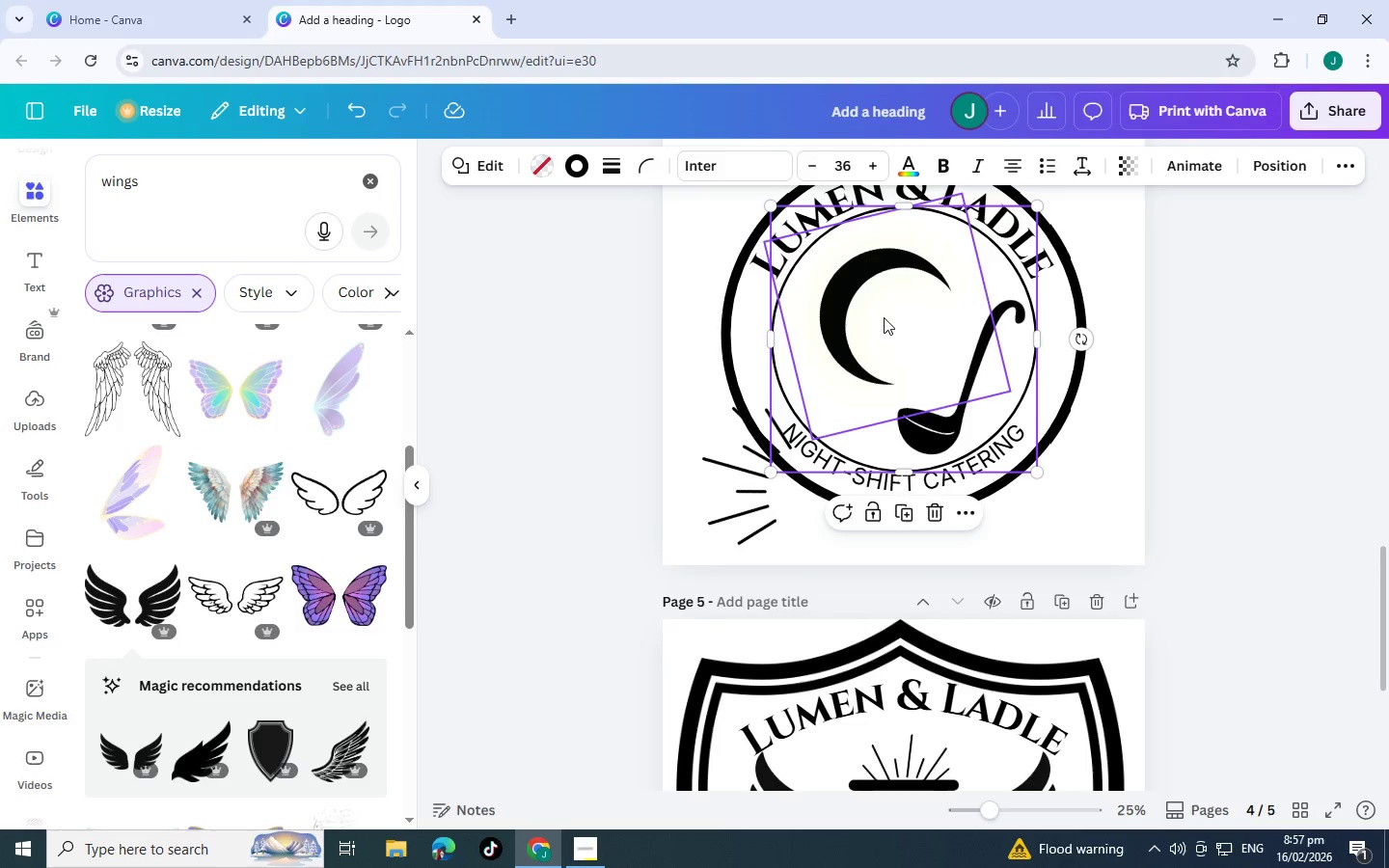 
key(Shift+BracketLeft)
 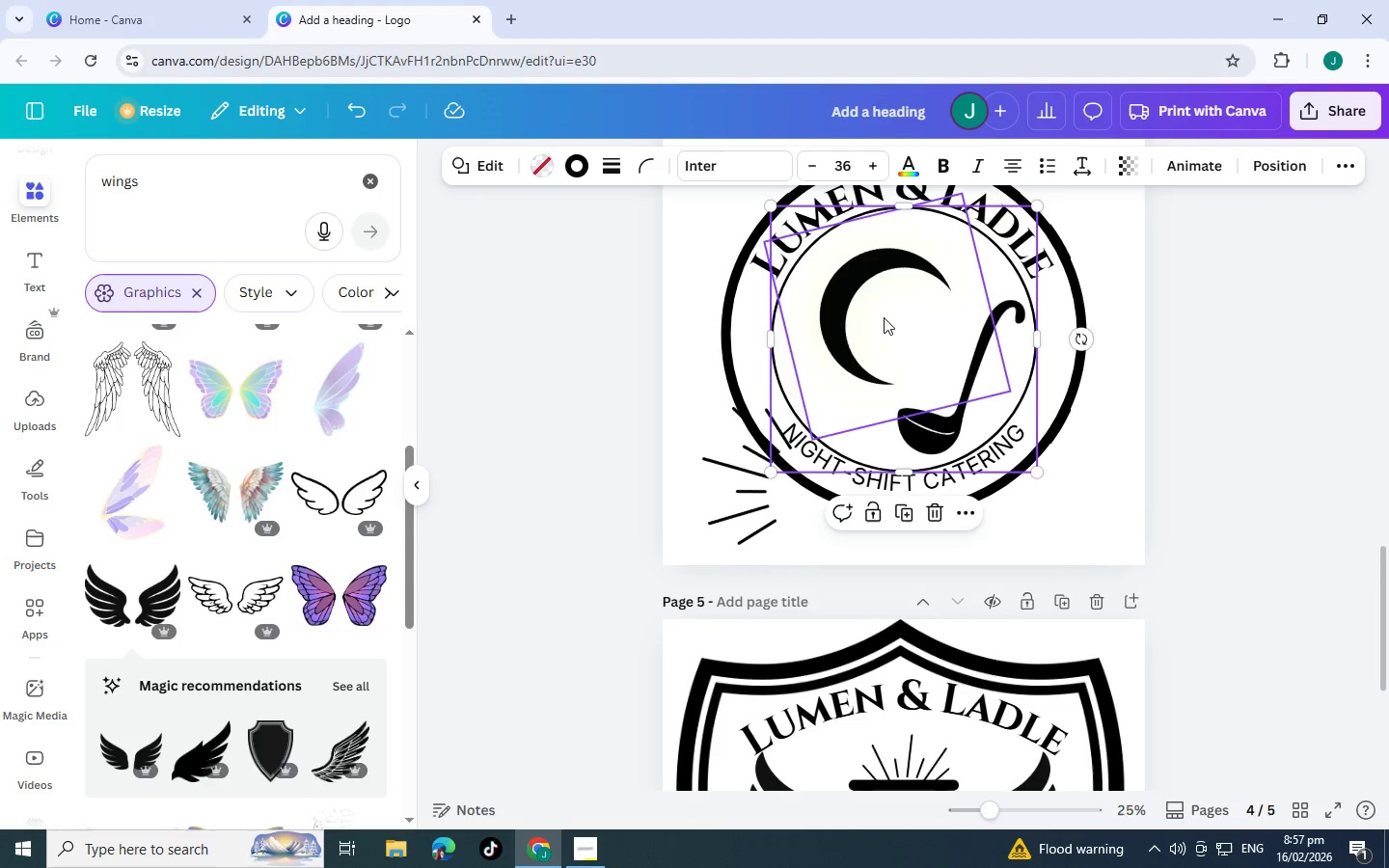 
key(Shift+BracketLeft)
 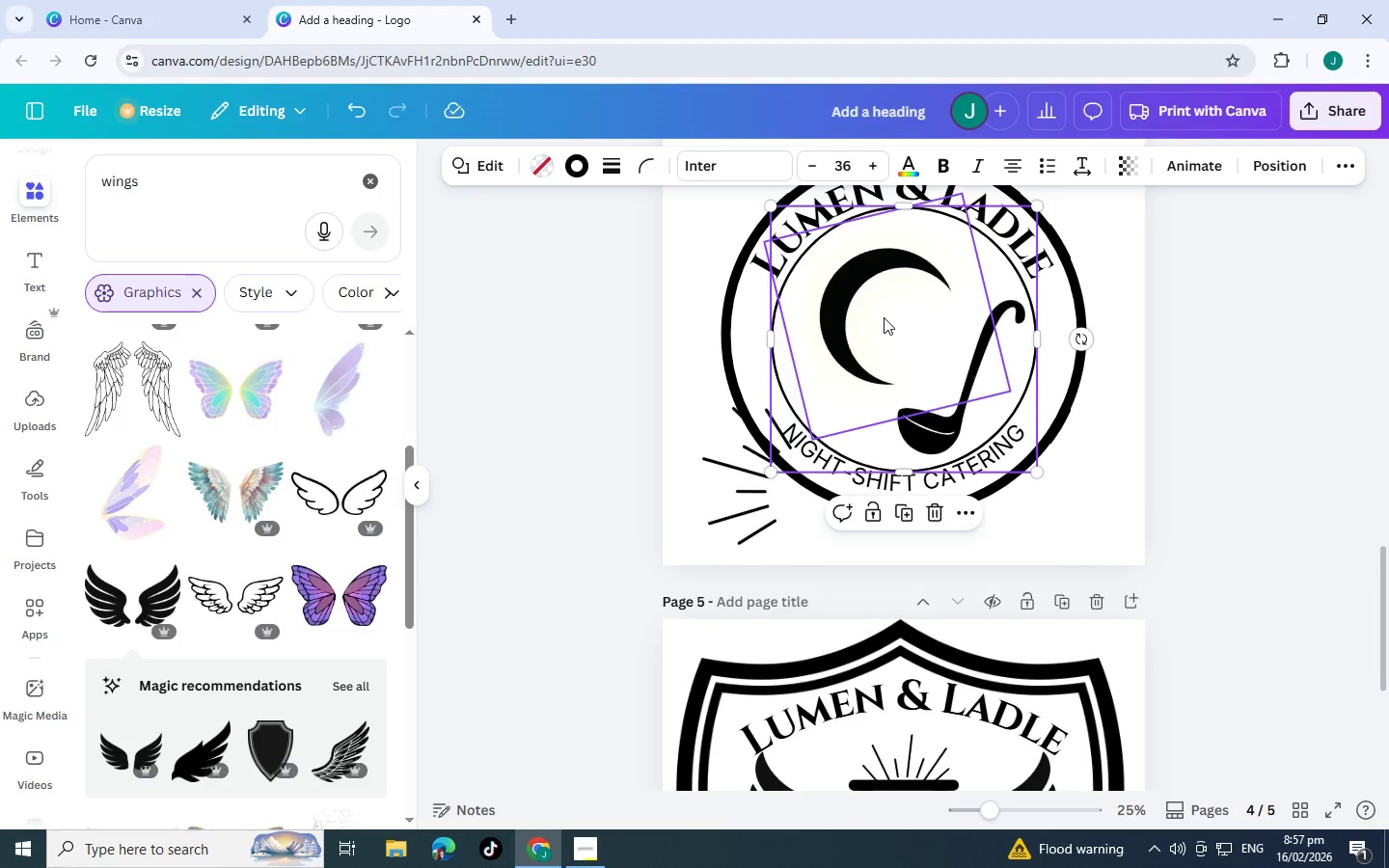 
key(Shift+BracketLeft)
 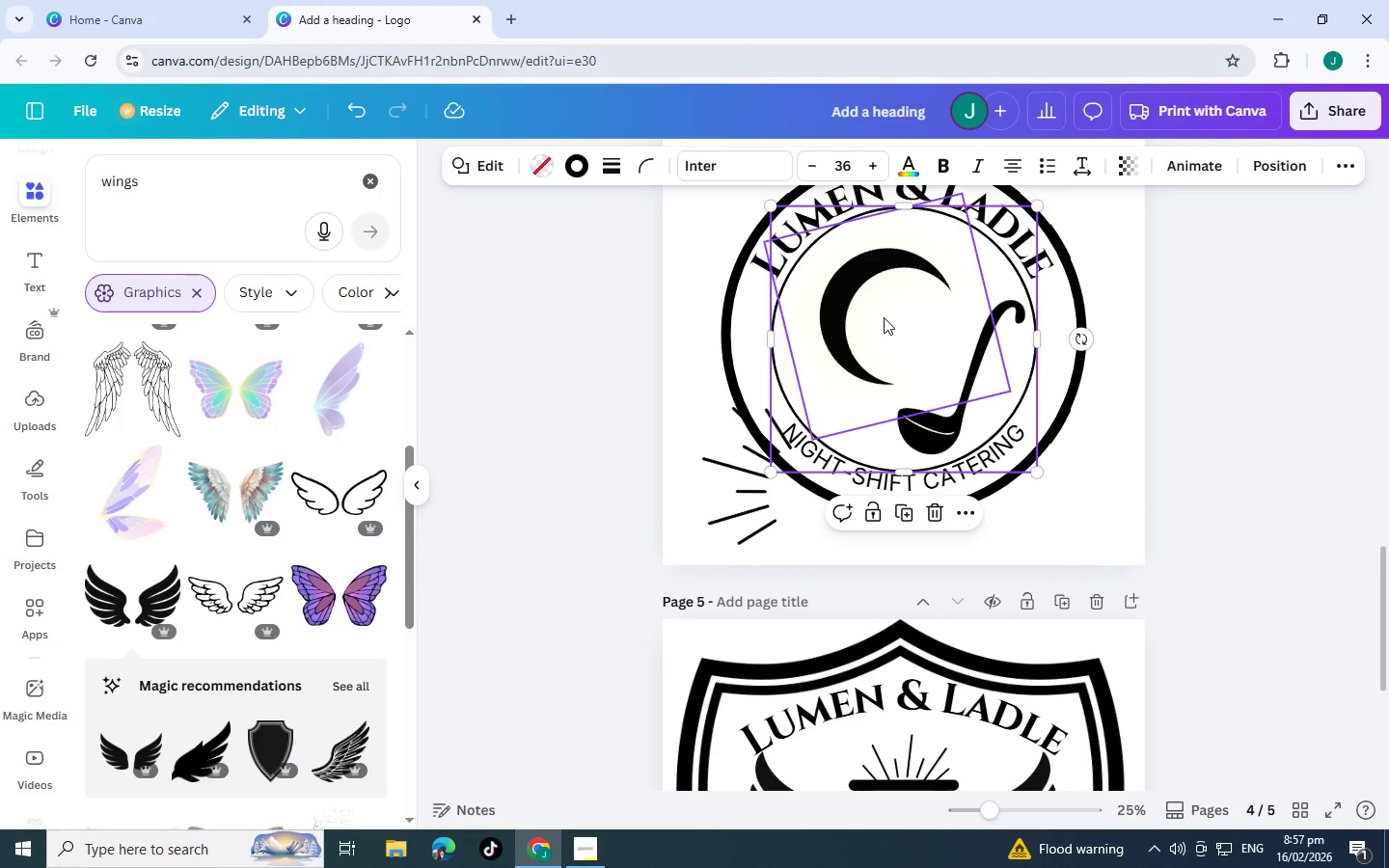 
key(Shift+BracketLeft)
 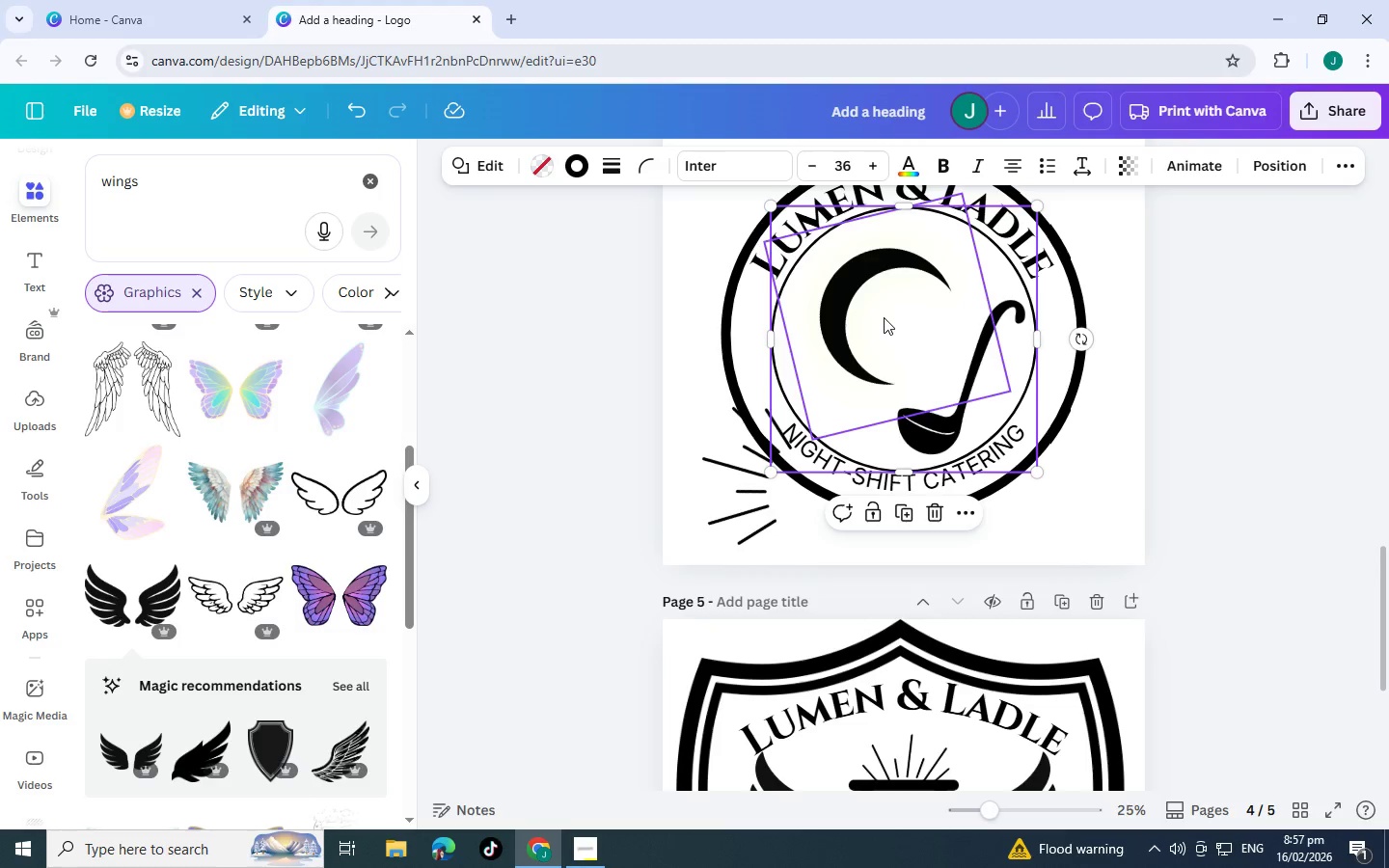 
key(Shift+BracketLeft)
 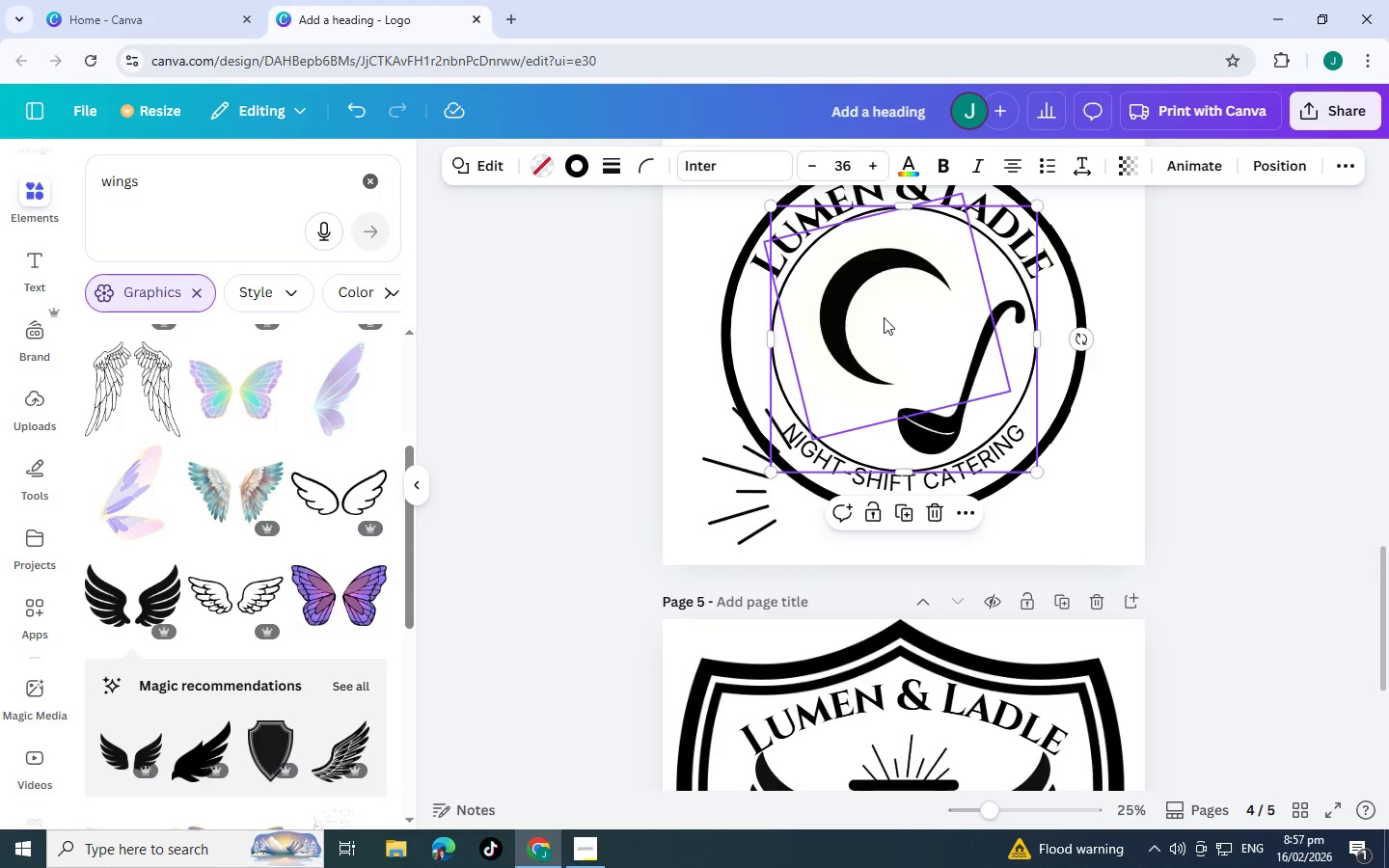 
left_click([884, 317])
 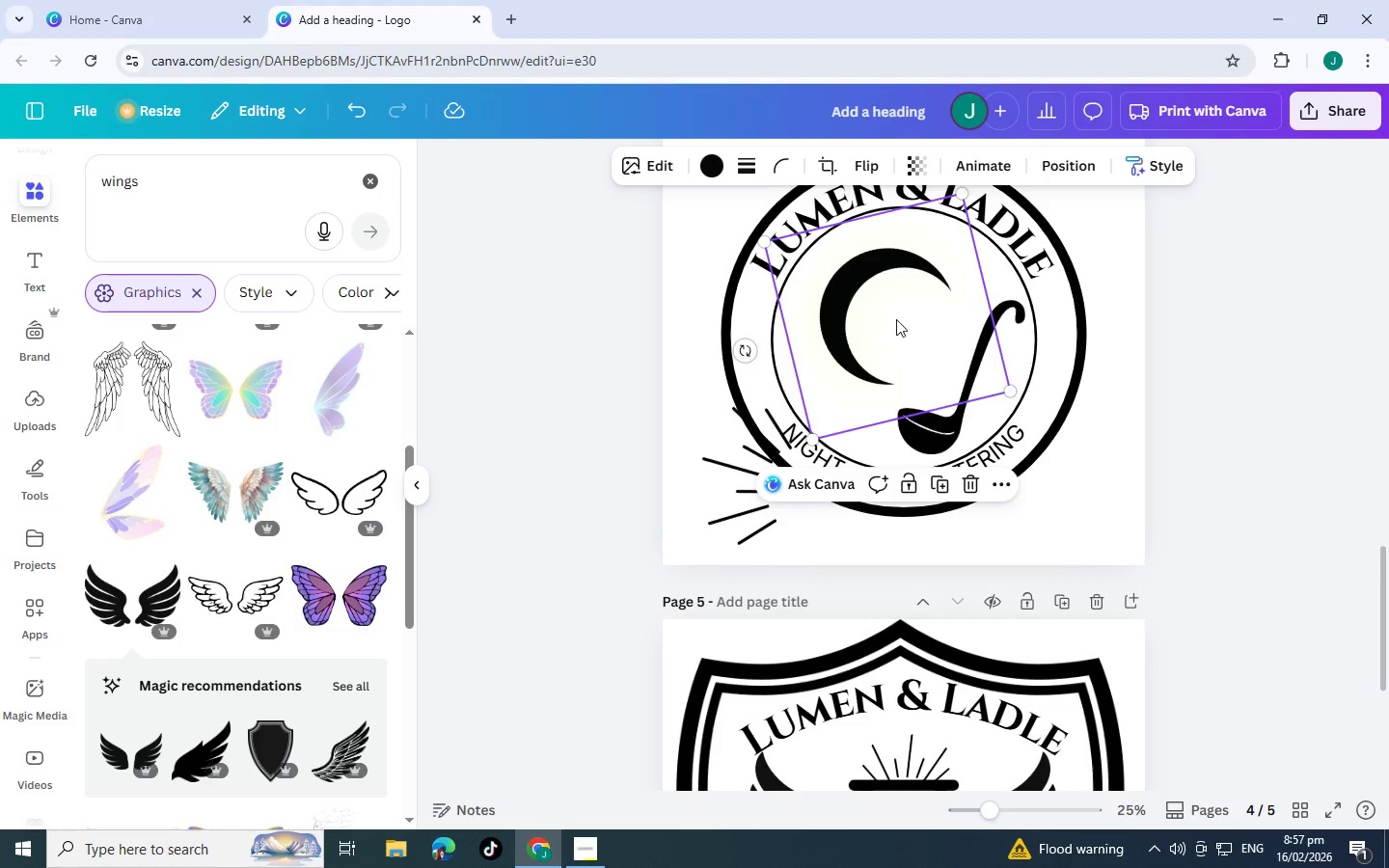 
left_click_drag(start_coordinate=[896, 319], to_coordinate=[899, 350])
 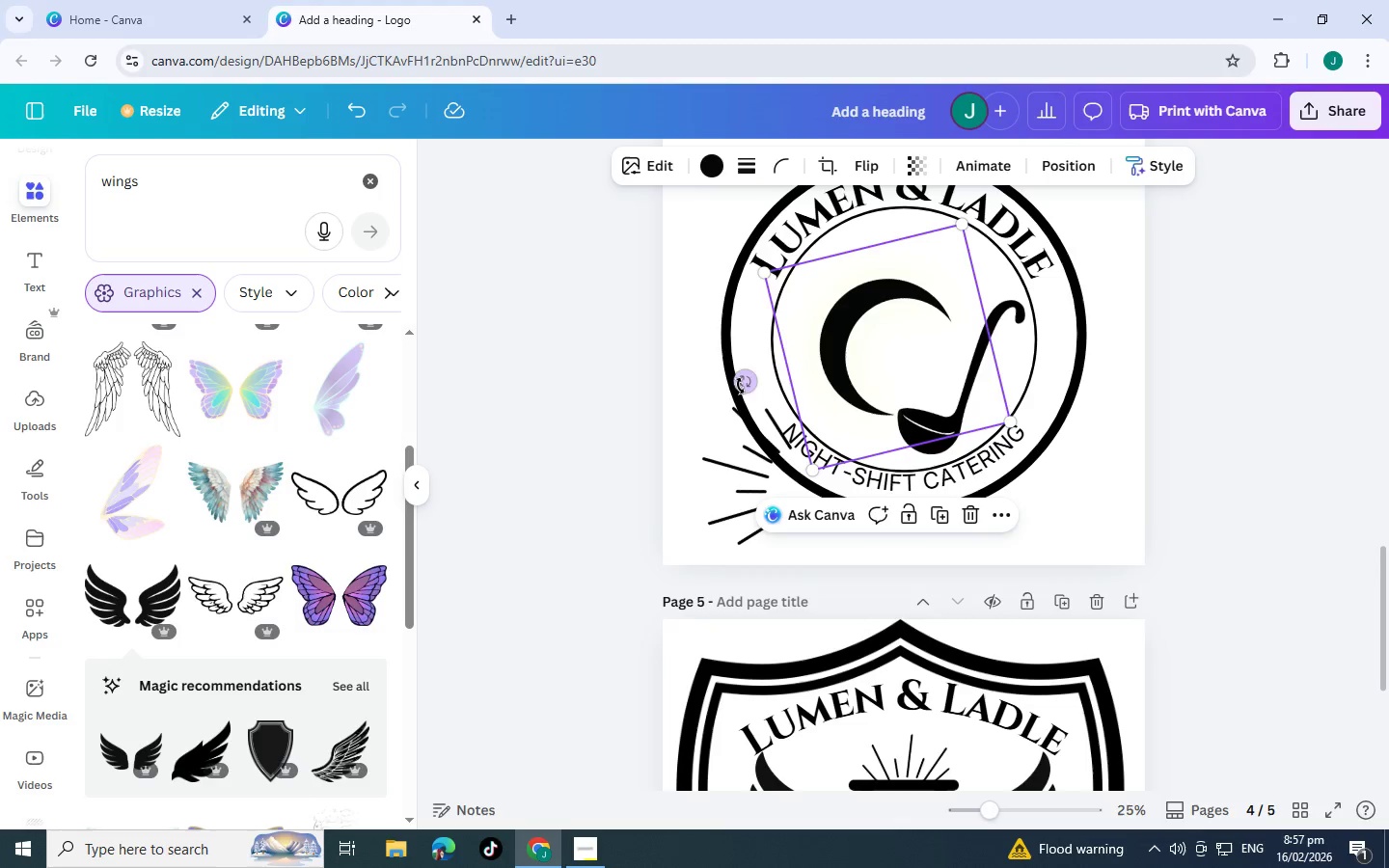 
left_click_drag(start_coordinate=[741, 386], to_coordinate=[830, 399])
 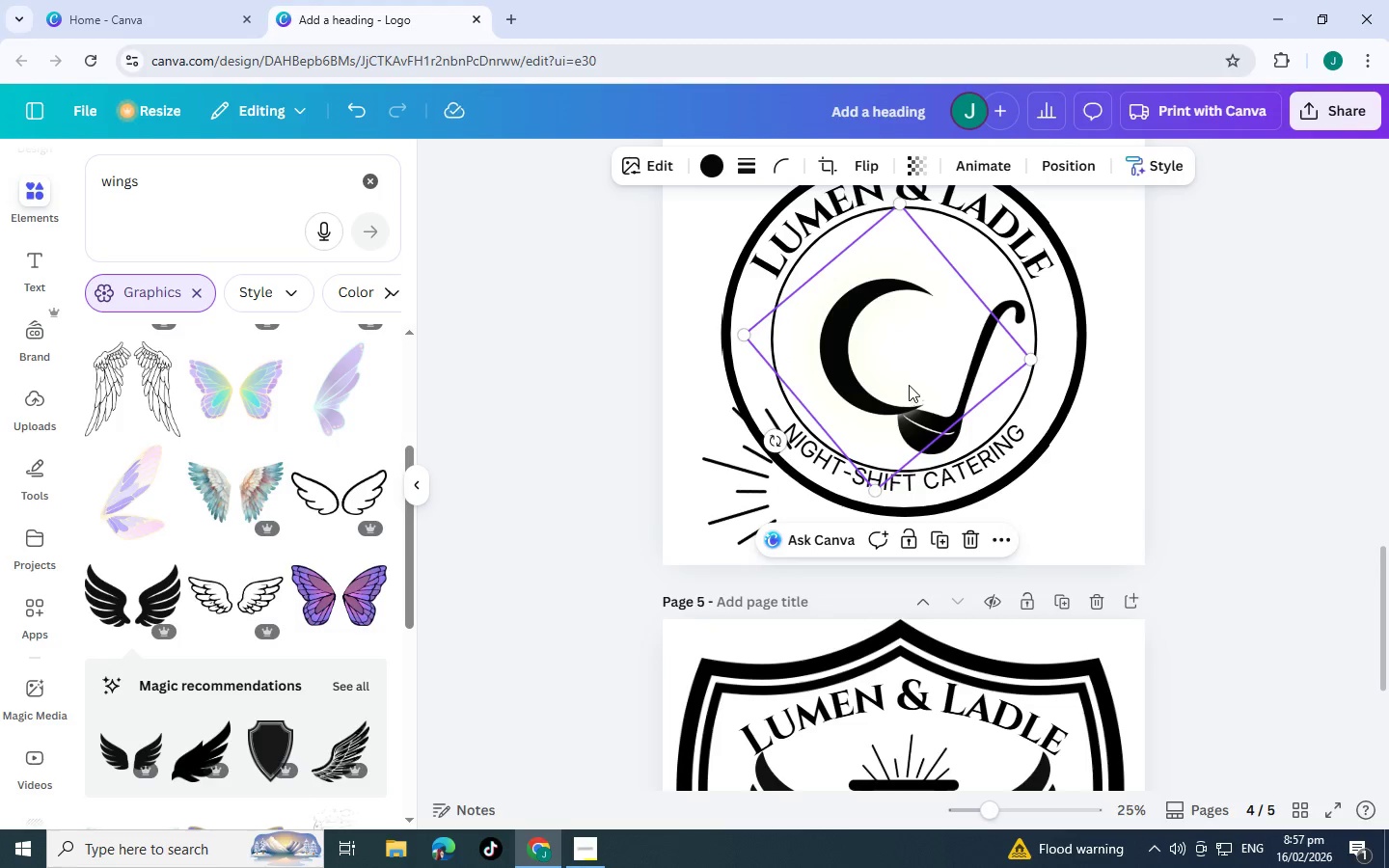 
left_click_drag(start_coordinate=[909, 389], to_coordinate=[924, 370])
 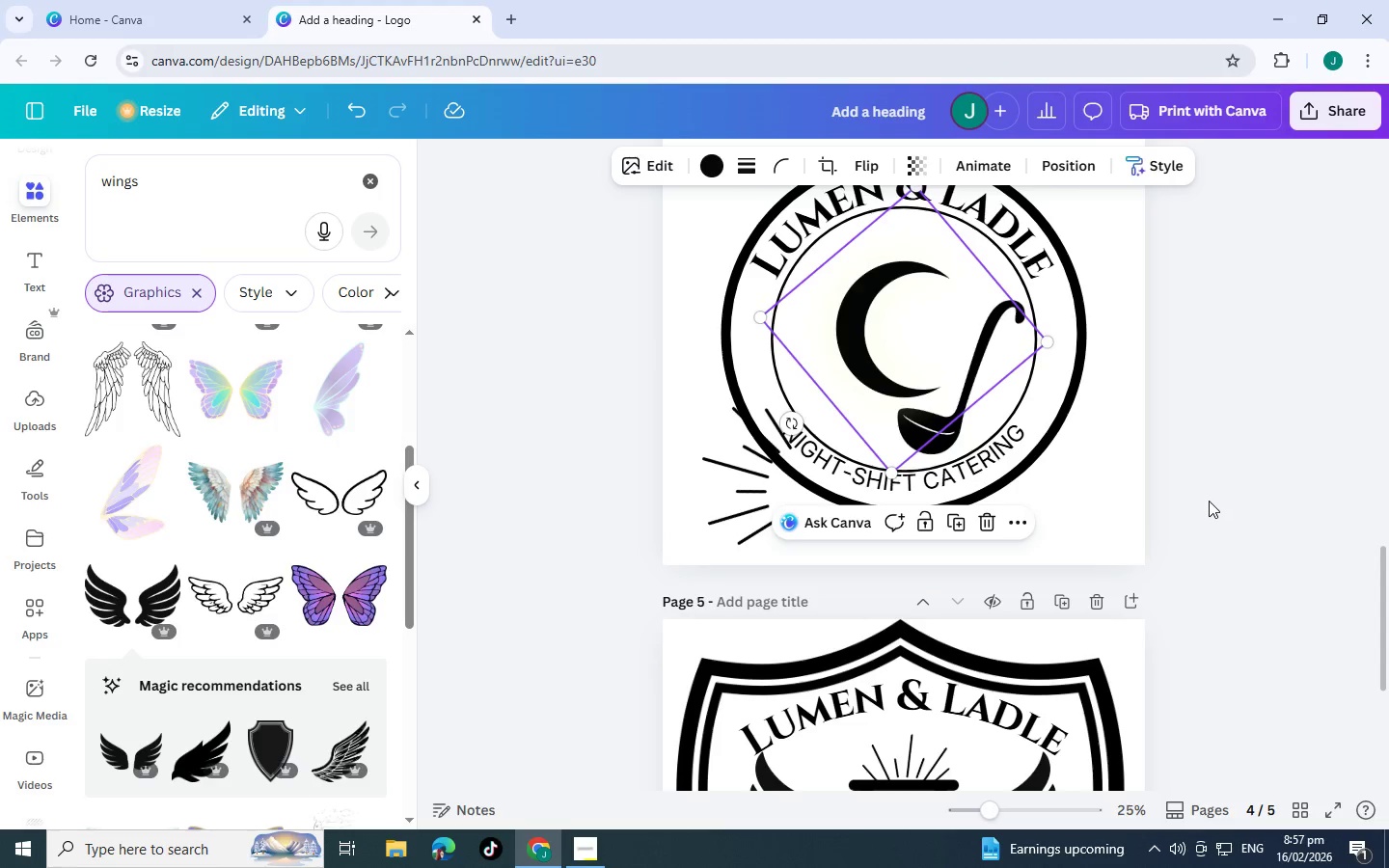 
left_click([1209, 501])
 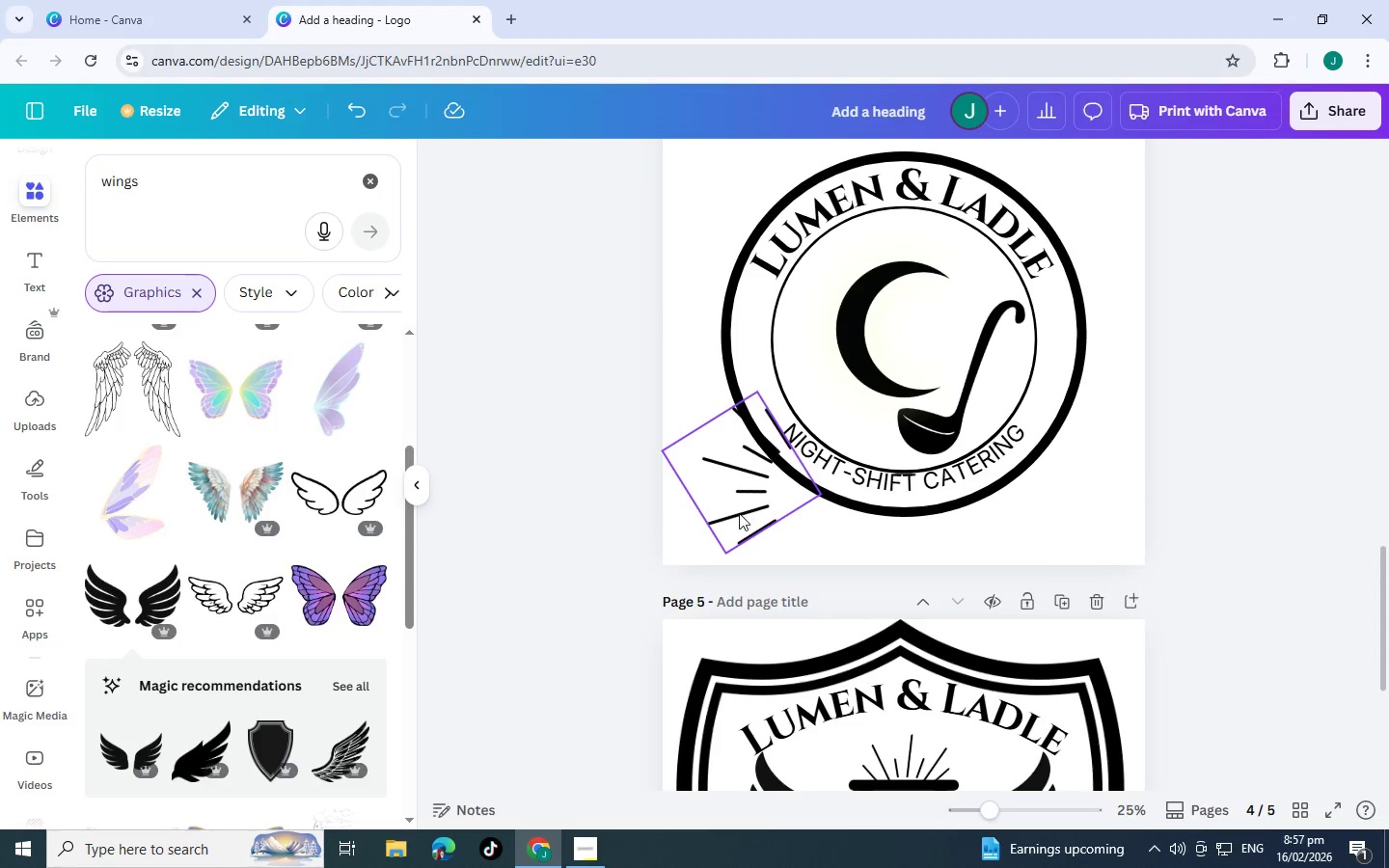 
left_click_drag(start_coordinate=[739, 513], to_coordinate=[790, 390])
 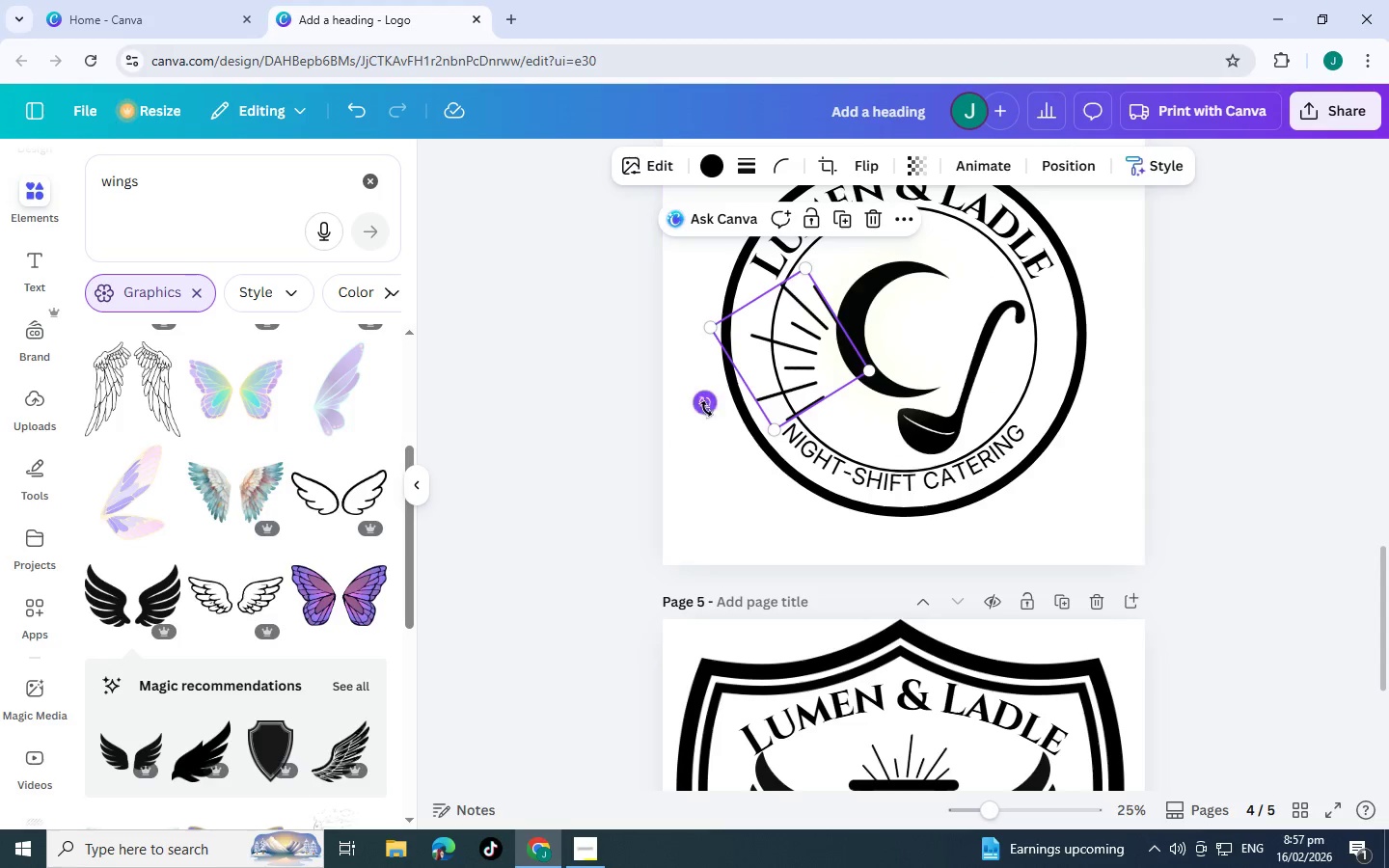 
left_click_drag(start_coordinate=[706, 409], to_coordinate=[760, 420])
 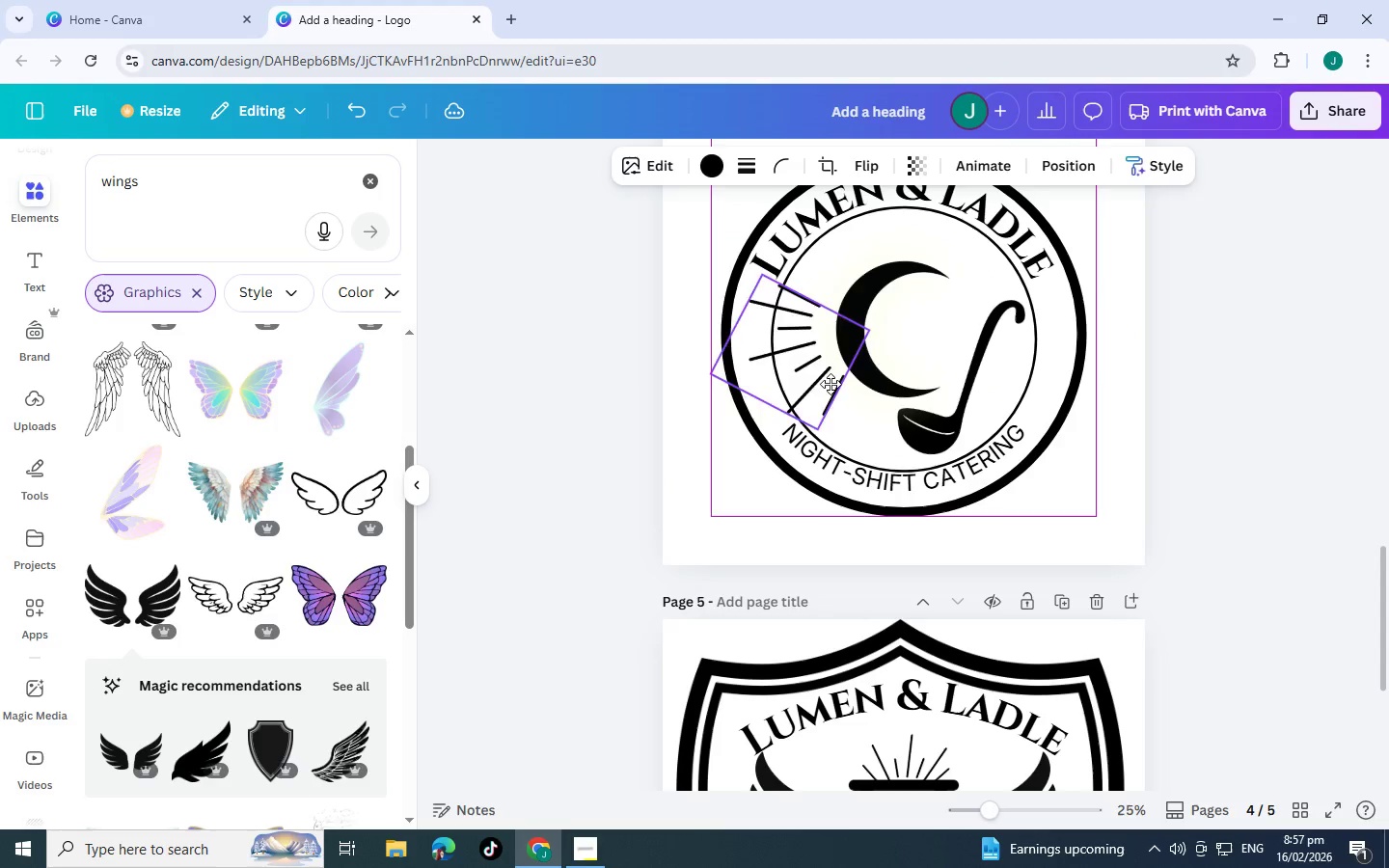 
left_click_drag(start_coordinate=[813, 368], to_coordinate=[832, 392])
 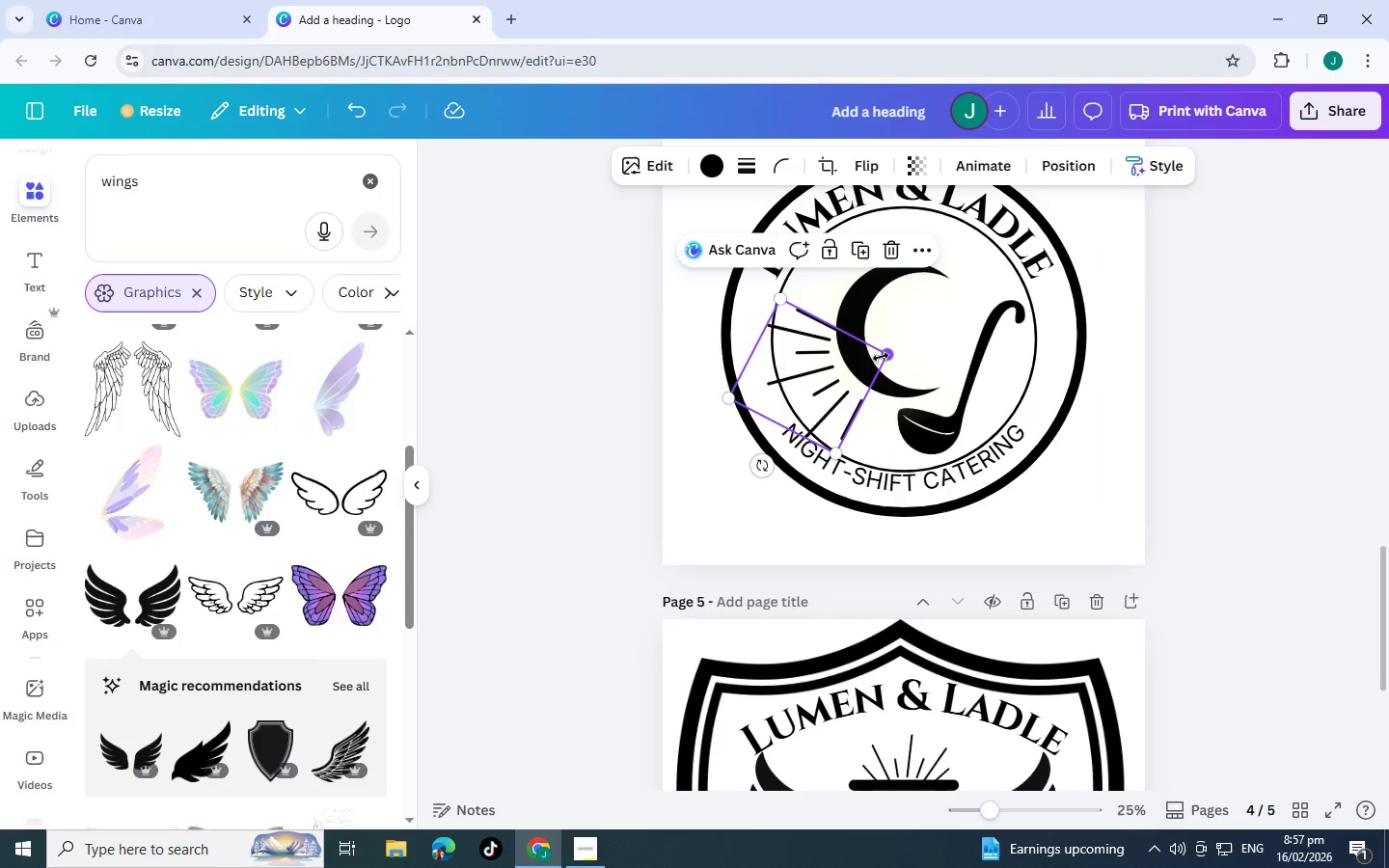 
left_click_drag(start_coordinate=[881, 357], to_coordinate=[841, 363])
 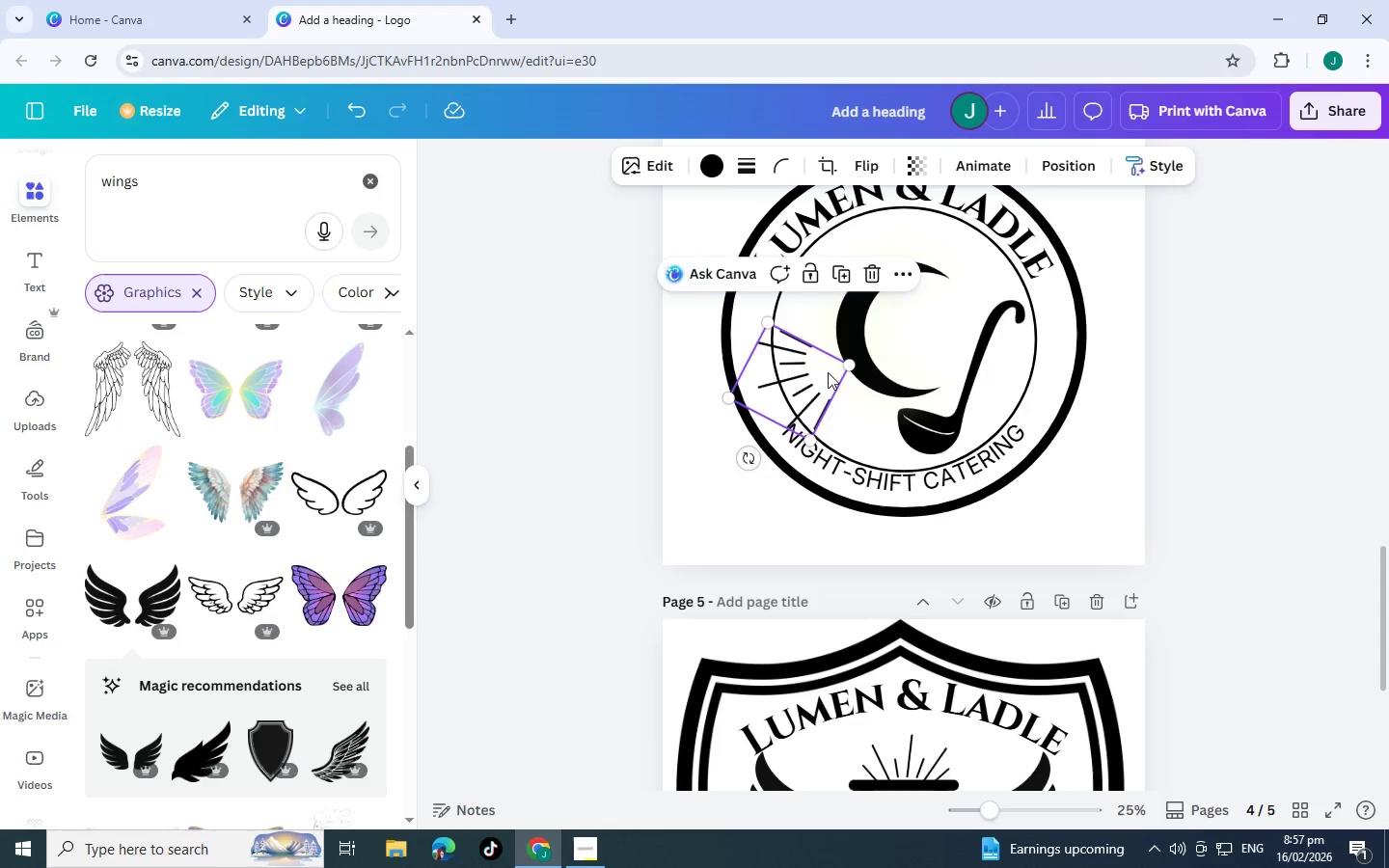 
left_click_drag(start_coordinate=[818, 371], to_coordinate=[841, 373])
 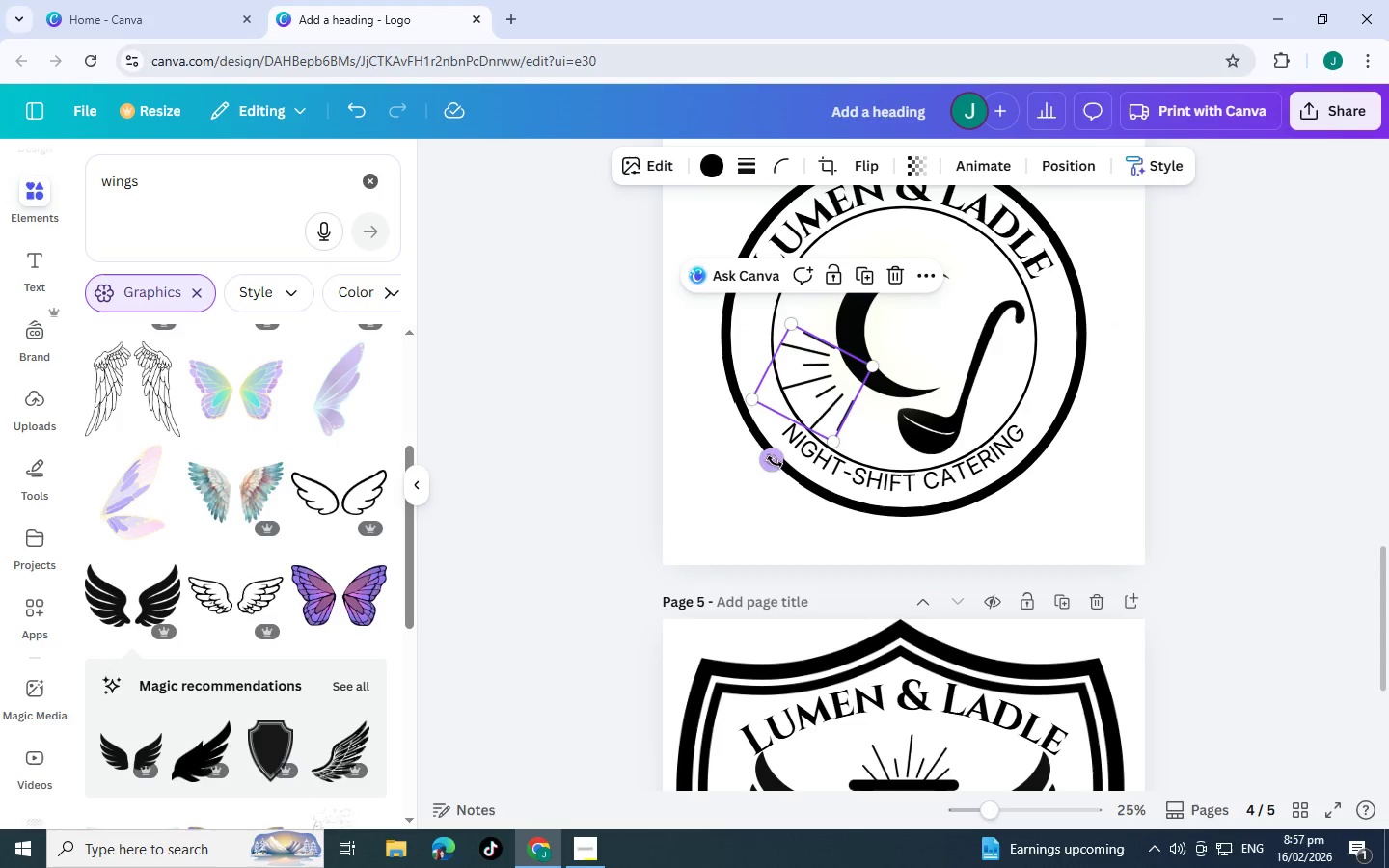 
left_click_drag(start_coordinate=[776, 462], to_coordinate=[799, 464])
 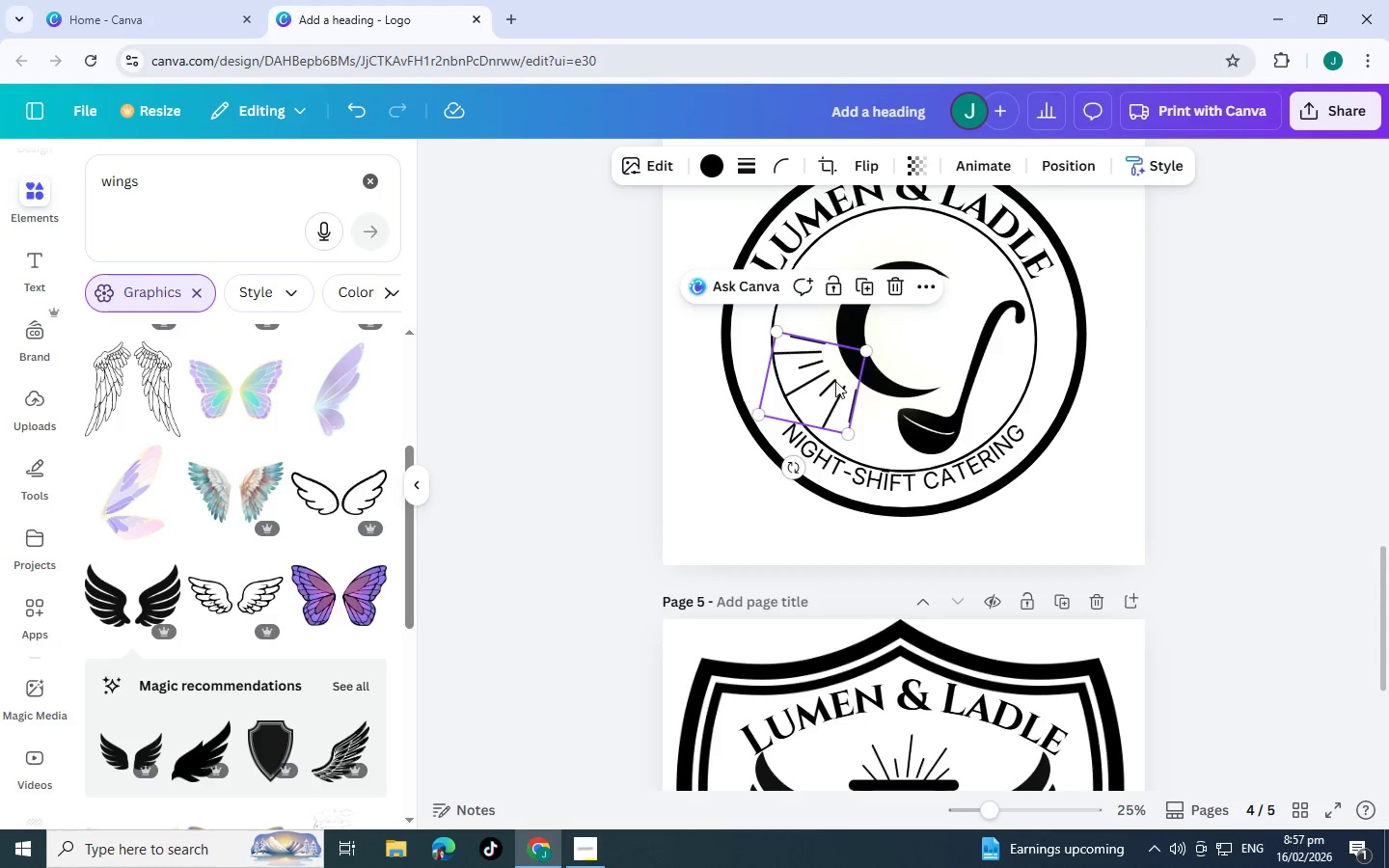 
left_click_drag(start_coordinate=[834, 381], to_coordinate=[840, 381])
 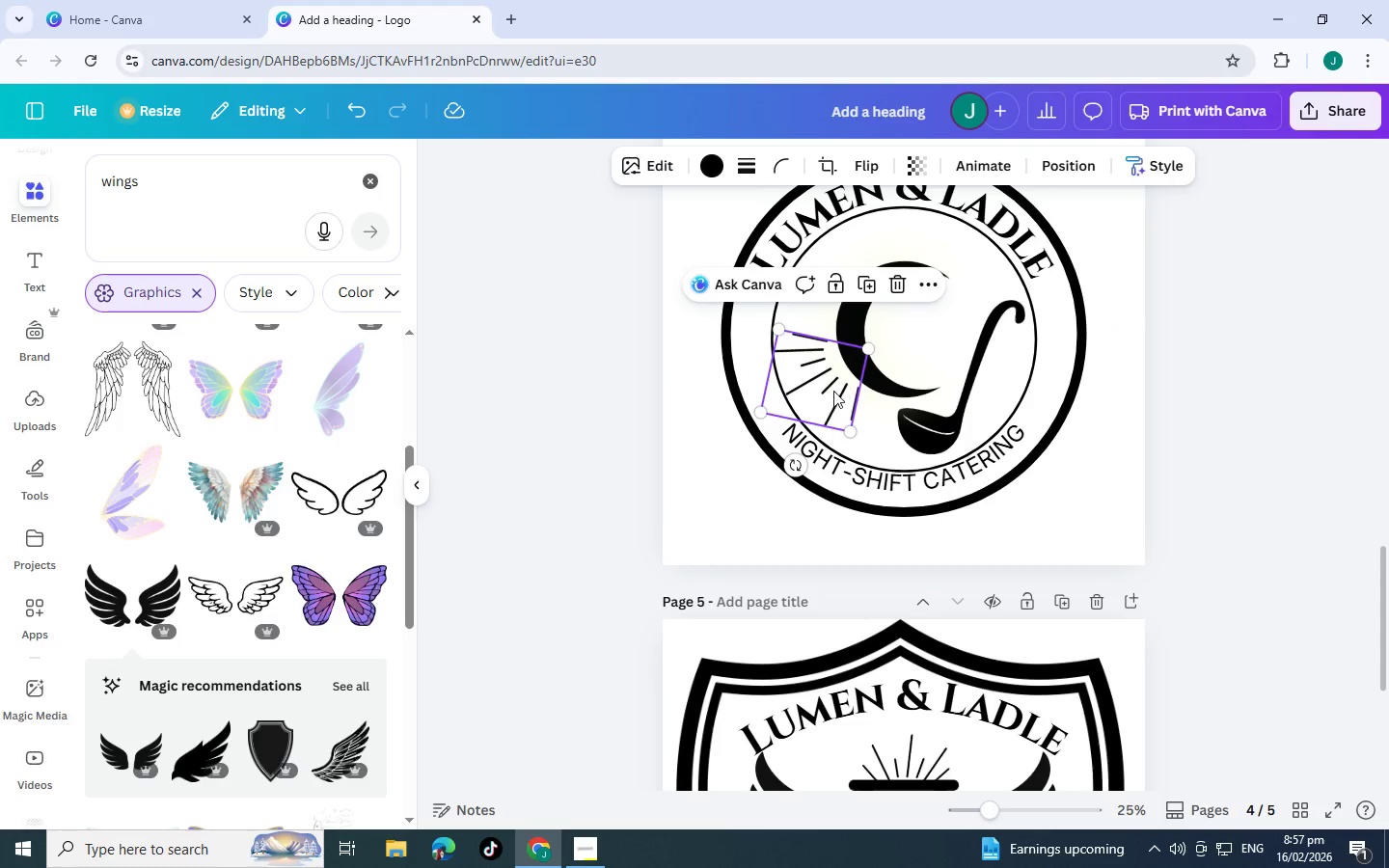 
key(Control+C)
 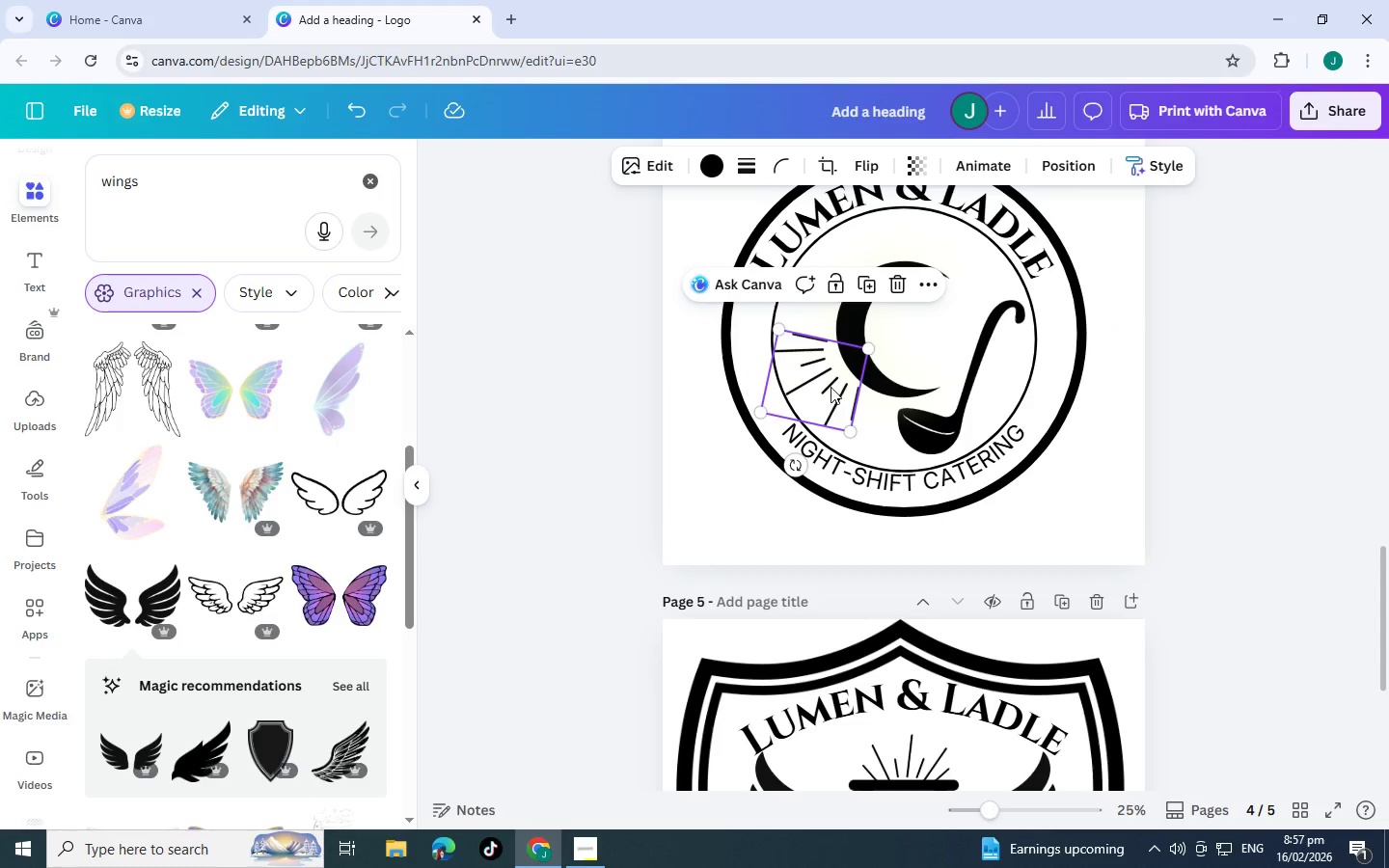 
key(Control+V)
 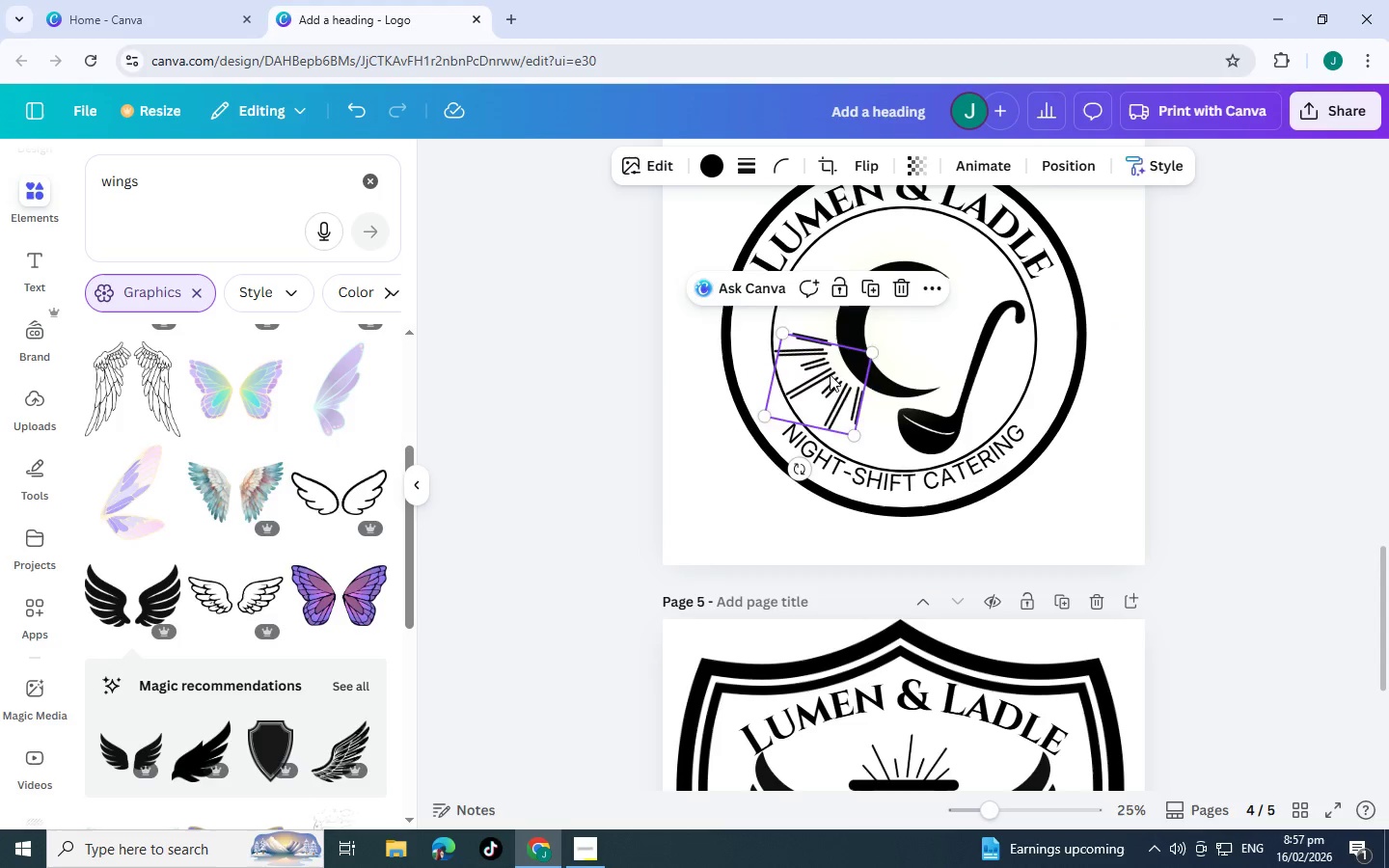 
left_click_drag(start_coordinate=[831, 387], to_coordinate=[821, 297])
 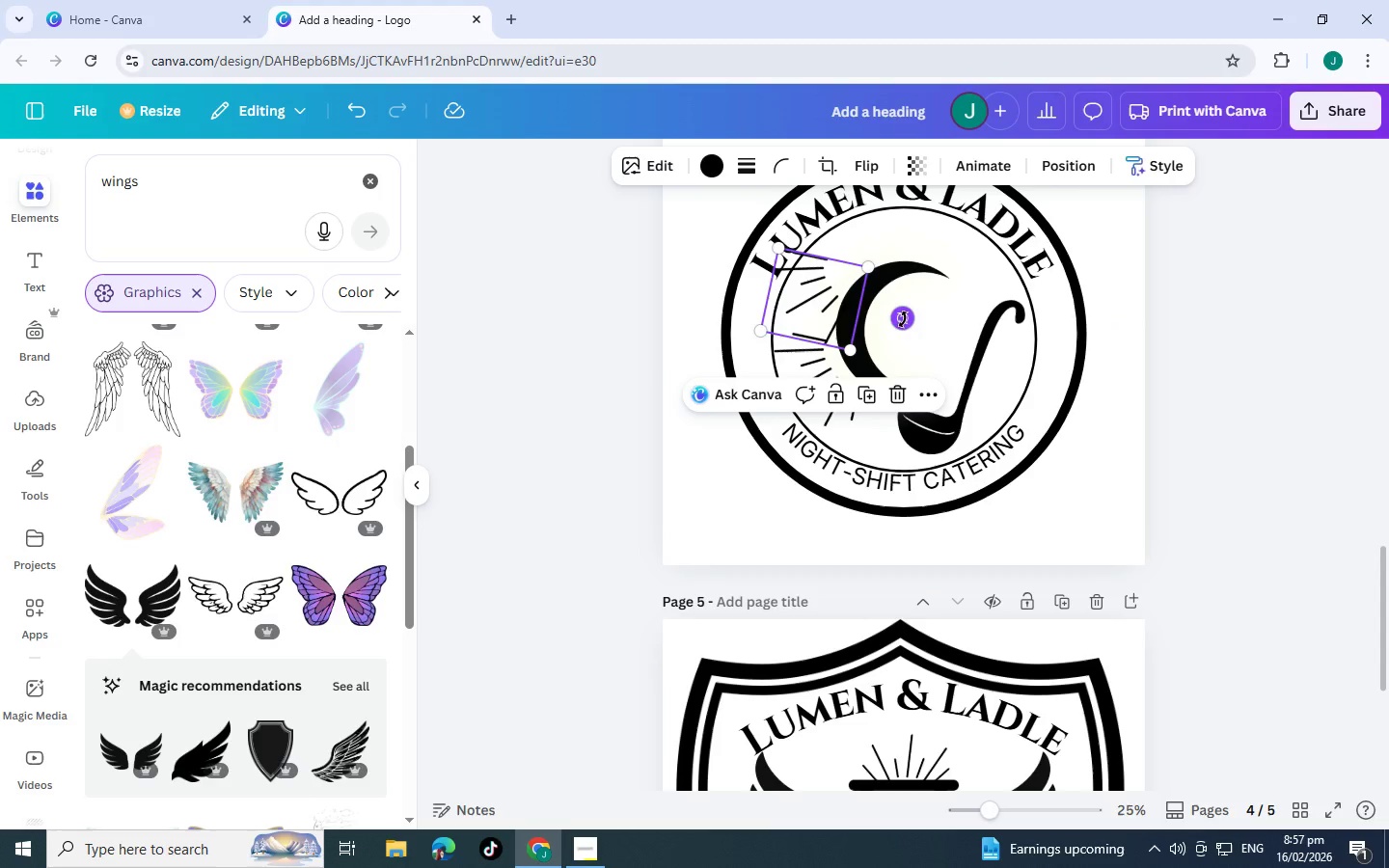 
left_click_drag(start_coordinate=[903, 319], to_coordinate=[829, 323])
 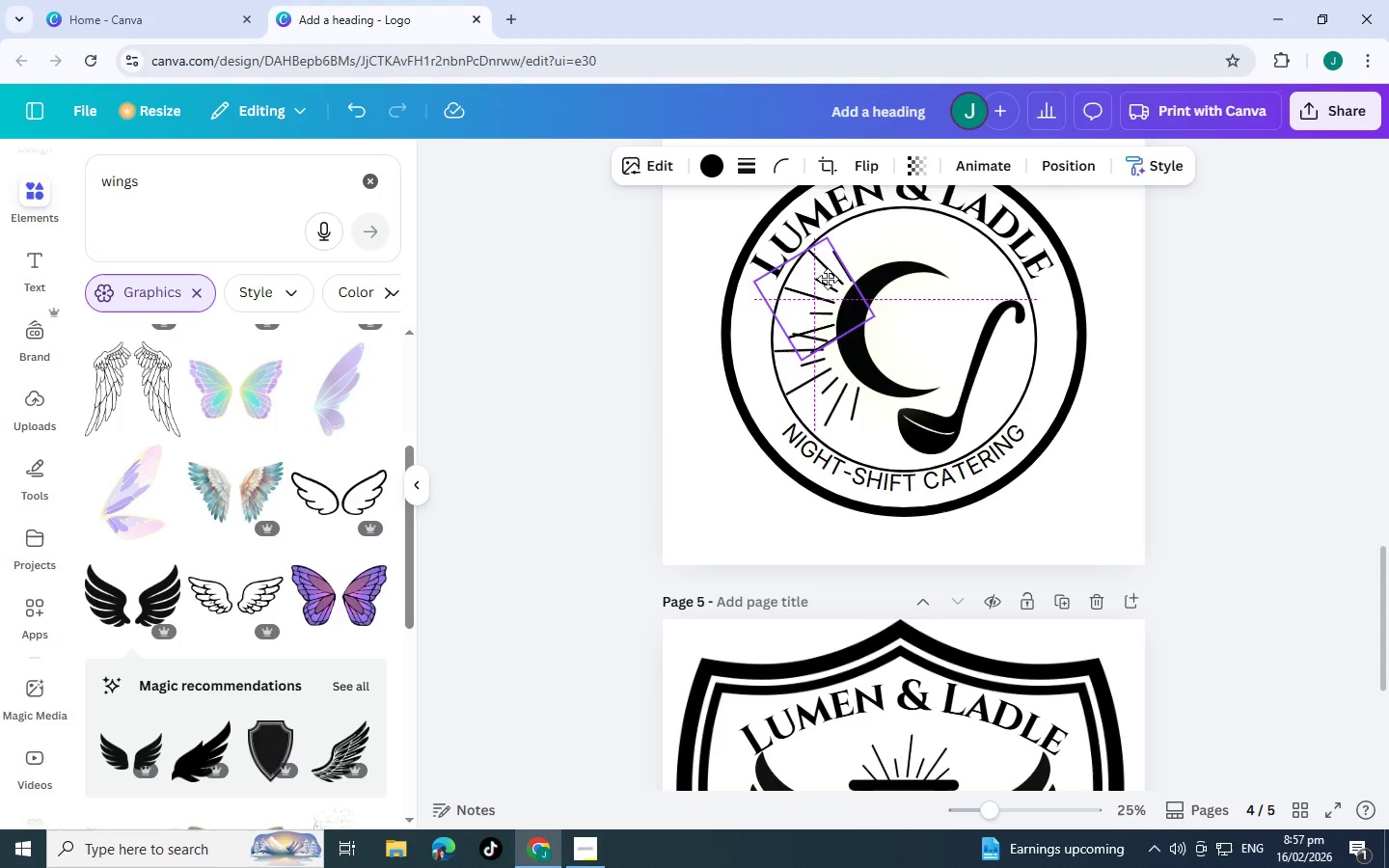 
left_click_drag(start_coordinate=[825, 288], to_coordinate=[934, 305])
 